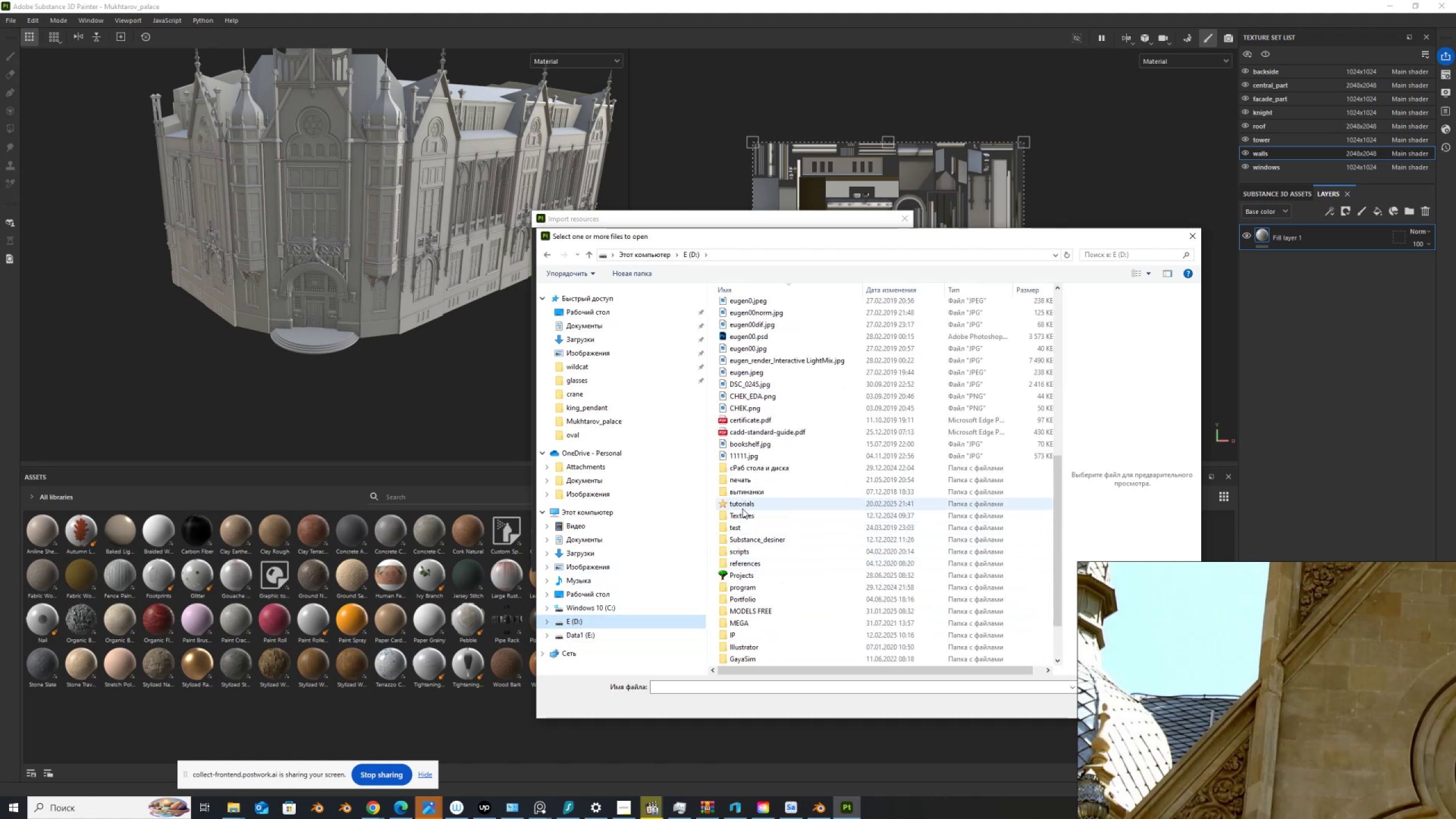 
double_click([744, 514])
 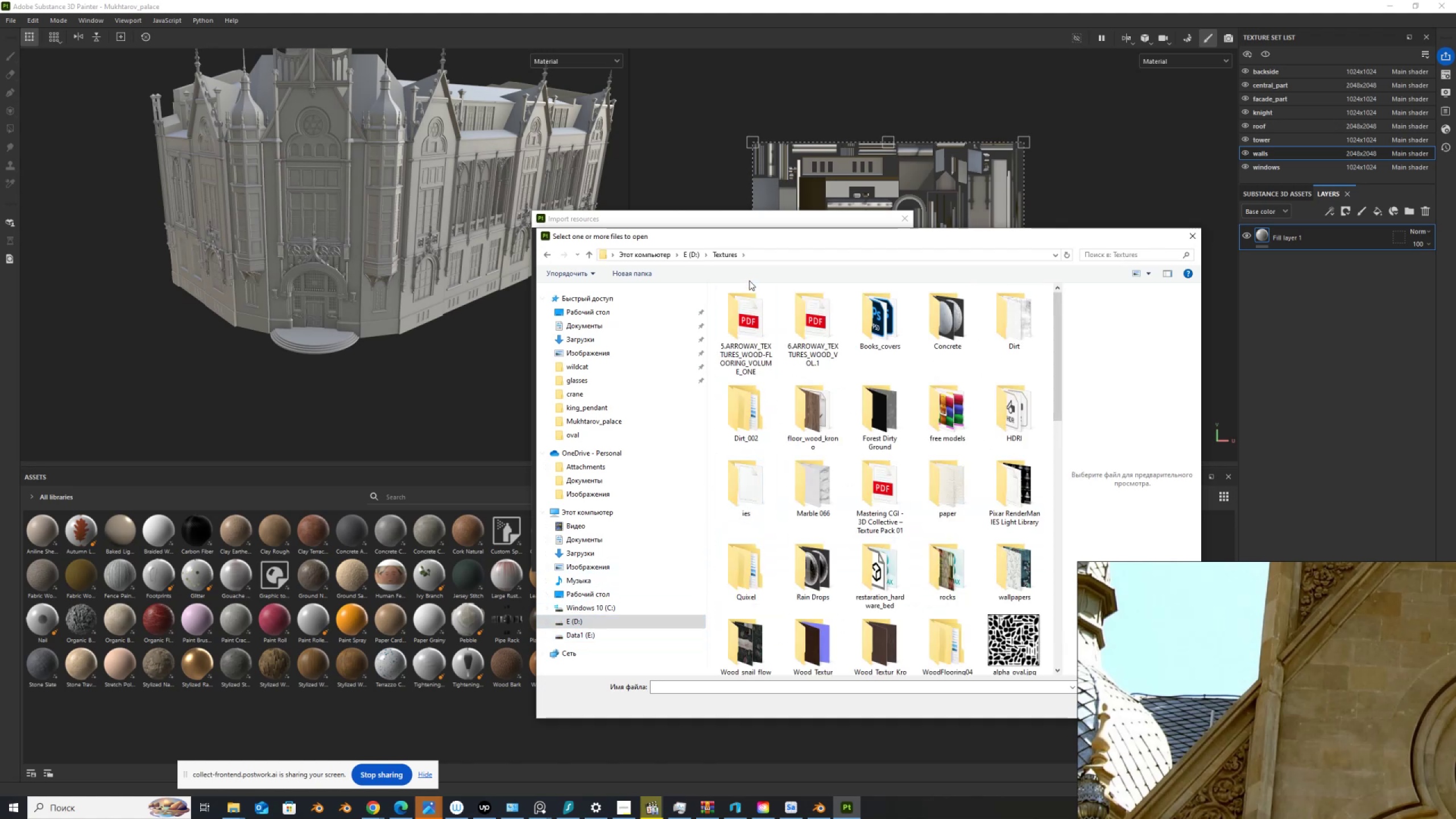 
left_click([694, 254])
 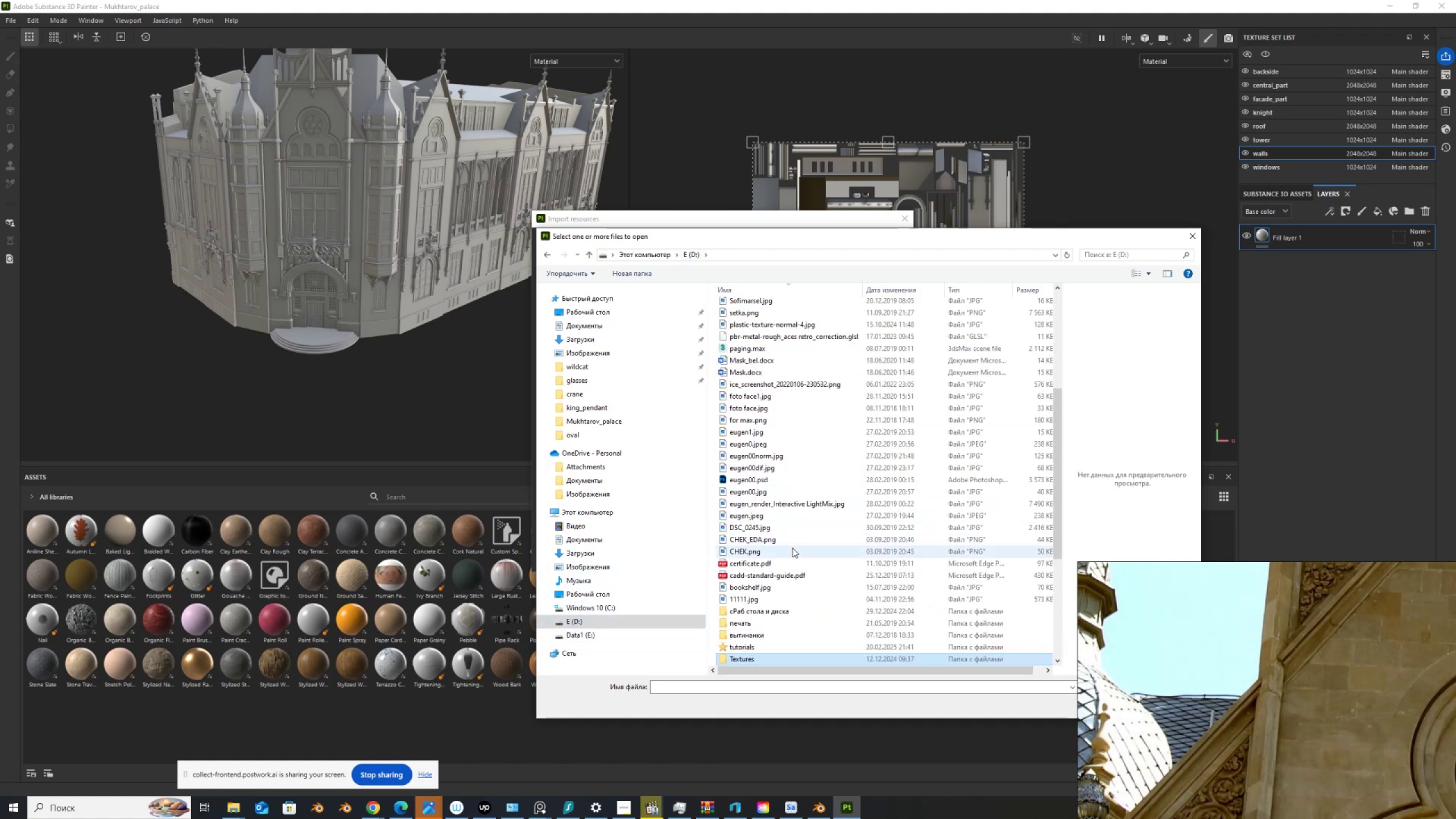 
scroll: coordinate [792, 549], scroll_direction: down, amount: 3.0
 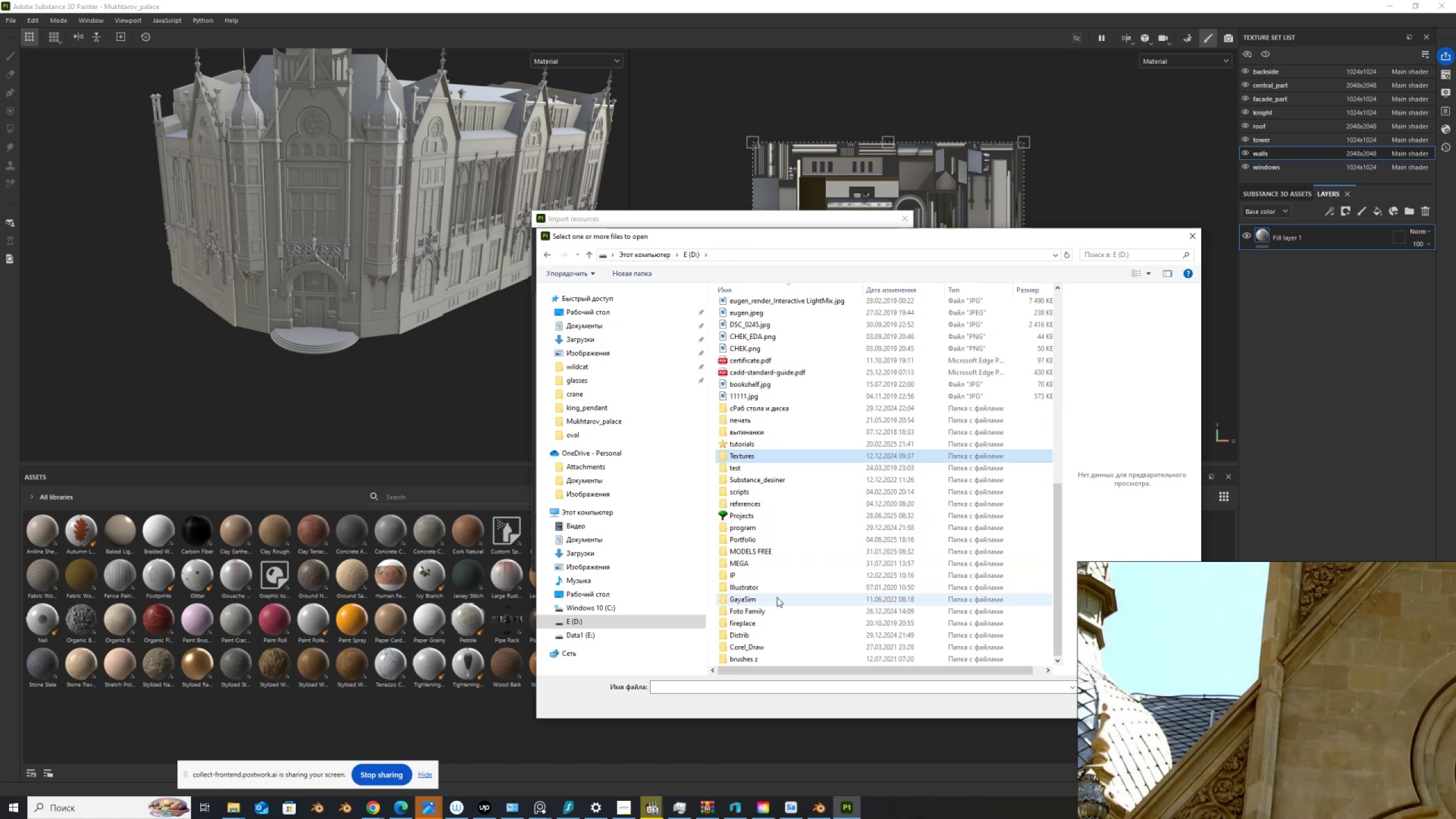 
double_click([777, 597])
 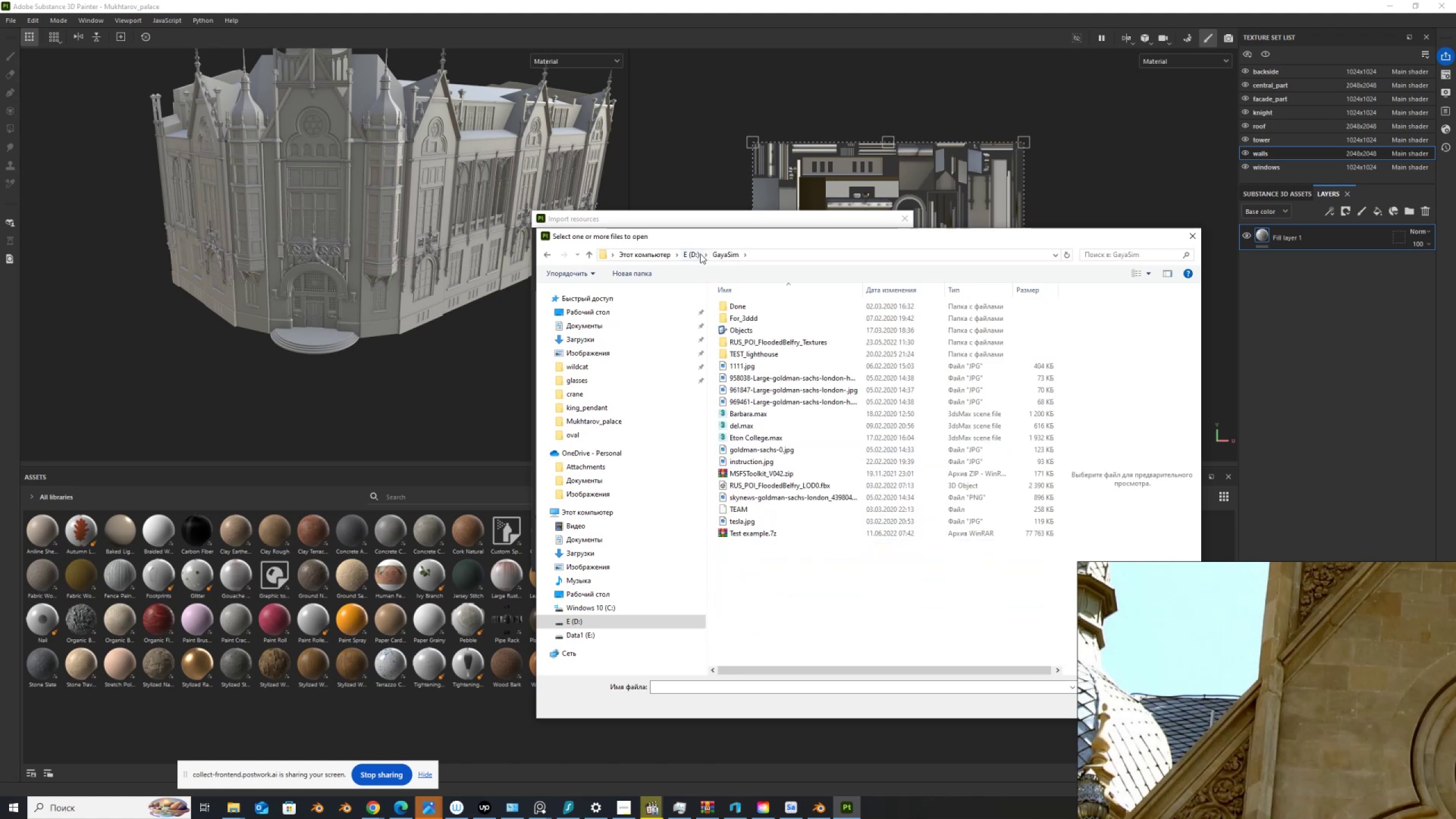 
left_click([695, 258])
 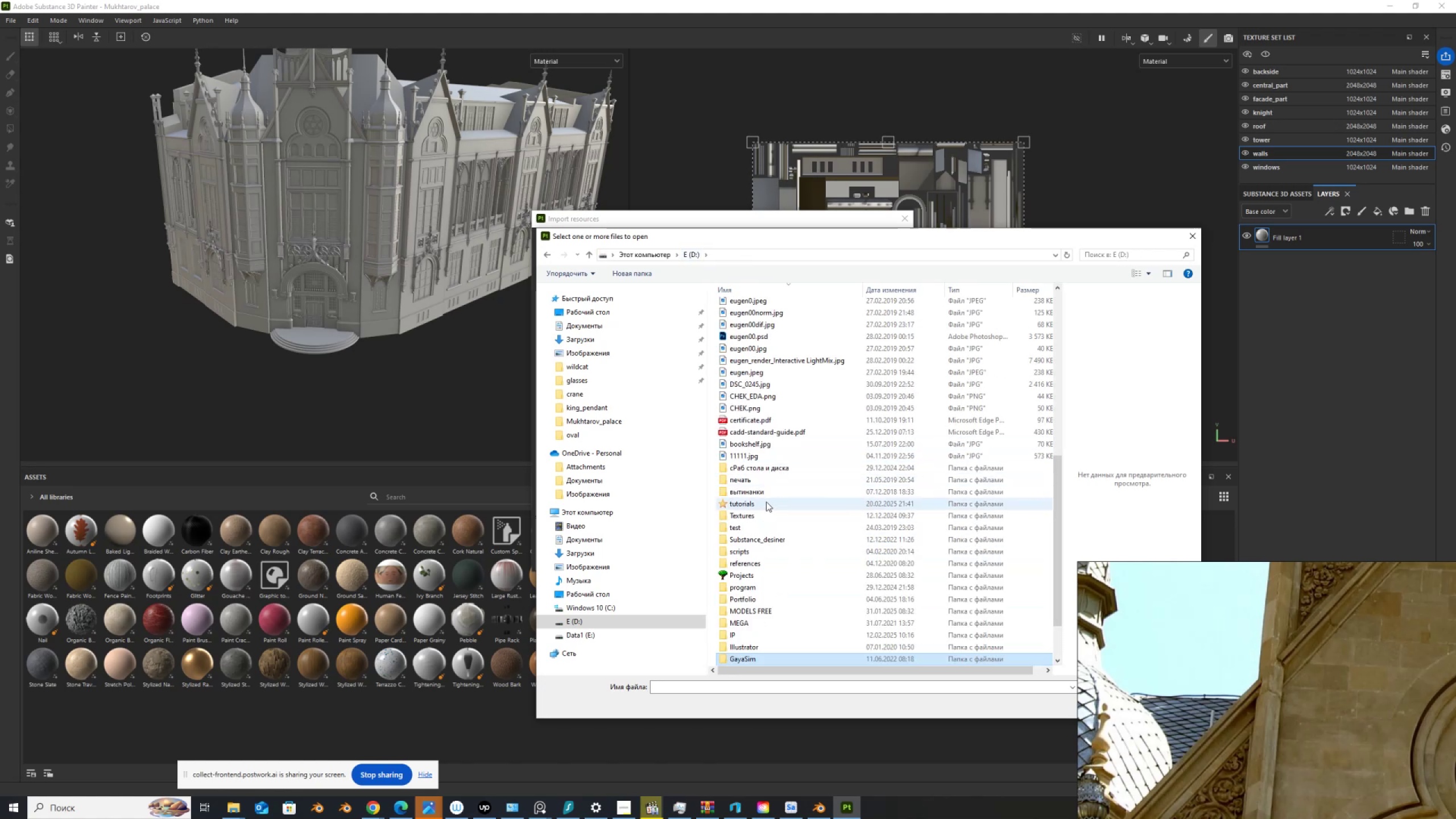 
scroll: coordinate [766, 506], scroll_direction: down, amount: 2.0
 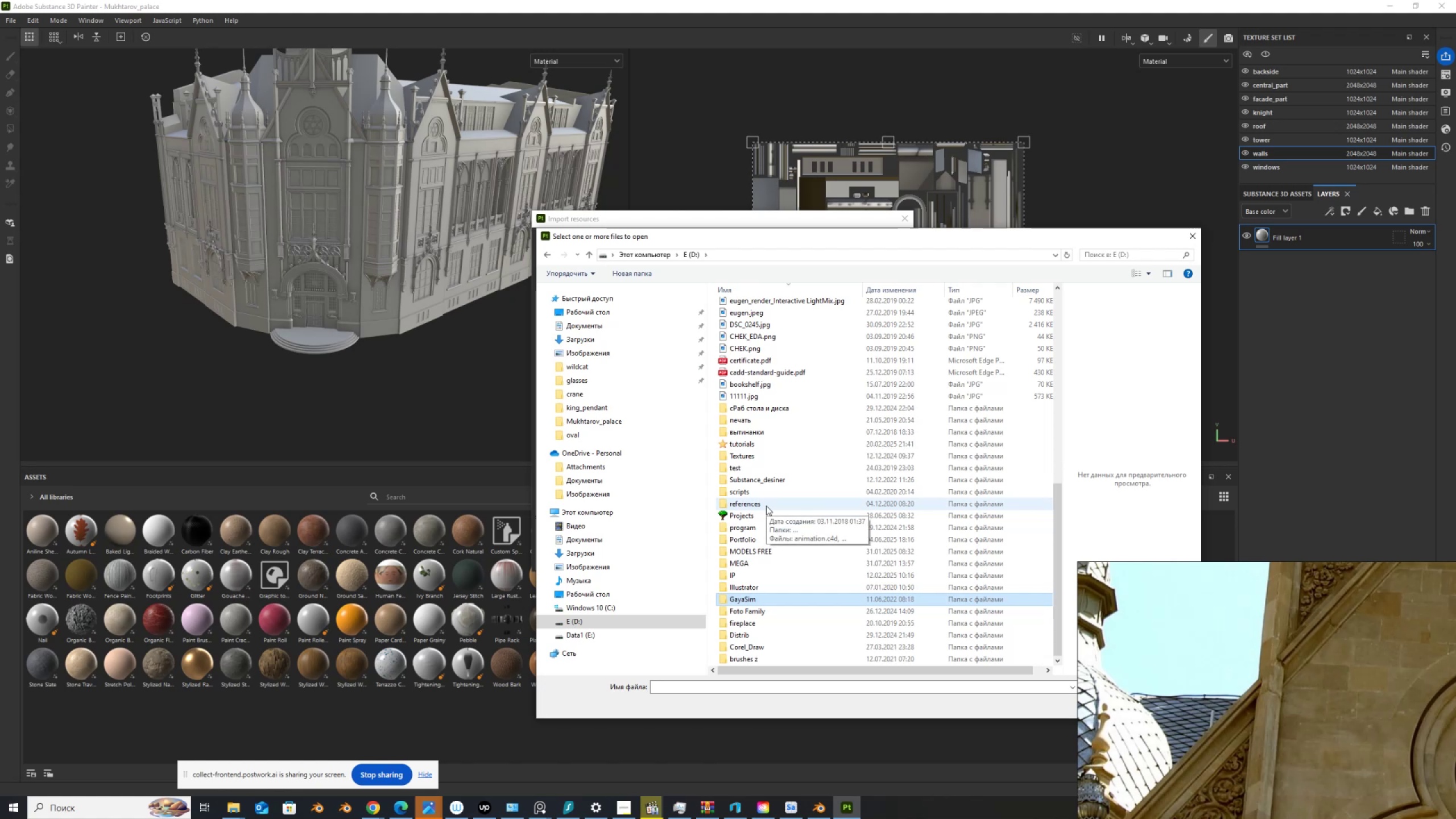 
double_click([758, 516])
 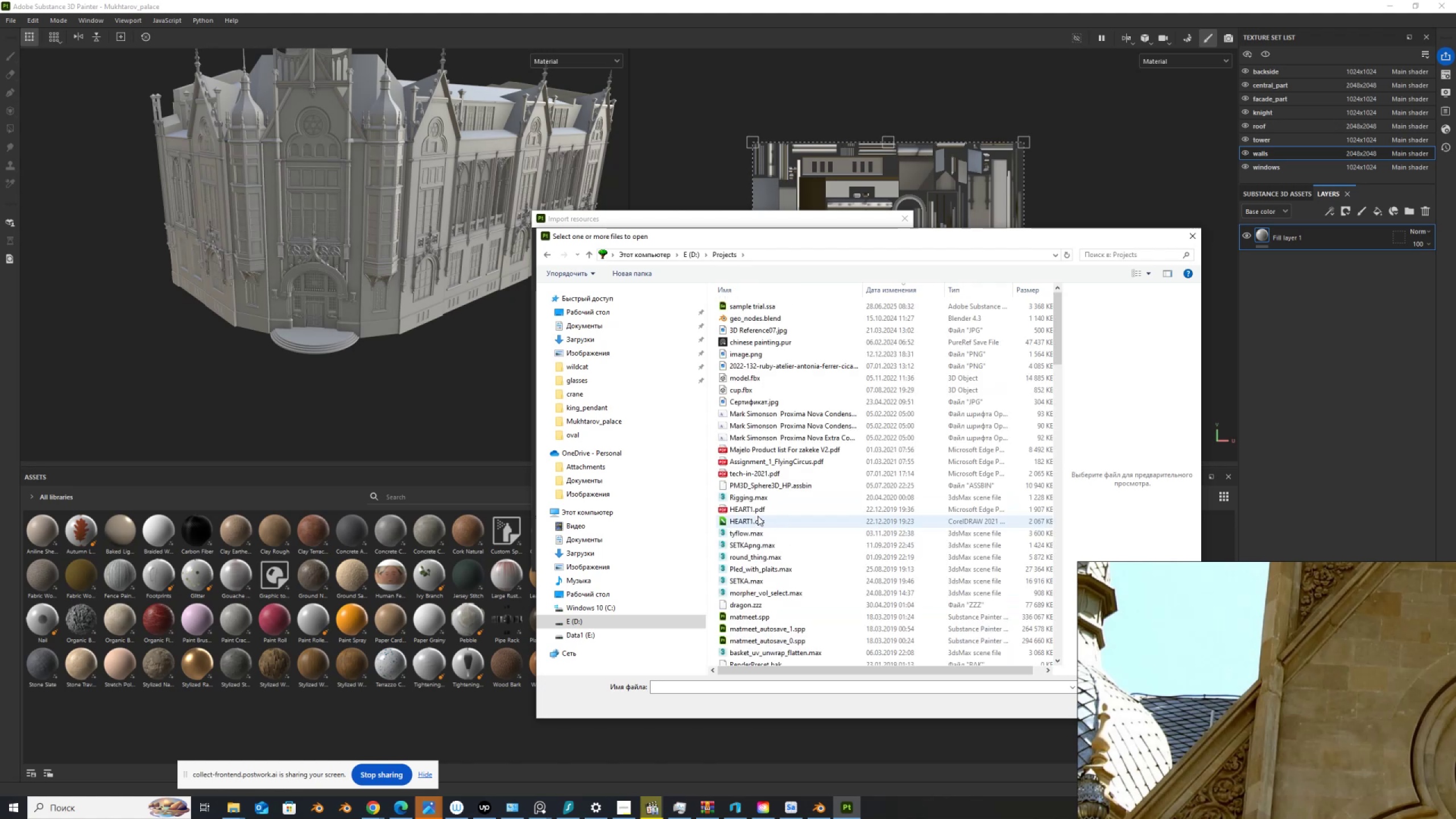 
scroll: coordinate [758, 516], scroll_direction: down, amount: 14.0
 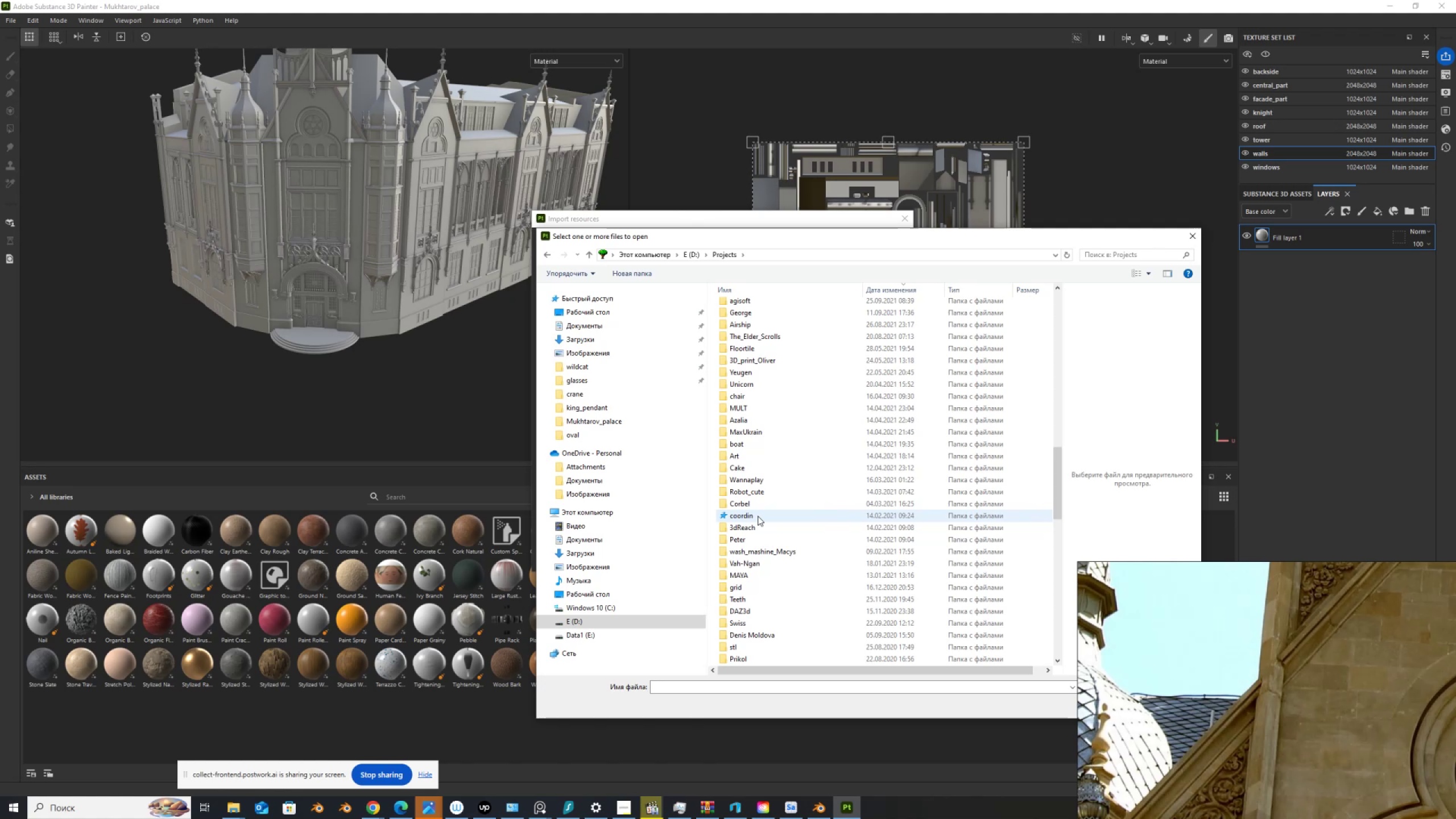 
double_click([758, 516])
 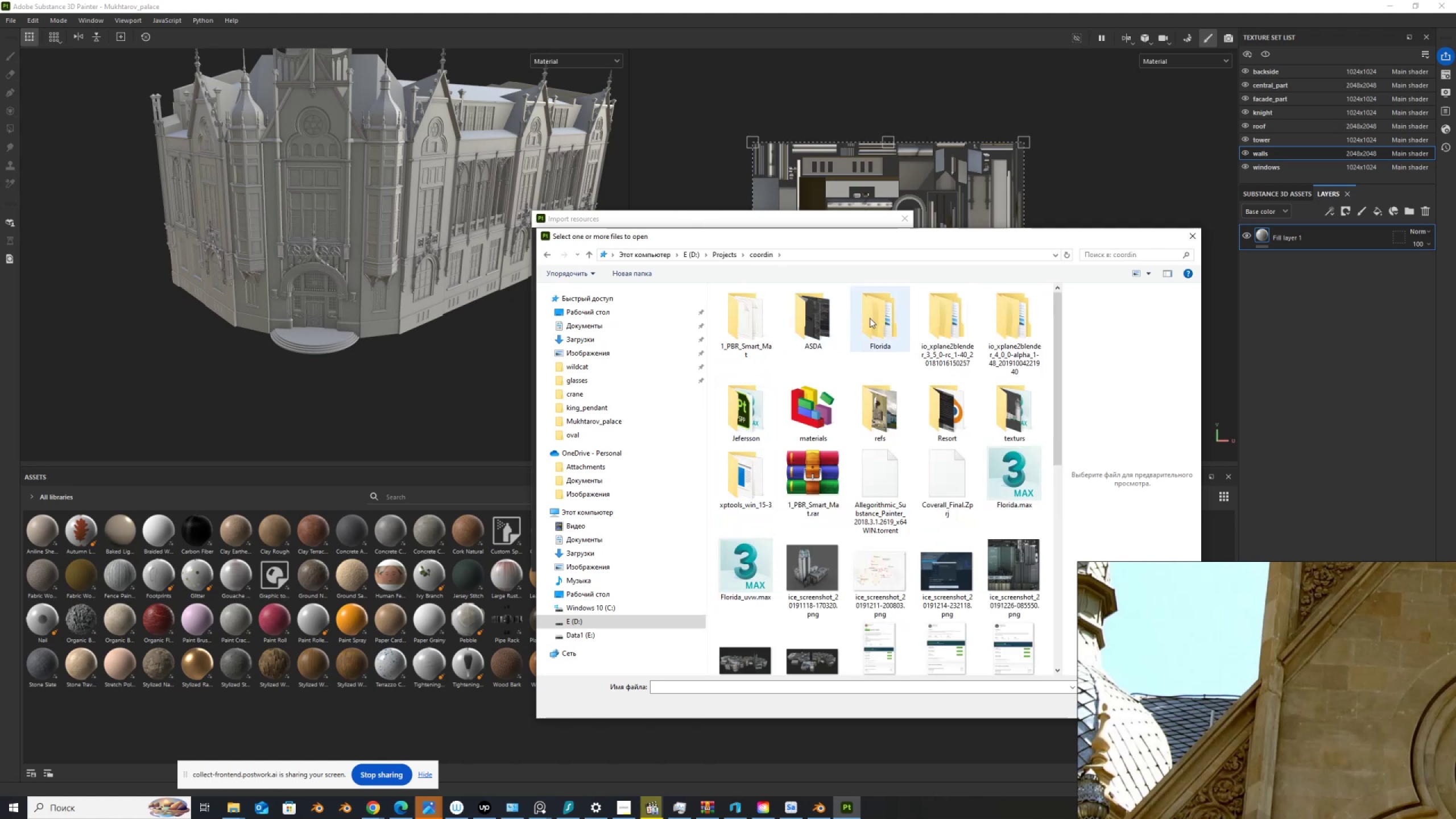 
double_click([815, 416])
 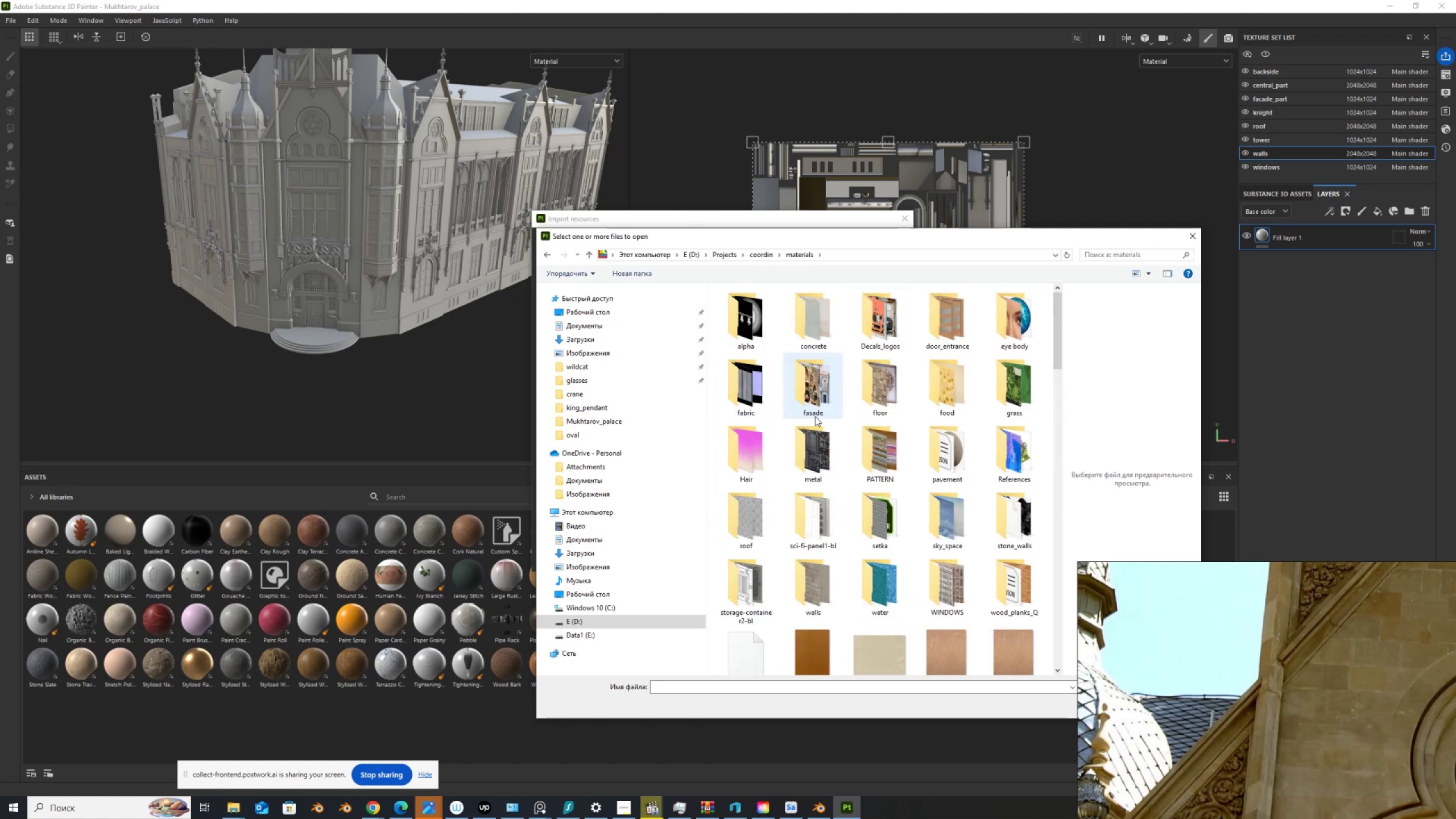 
scroll: coordinate [815, 416], scroll_direction: down, amount: 2.0
 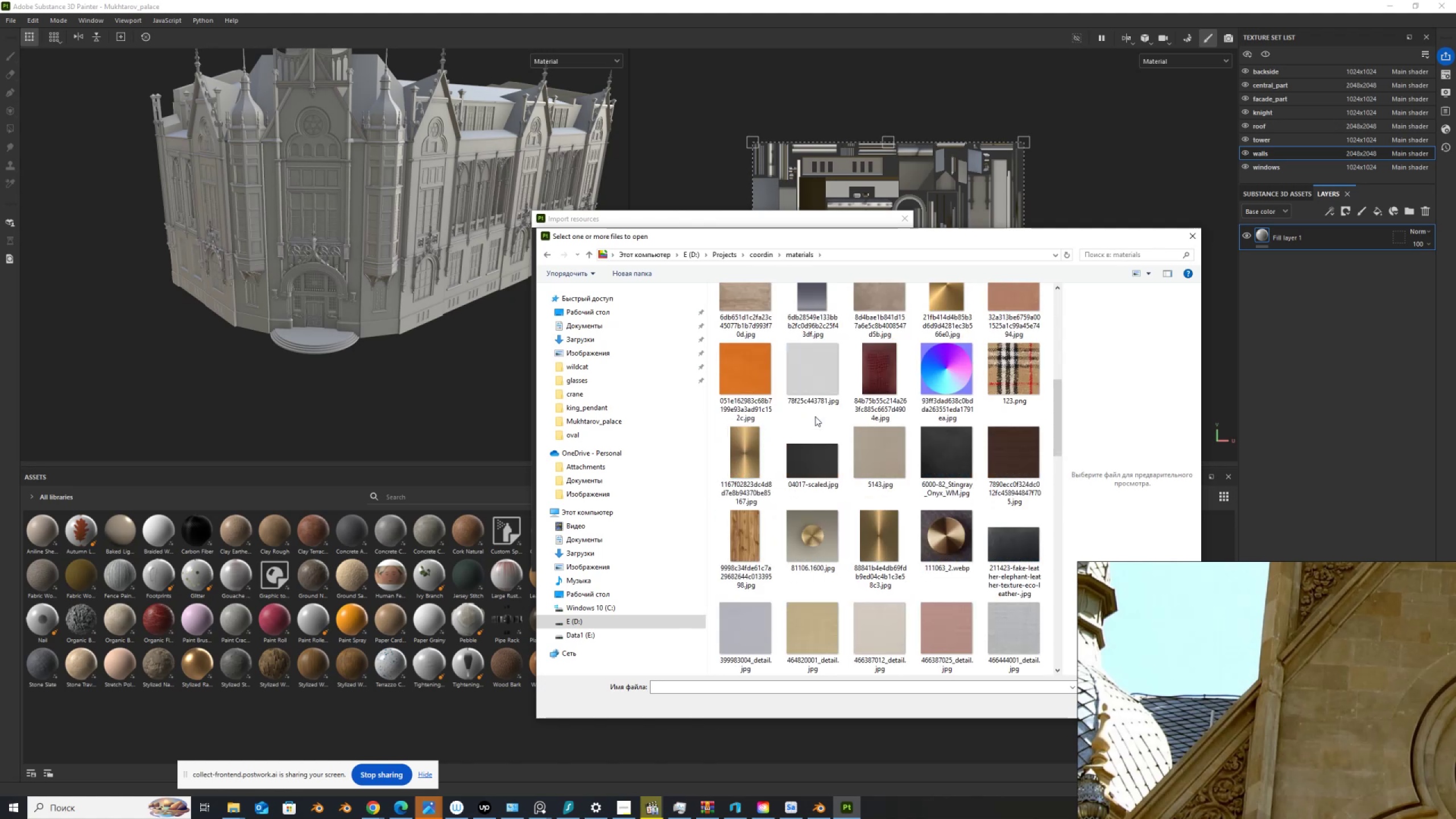 
scroll: coordinate [815, 416], scroll_direction: up, amount: 1.0
 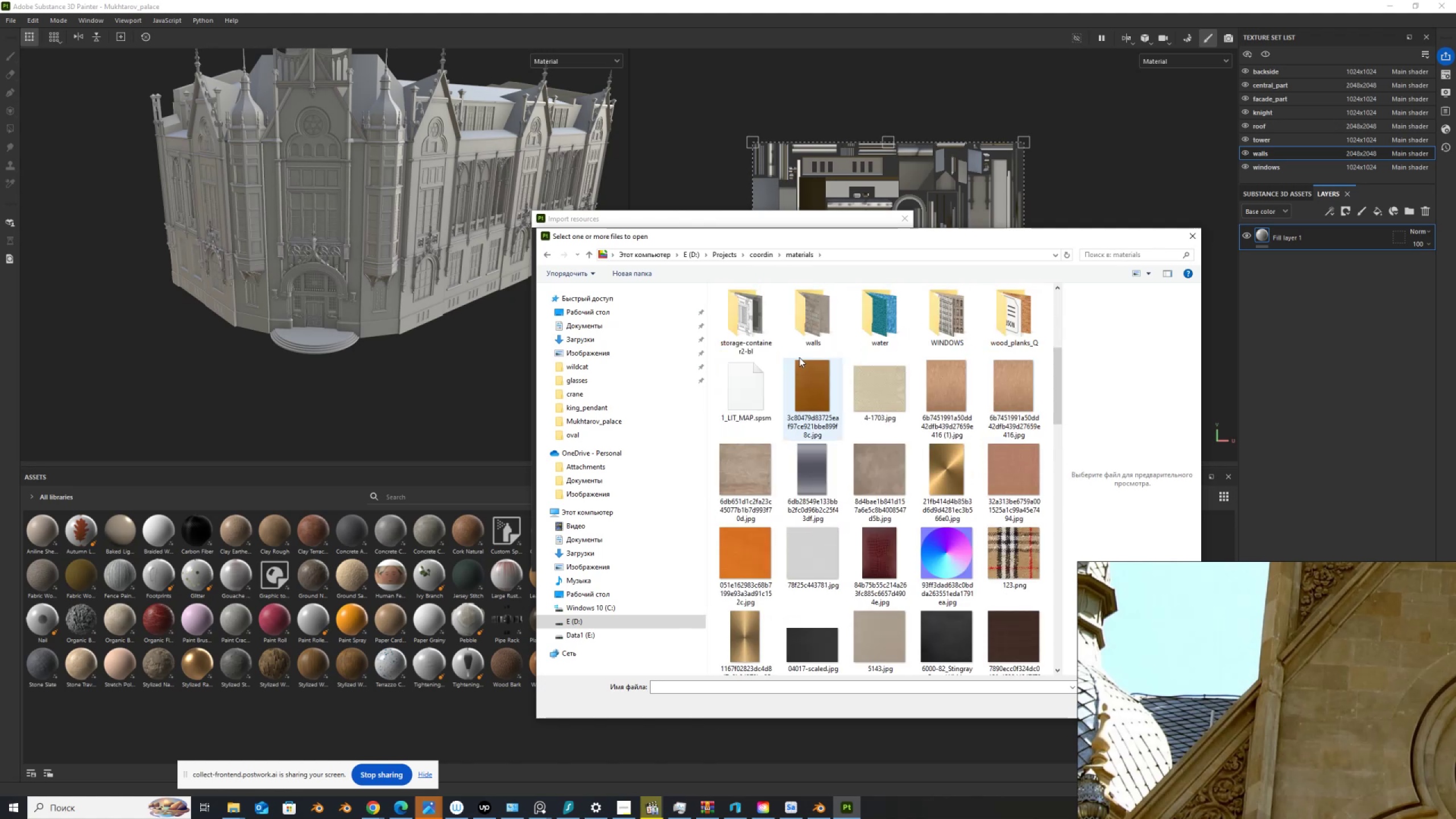 
double_click([807, 321])
 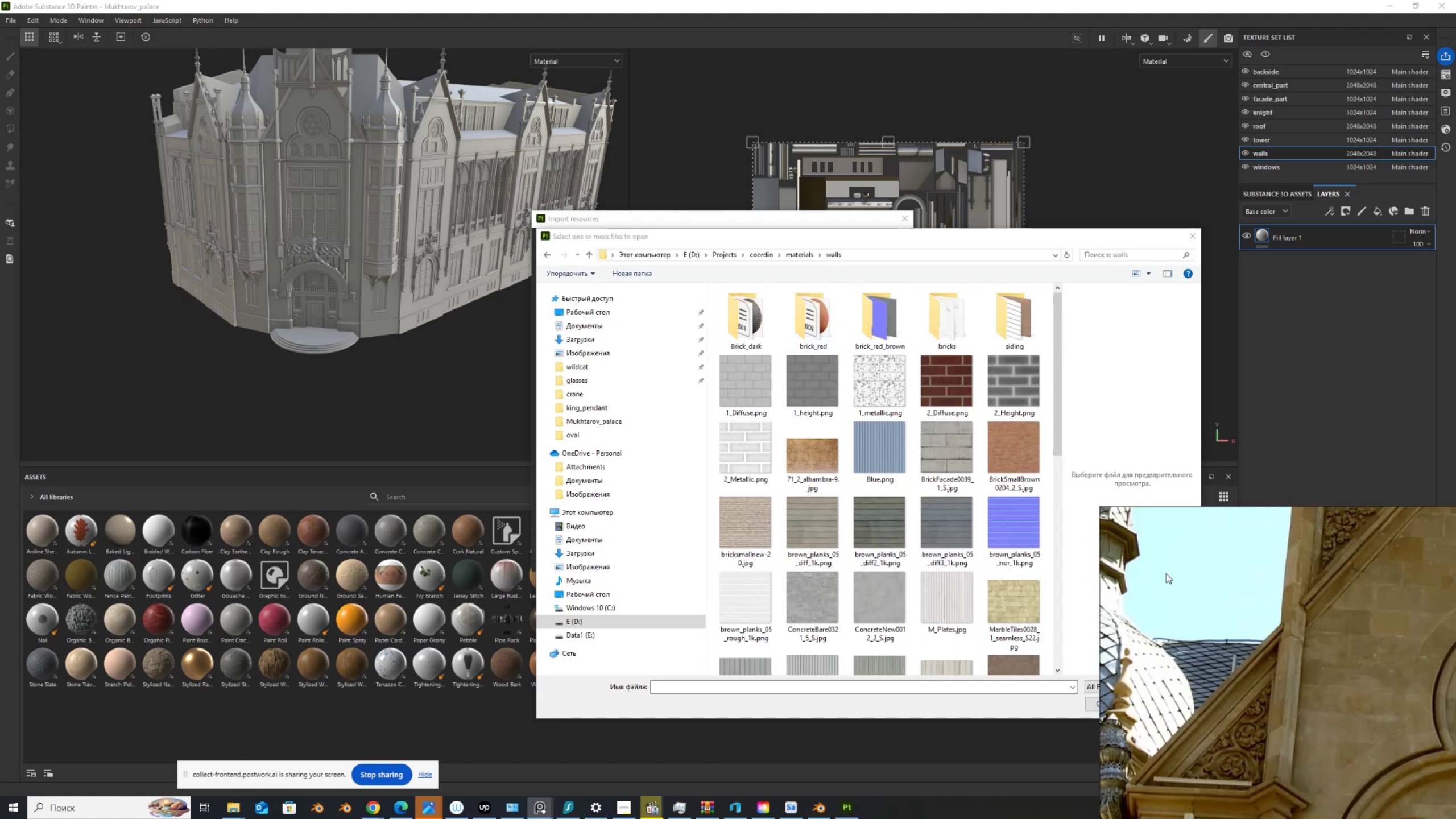 
scroll: coordinate [886, 605], scroll_direction: down, amount: 1.0
 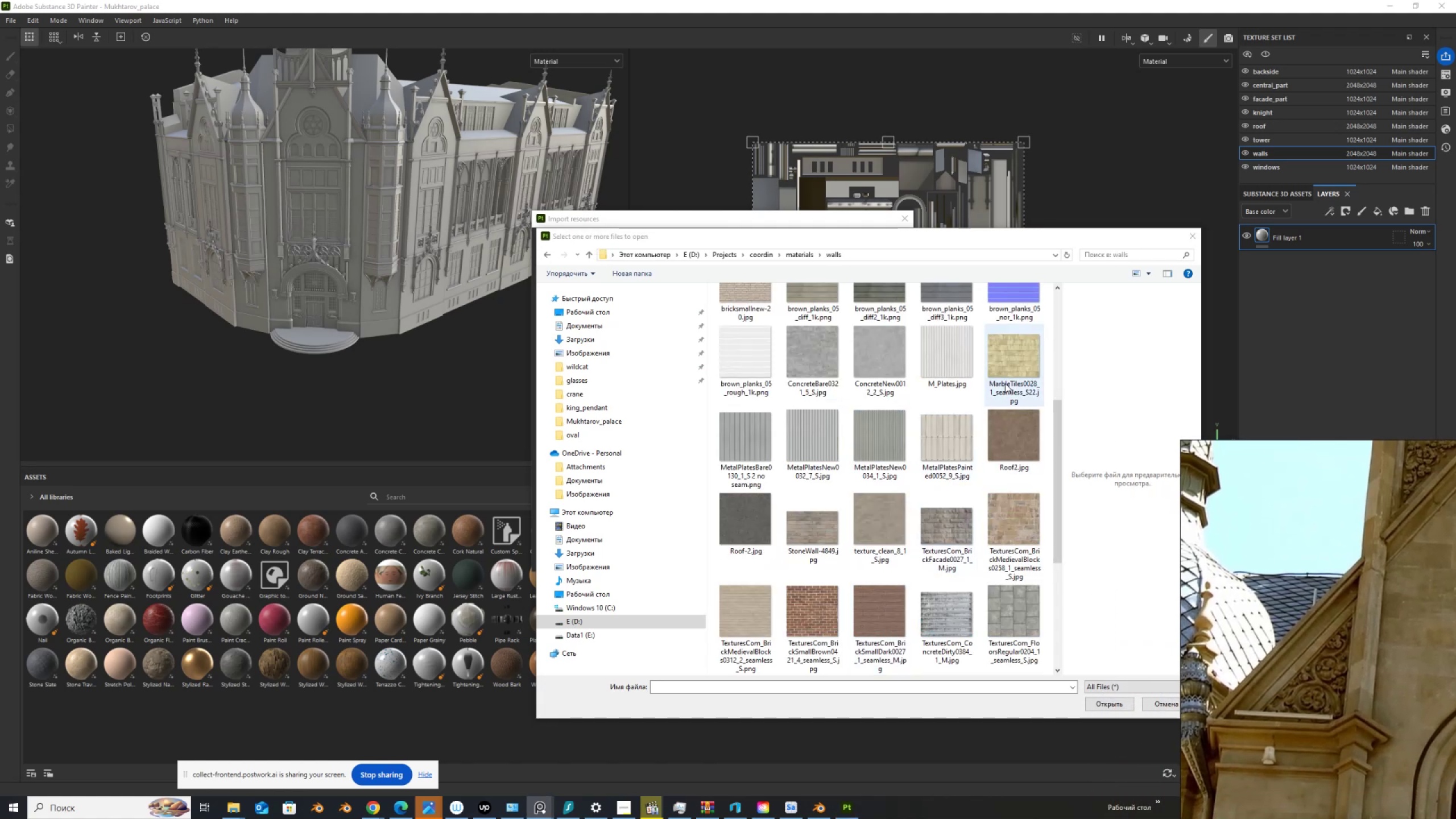 
wait(6.12)
 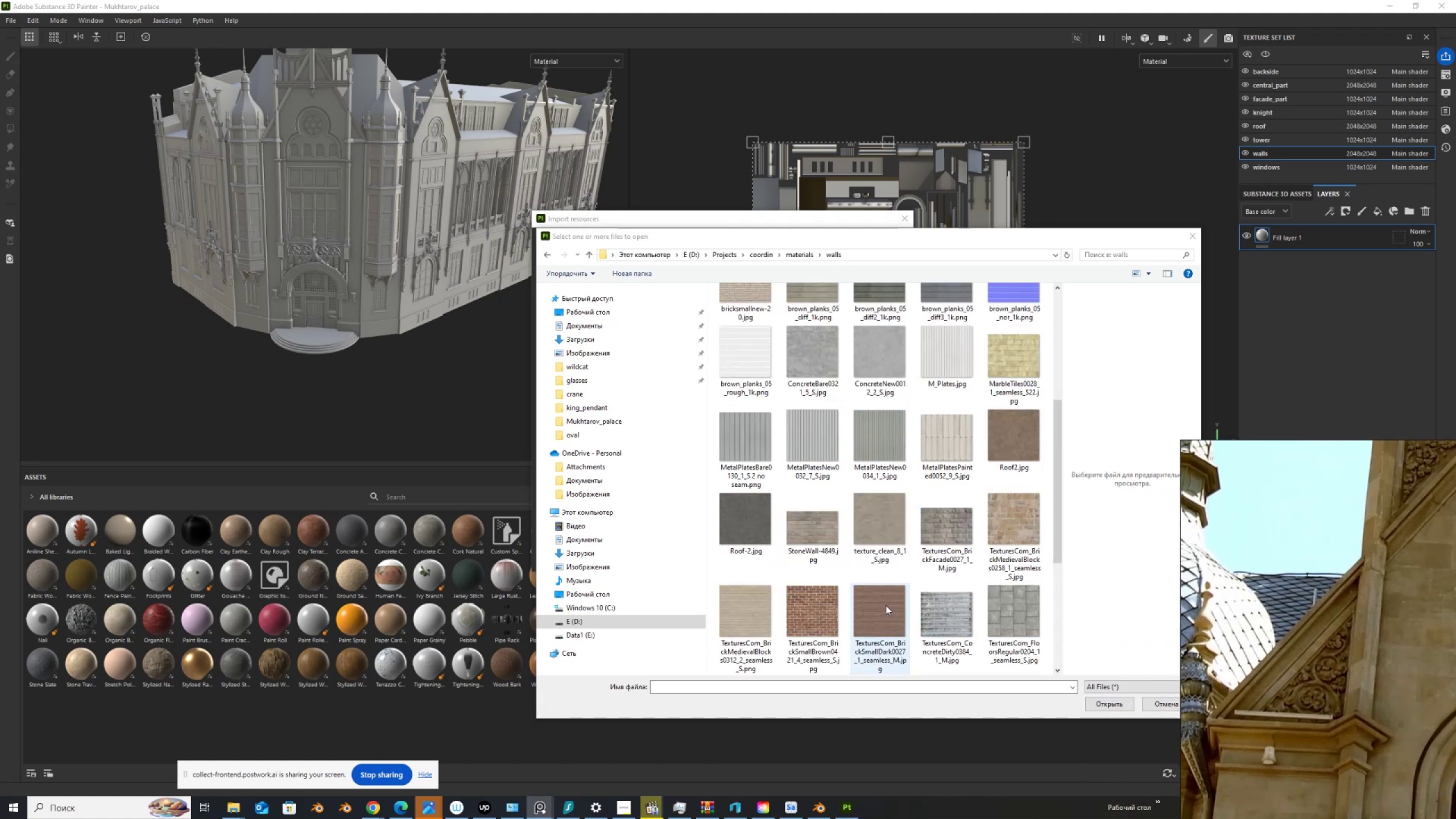 
left_click([1006, 367])
 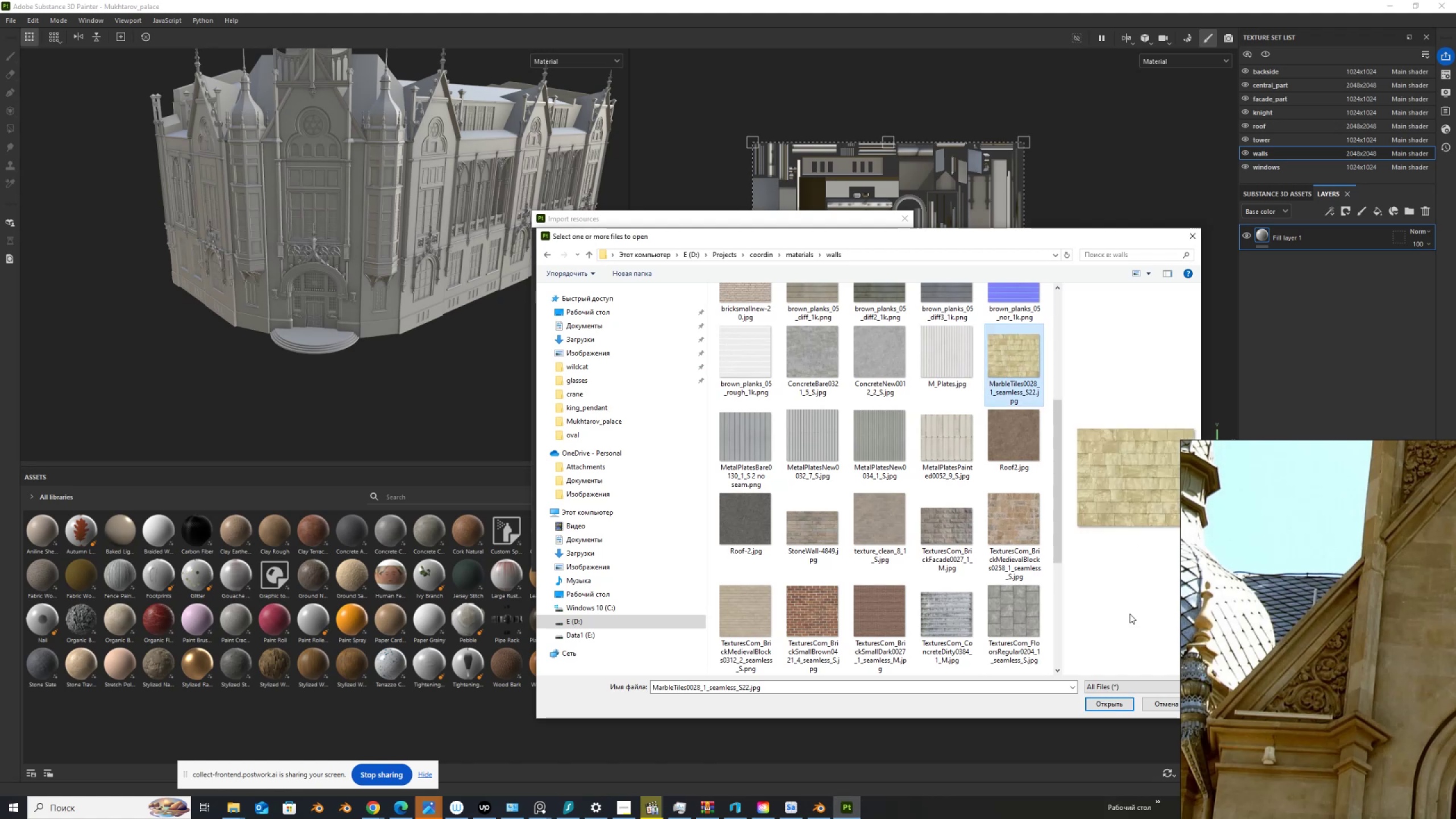 
scroll: coordinate [961, 597], scroll_direction: up, amount: 1.0
 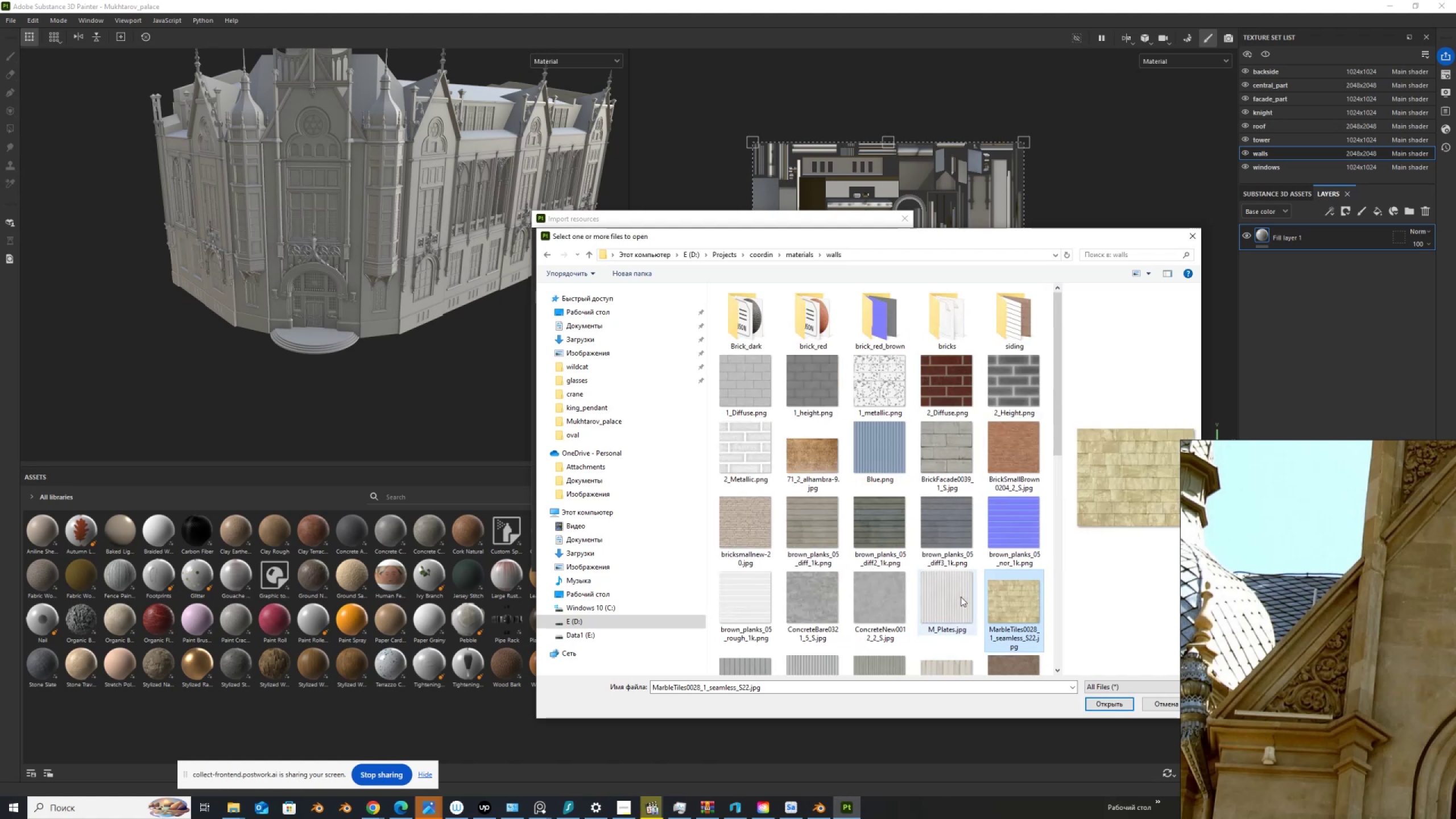 
scroll: coordinate [1358, 618], scroll_direction: down, amount: 1.0
 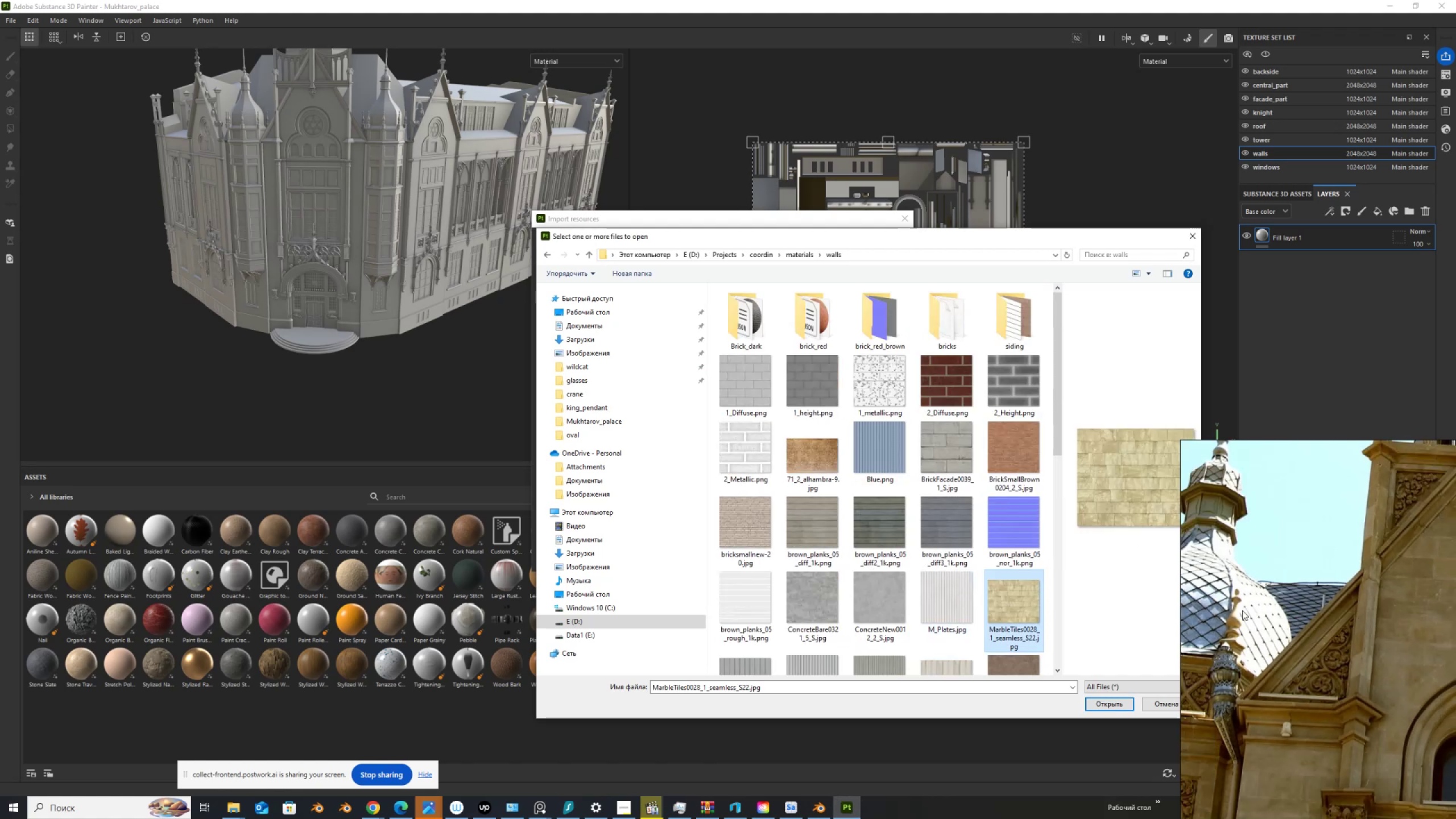 
scroll: coordinate [845, 589], scroll_direction: up, amount: 6.0
 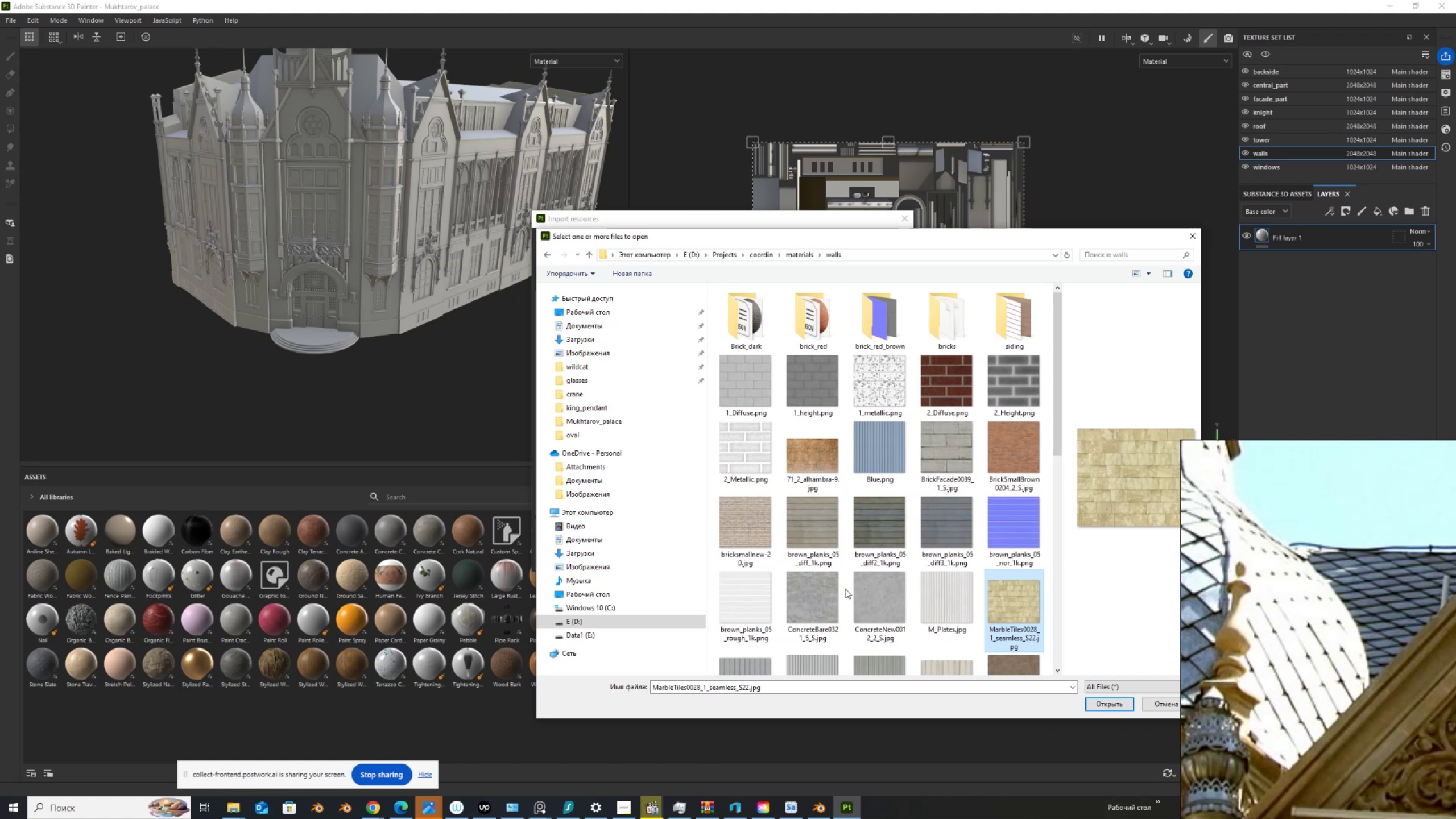 
wait(8.2)
 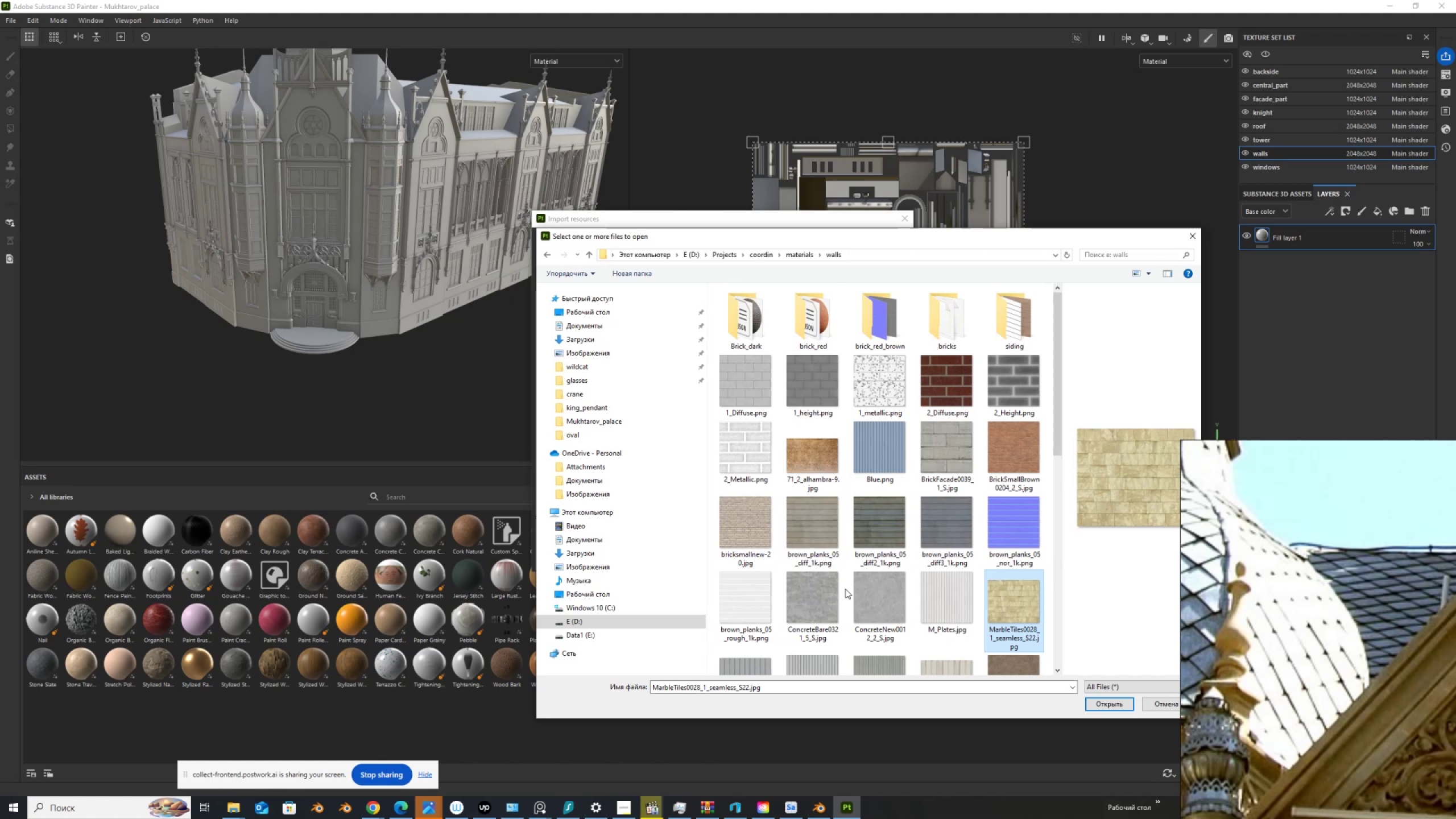 
left_click([1107, 705])
 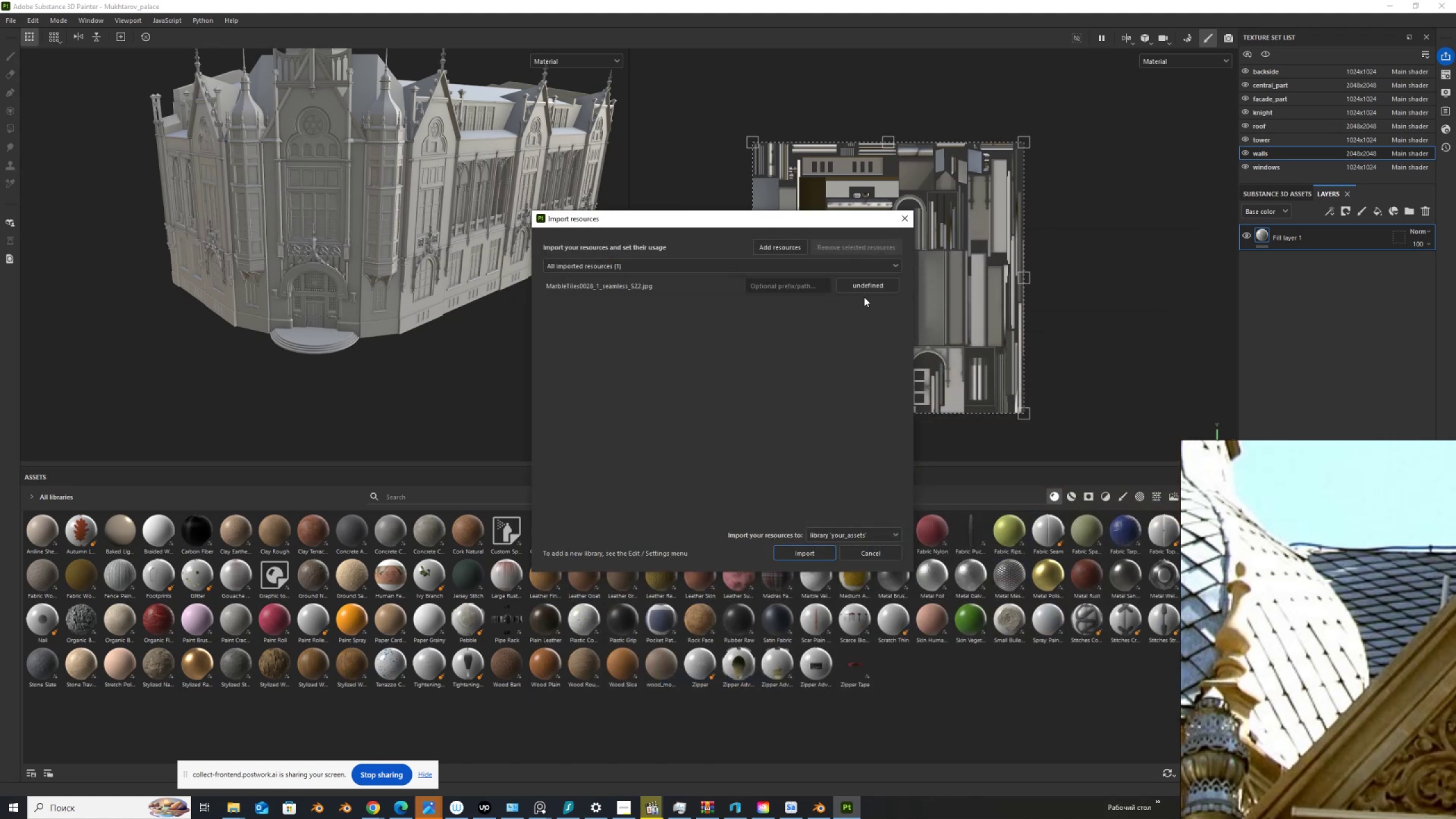 
left_click([870, 285])
 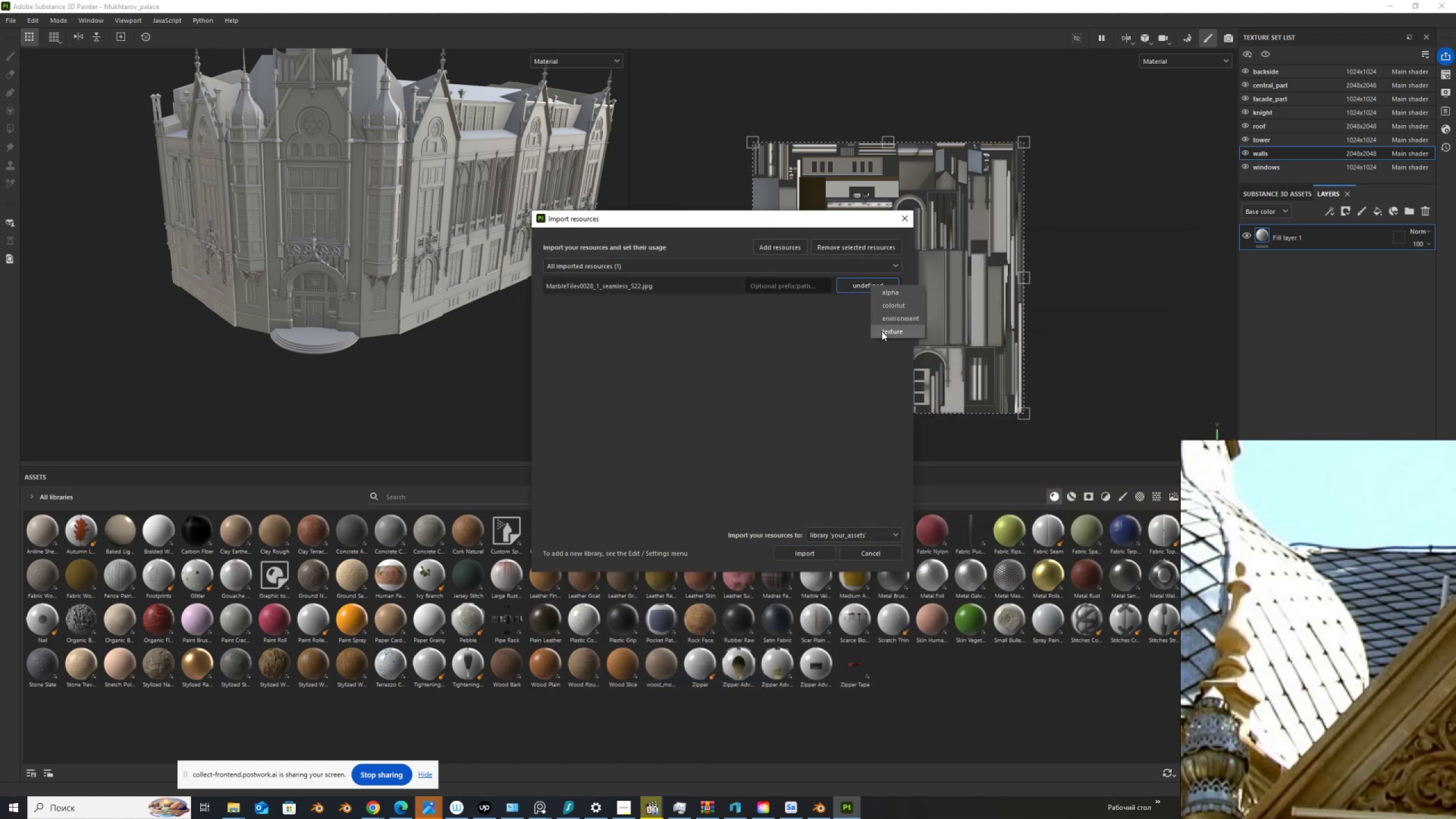 
left_click([882, 331])
 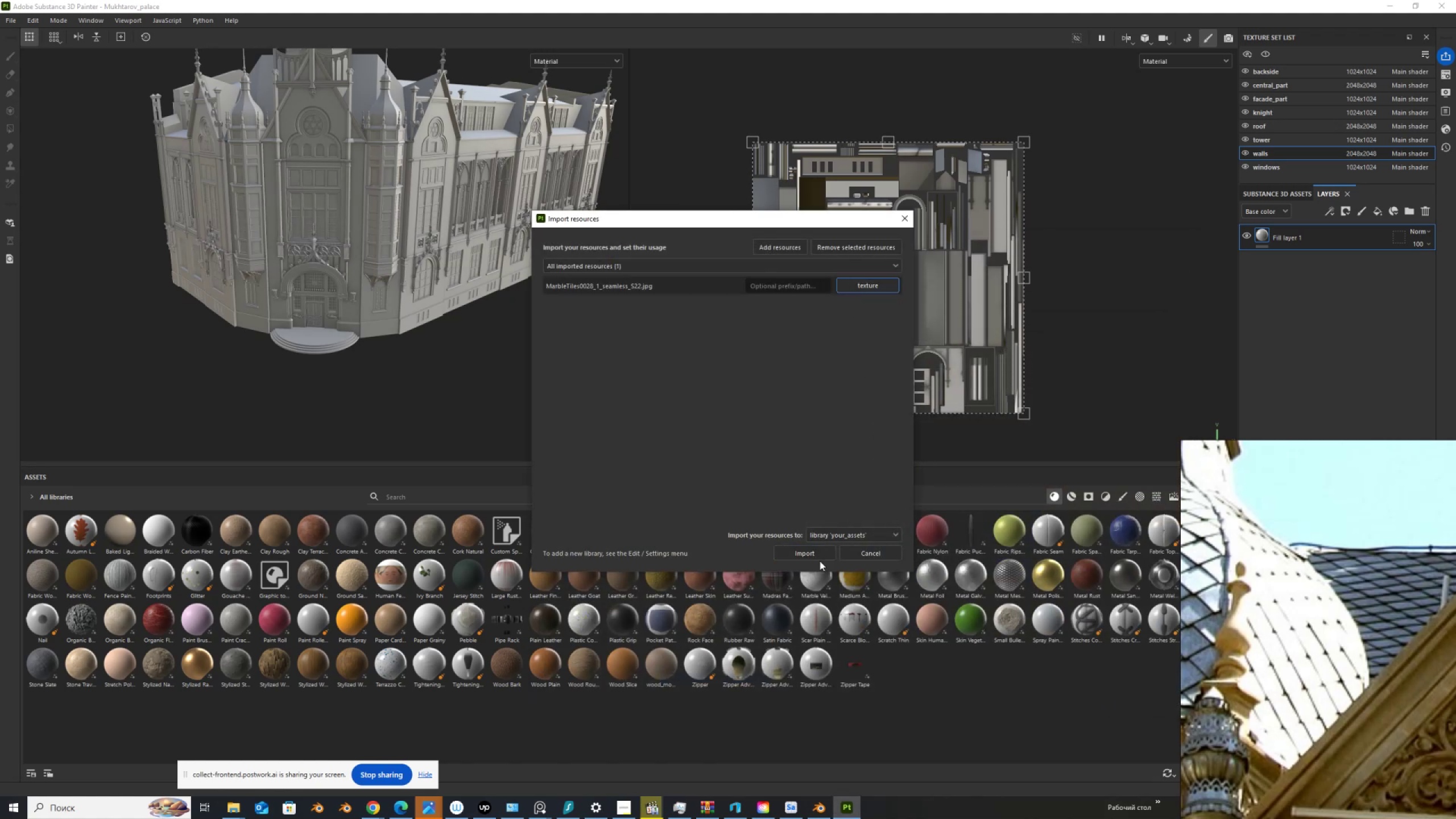 
left_click([820, 547])
 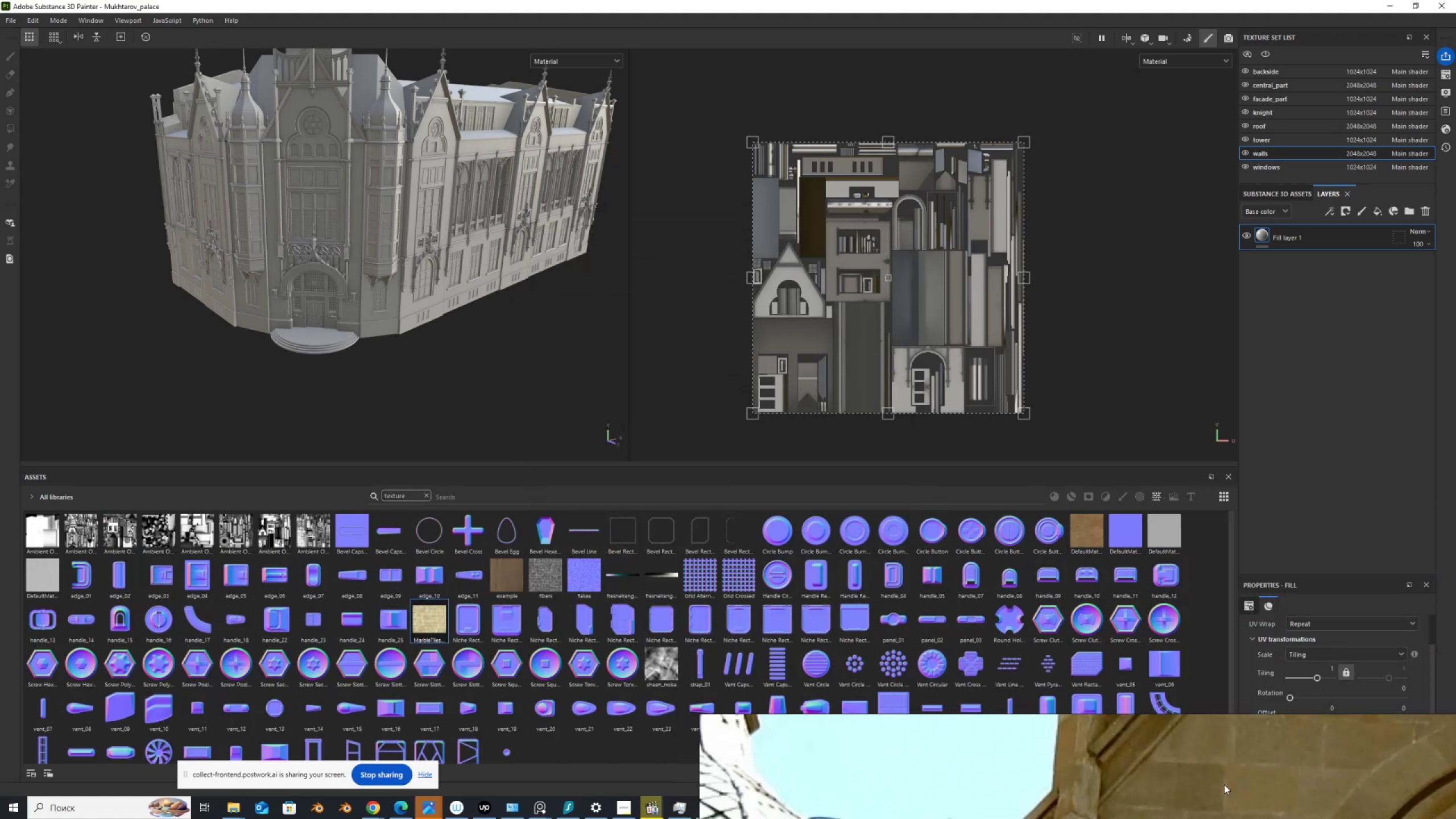 
wait(6.75)
 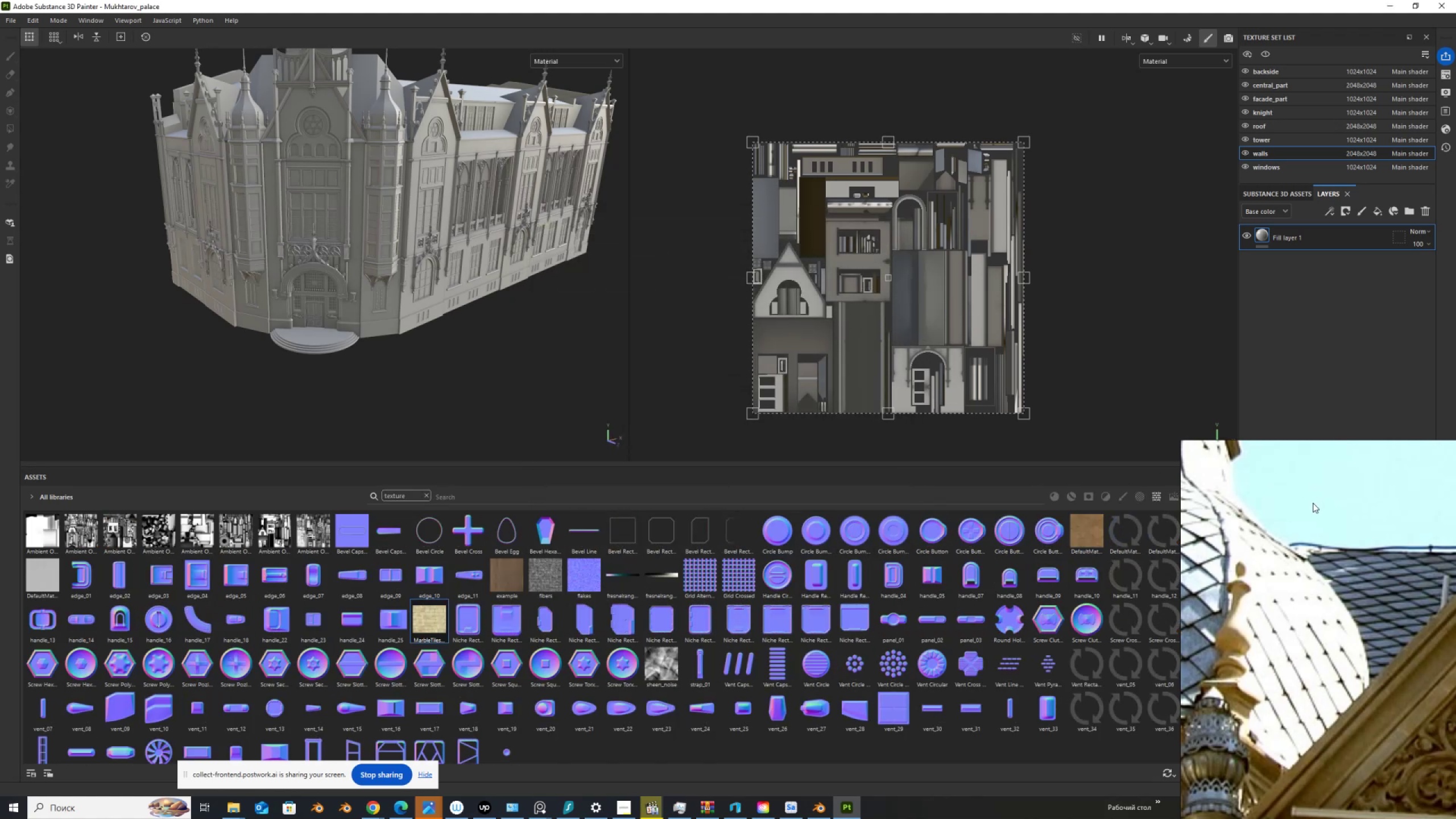 
scroll: coordinate [1316, 698], scroll_direction: down, amount: 3.0
 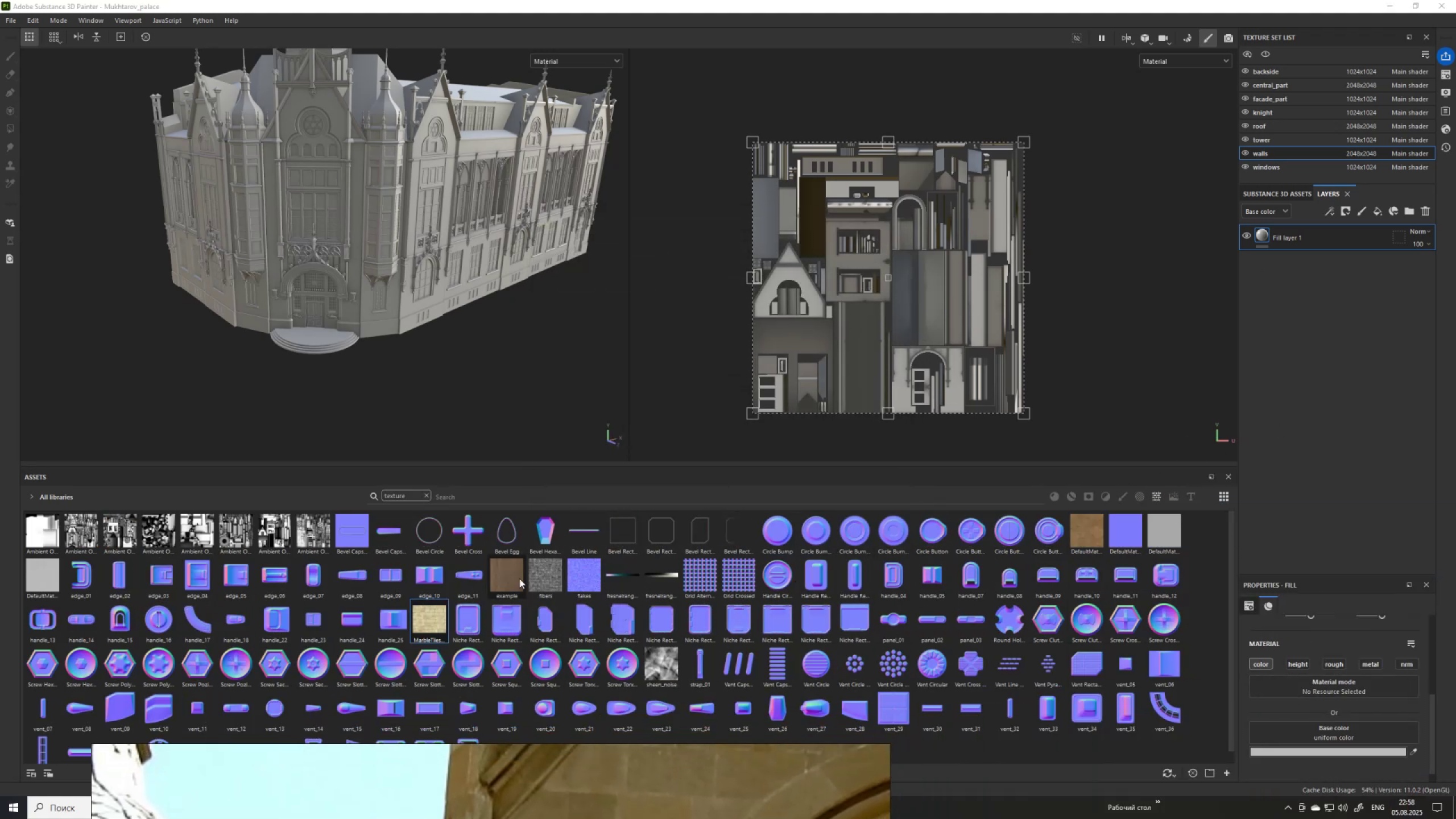 
left_click_drag(start_coordinate=[433, 615], to_coordinate=[1356, 724])
 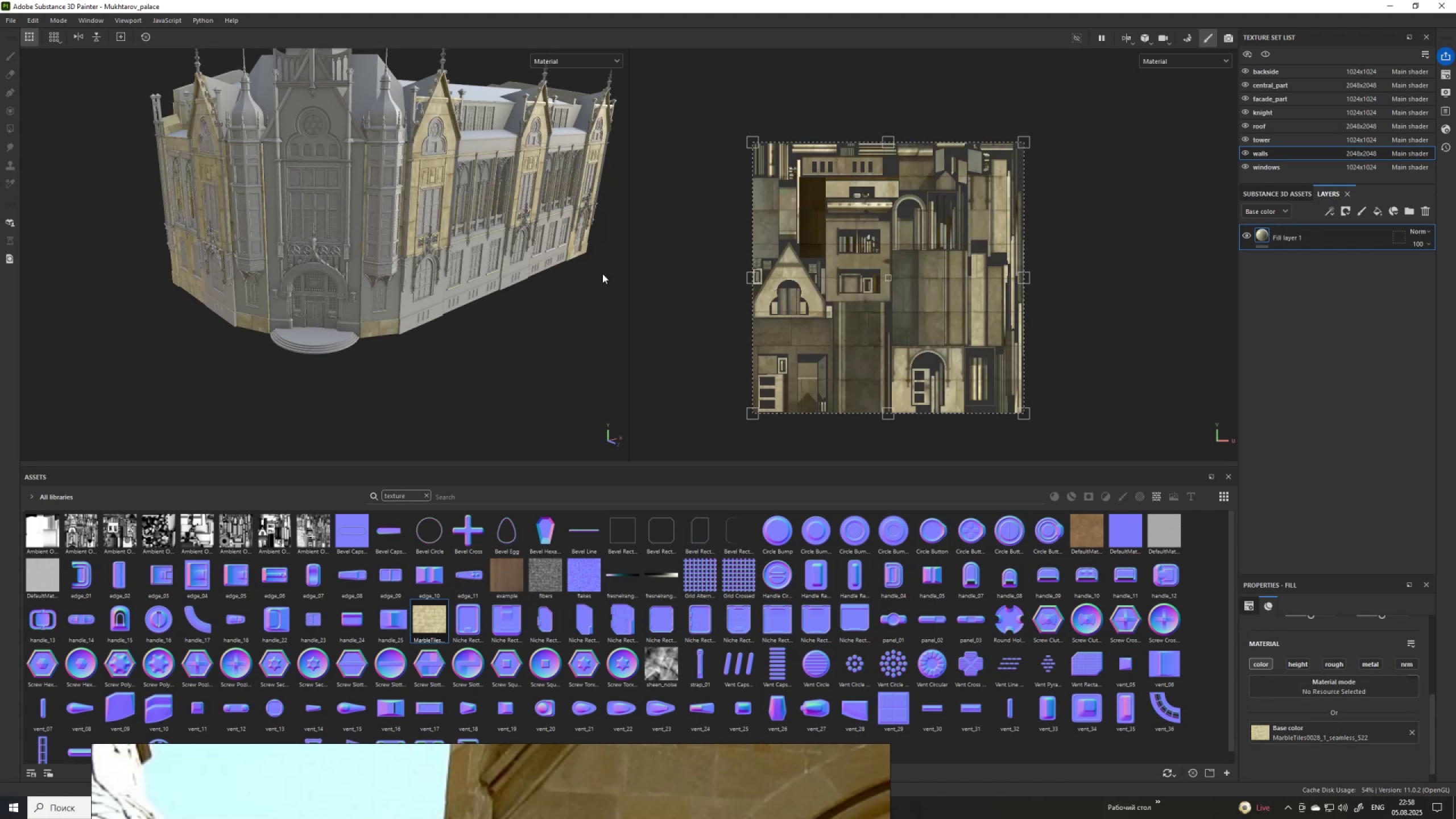 
scroll: coordinate [1292, 697], scroll_direction: up, amount: 14.0
 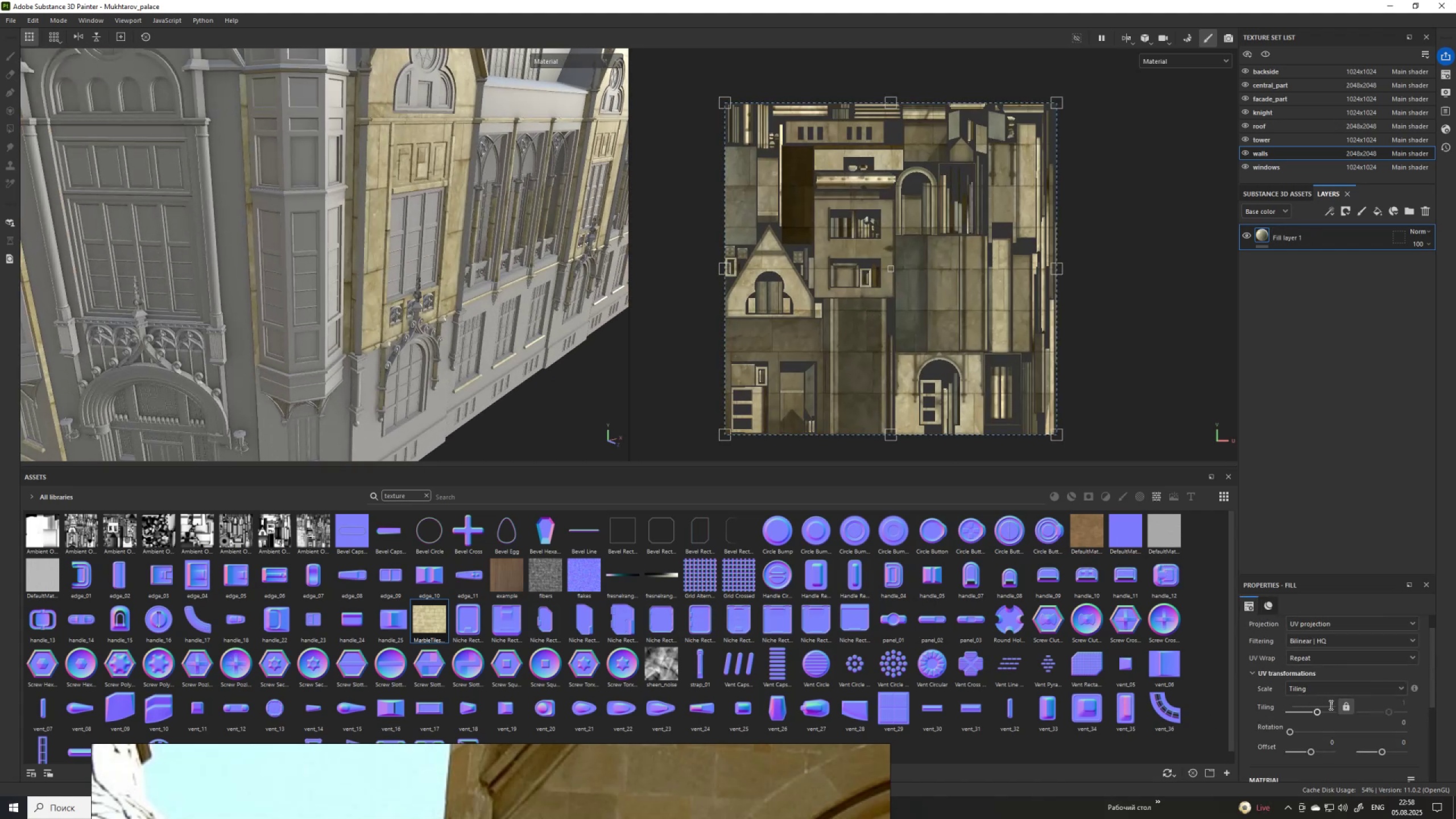 
left_click_drag(start_coordinate=[1330, 704], to_coordinate=[1346, 708])
 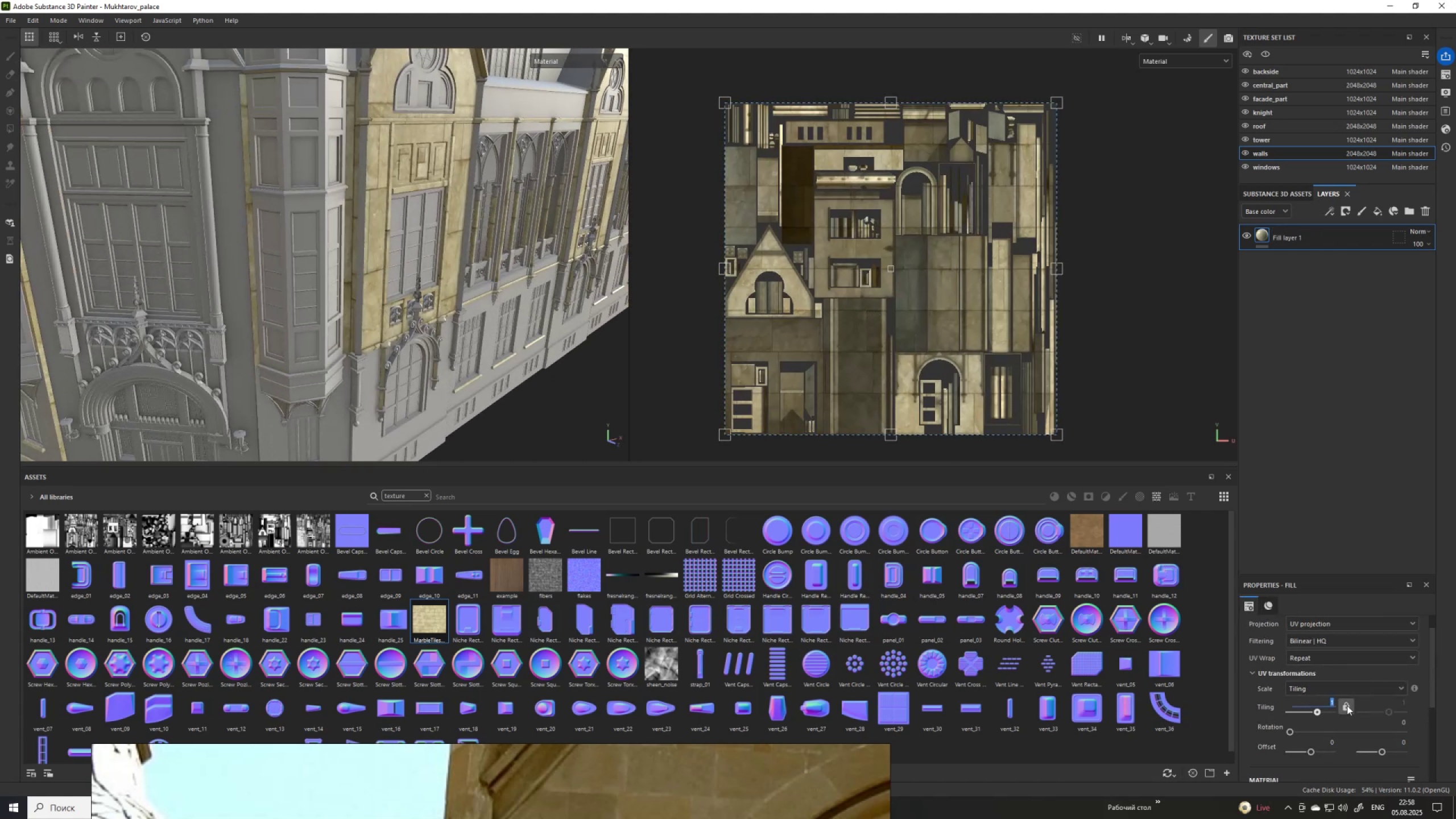 
key(Numpad4)
 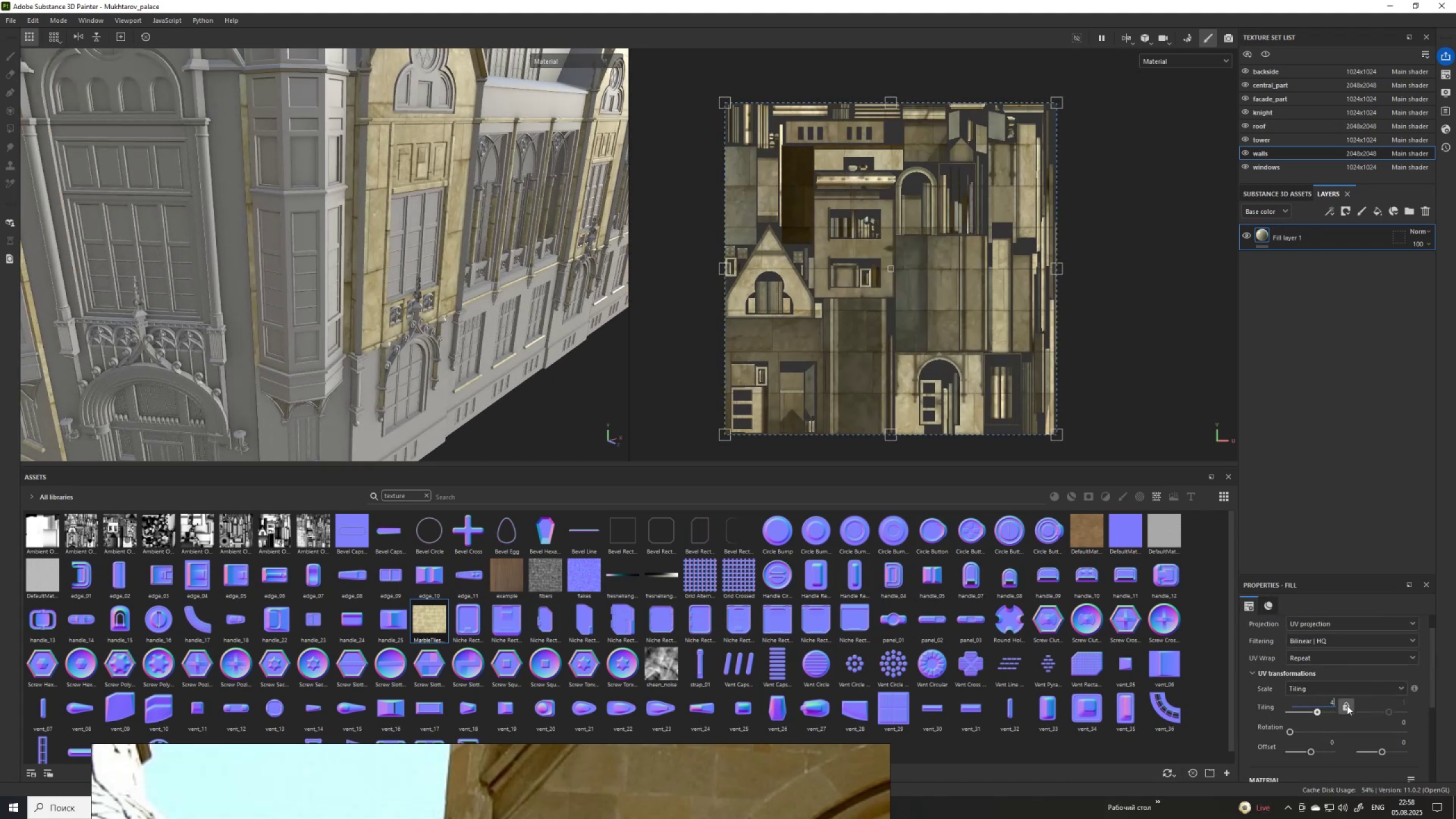 
key(NumpadEnter)
 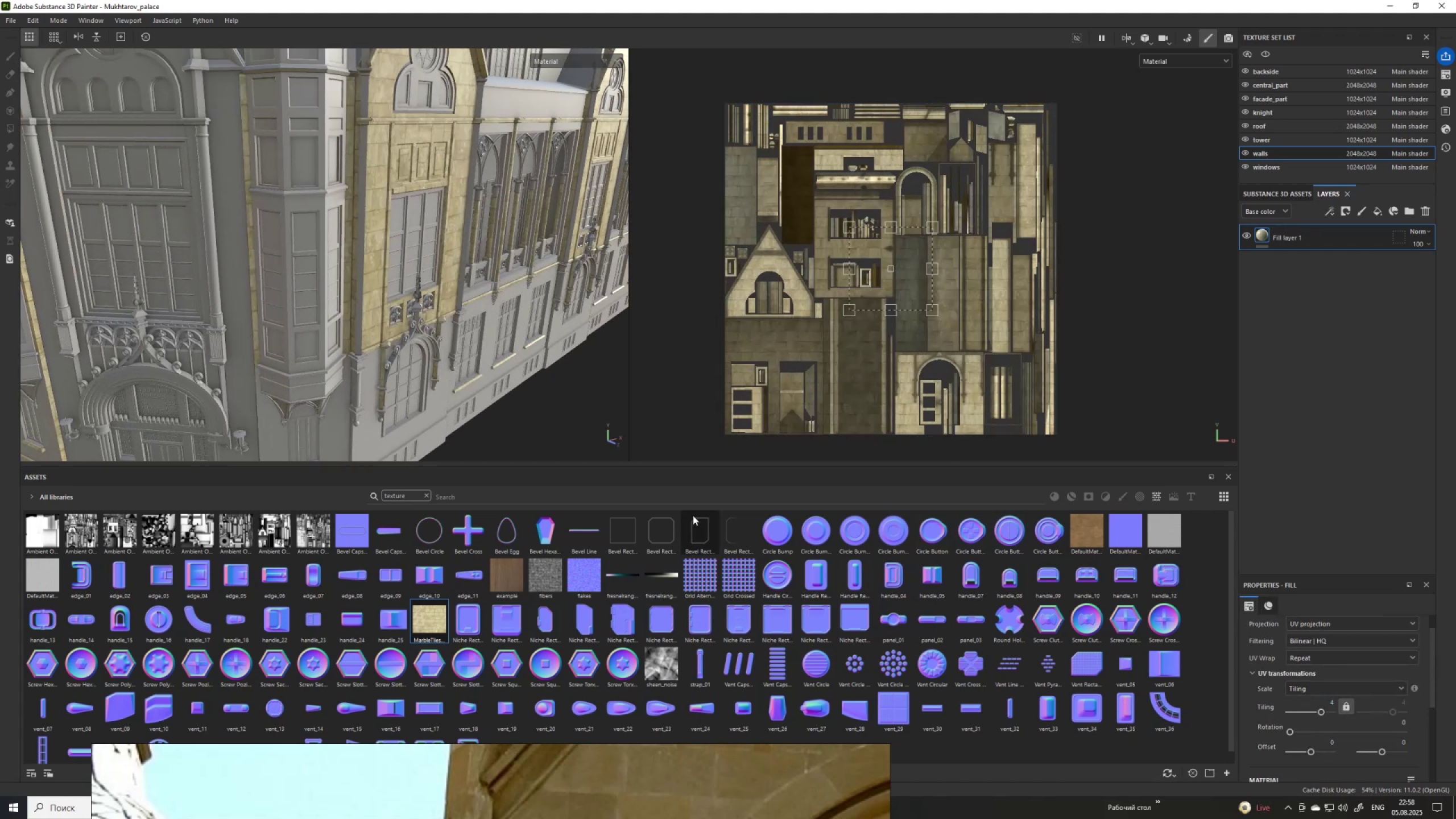 
scroll: coordinate [436, 275], scroll_direction: up, amount: 3.0
 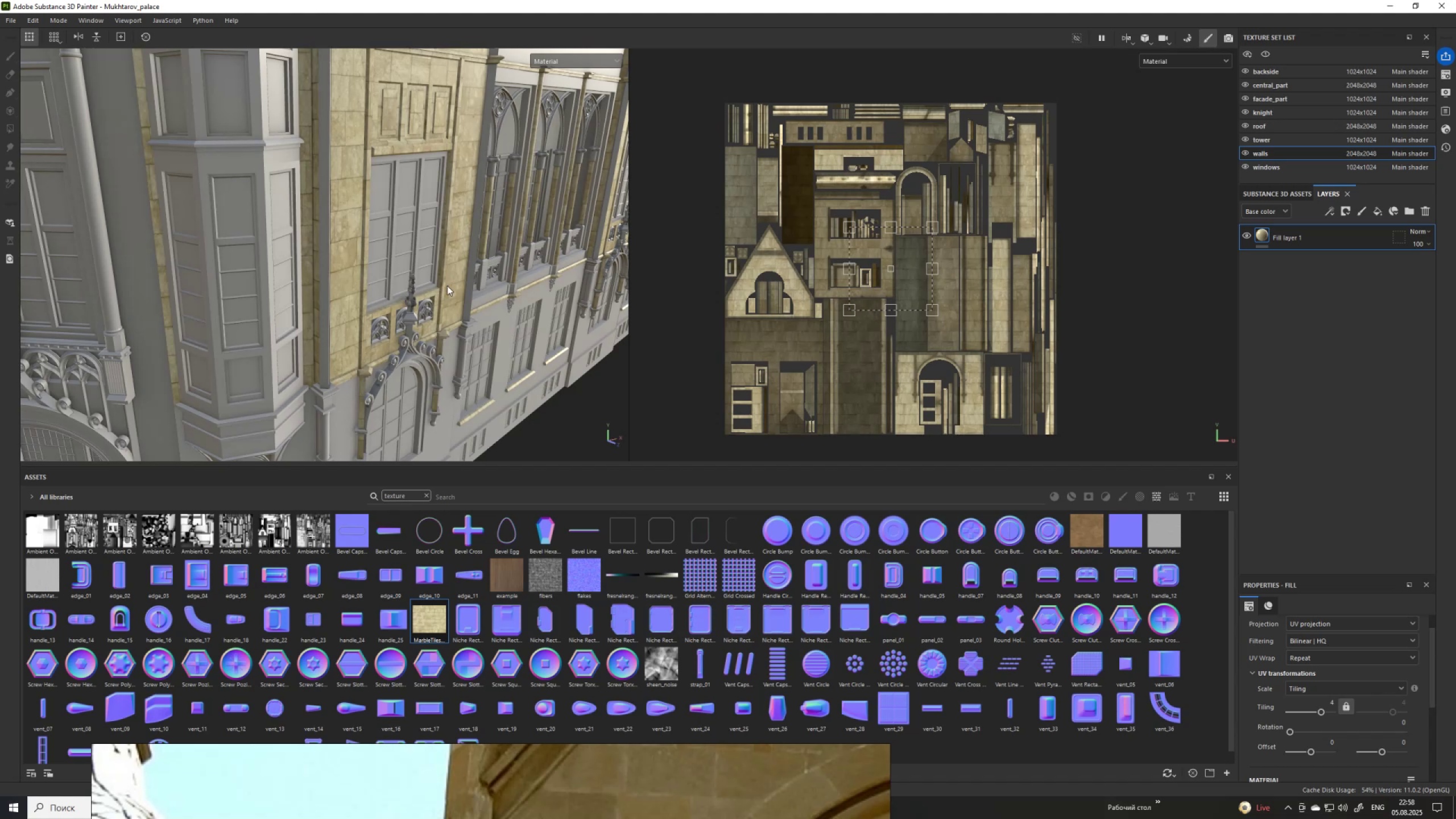 
hold_key(key=AltLeft, duration=1.54)
left_click_drag(start_coordinate=[439, 286], to_coordinate=[331, 283])
 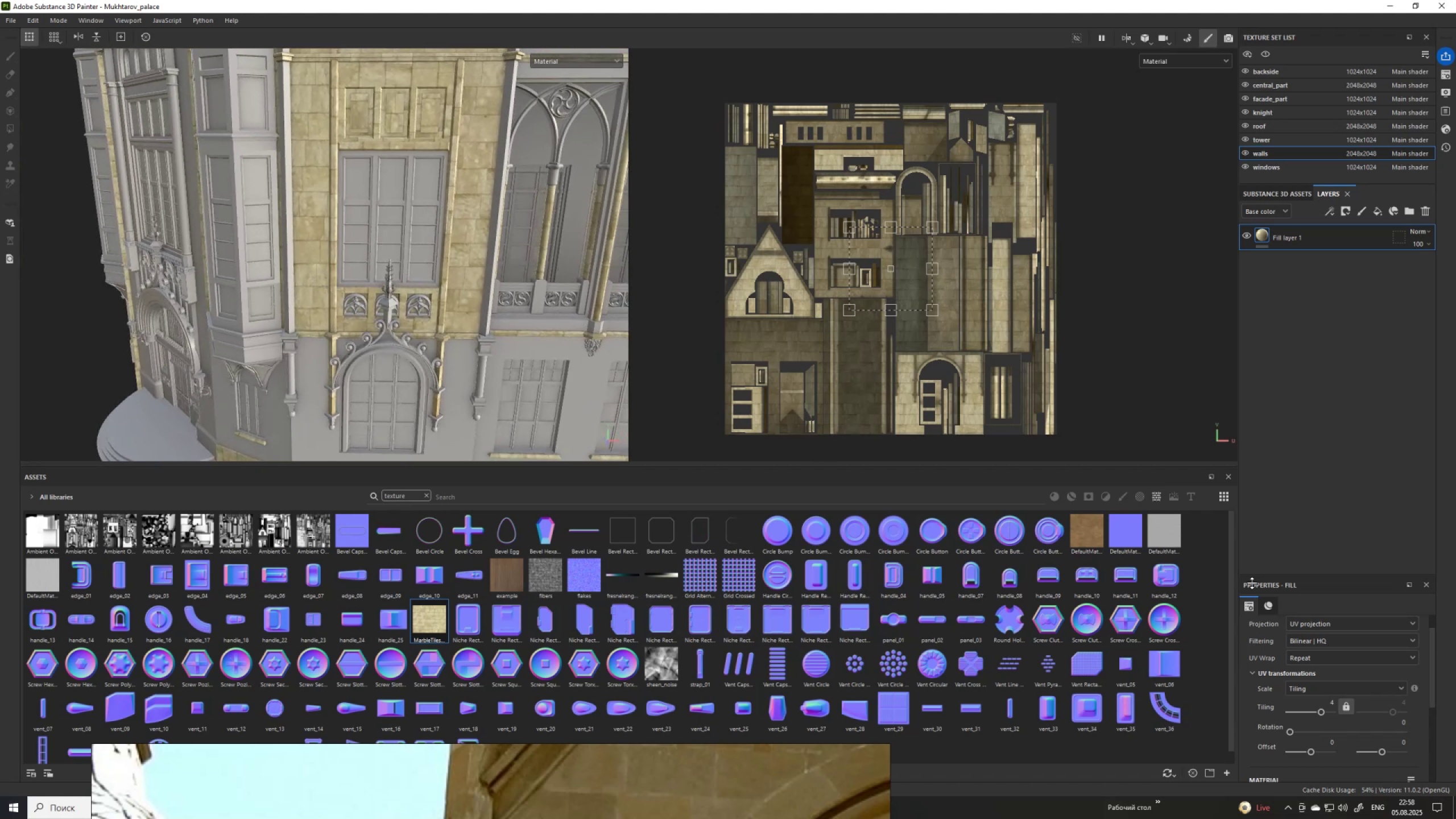 
hold_key(key=AltLeft, duration=1.23)
 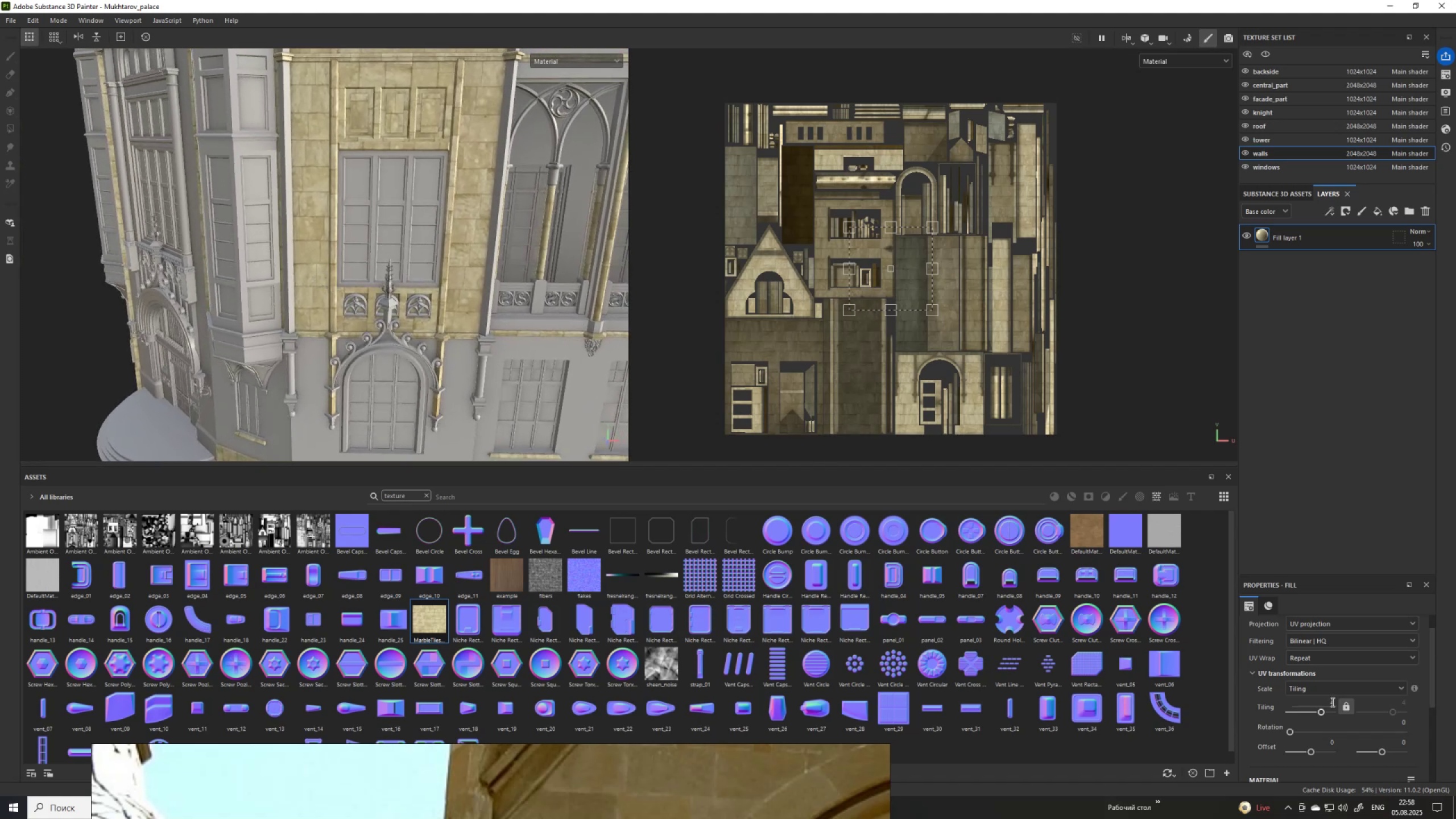 
left_click_drag(start_coordinate=[1330, 704], to_coordinate=[1345, 709])
 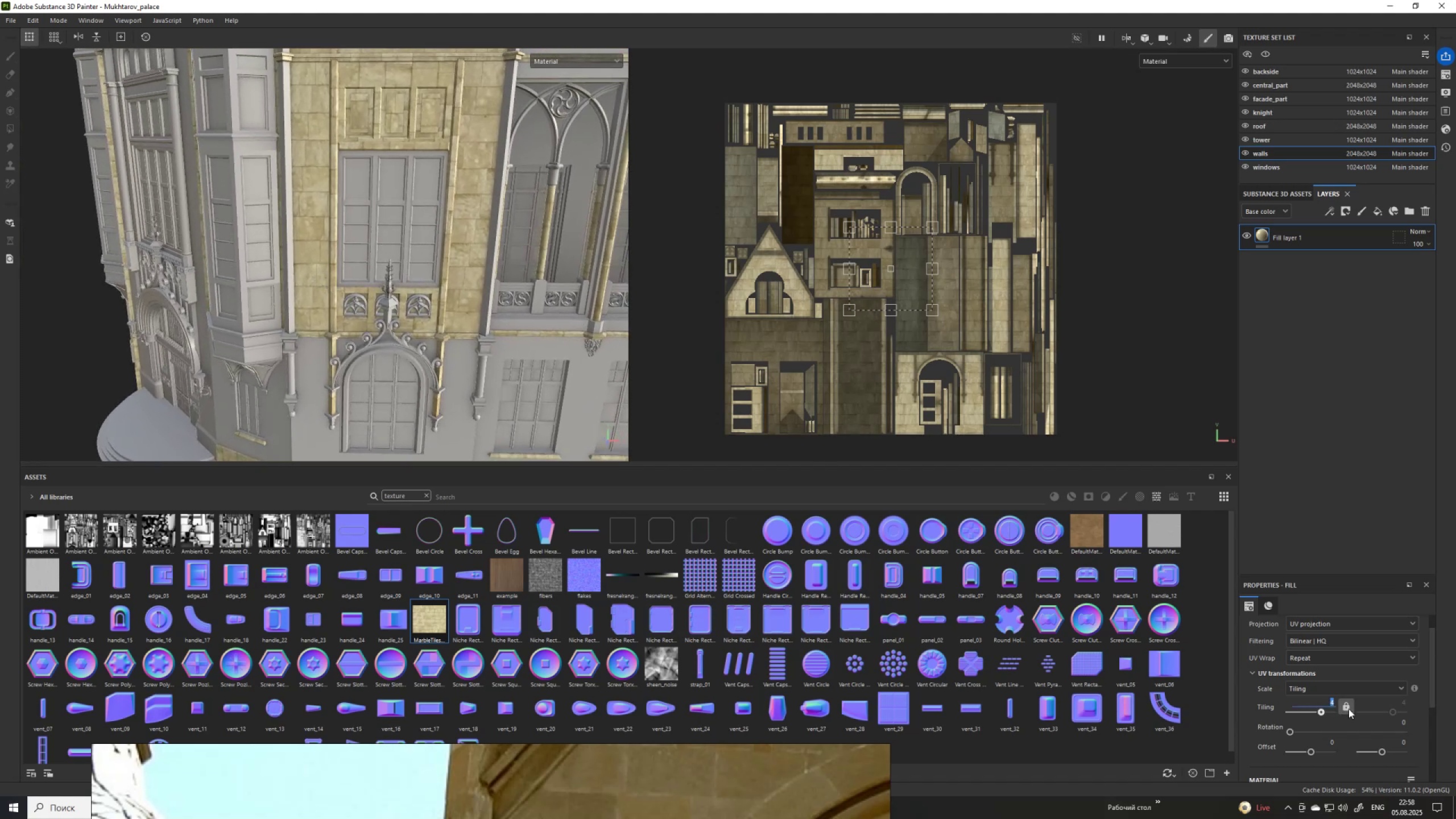 
key(Numpad6)
 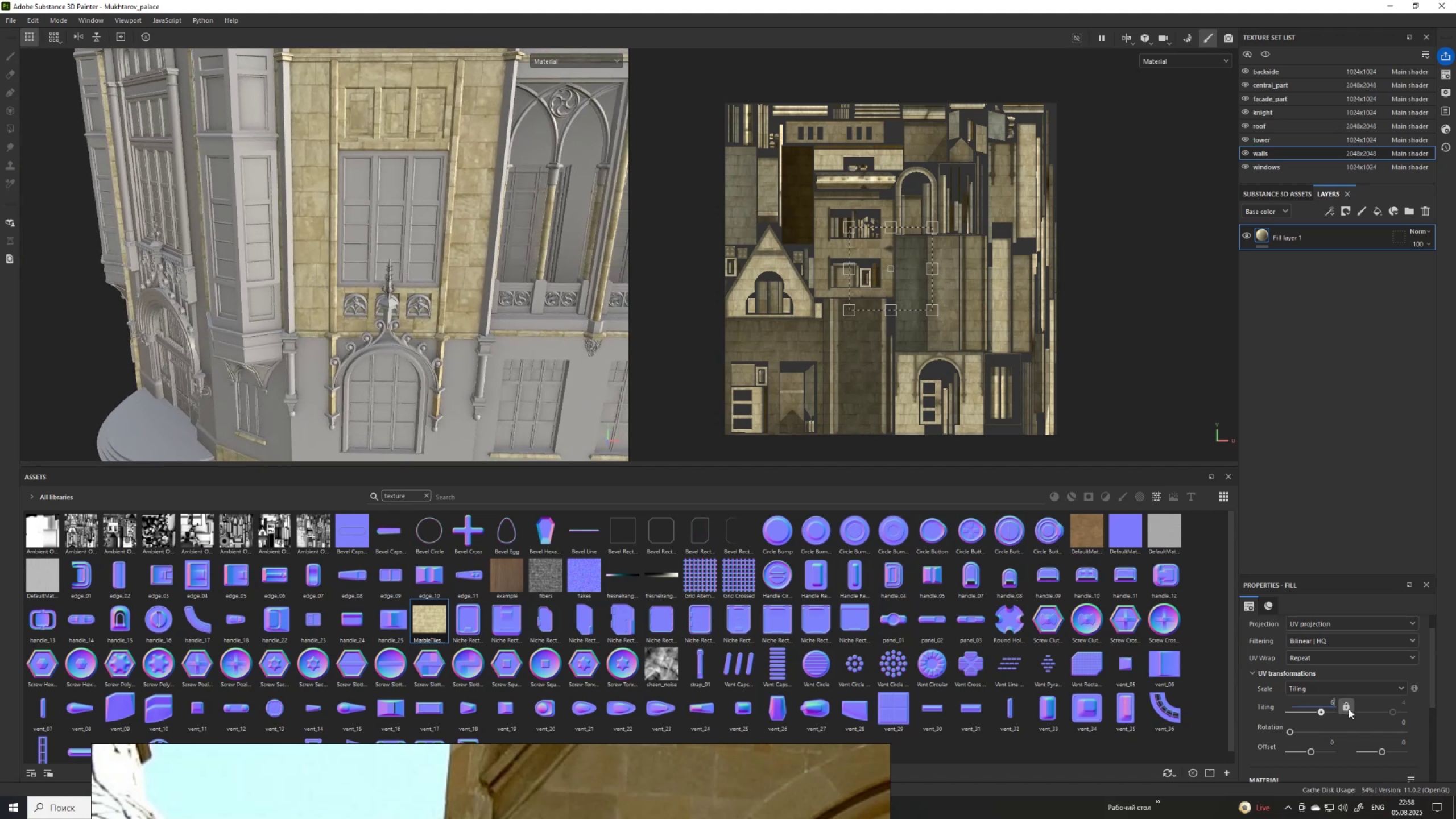 
key(NumpadEnter)
 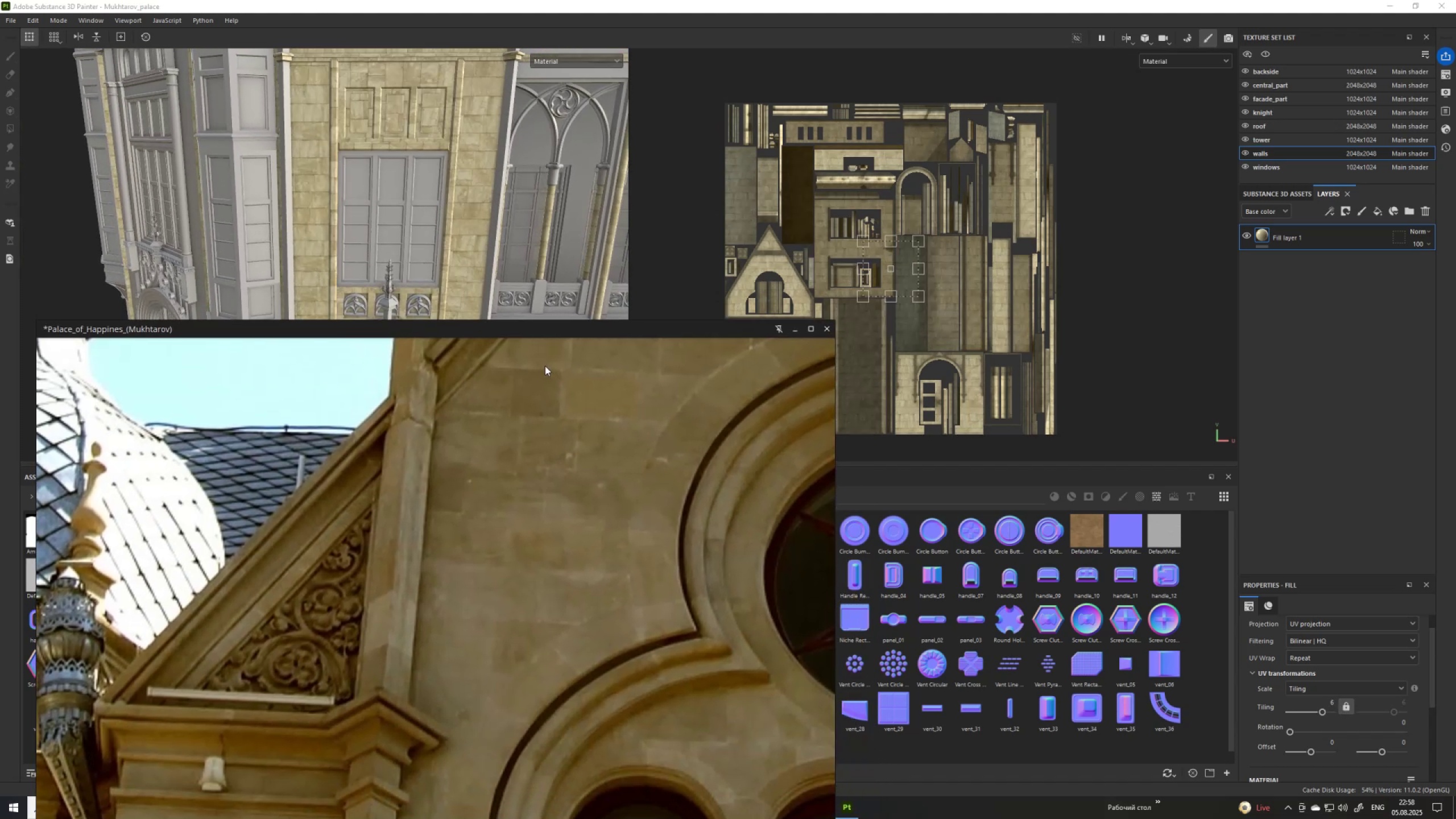 
scroll: coordinate [423, 238], scroll_direction: down, amount: 5.0
 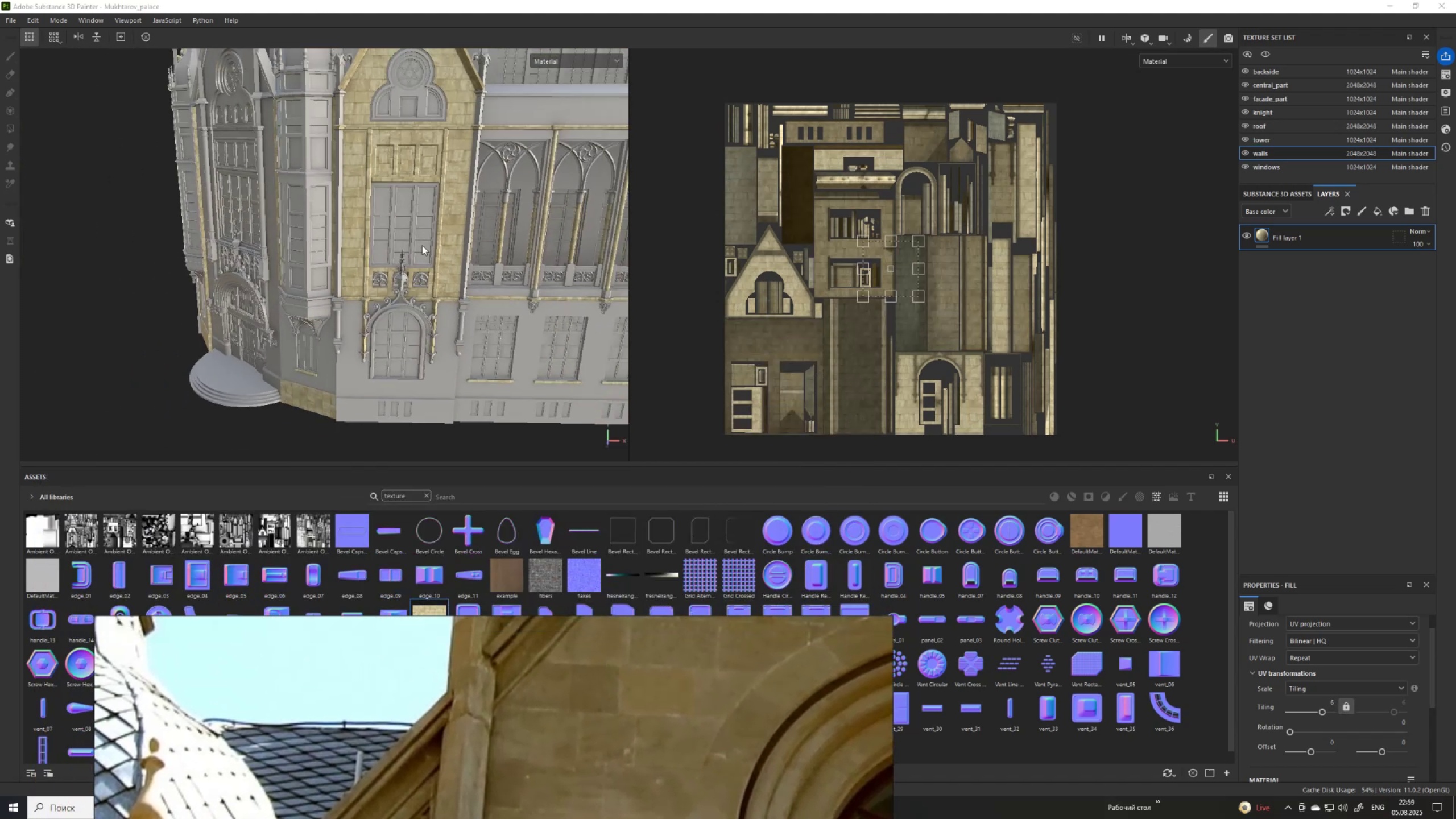 
hold_key(key=AltLeft, duration=0.47)
 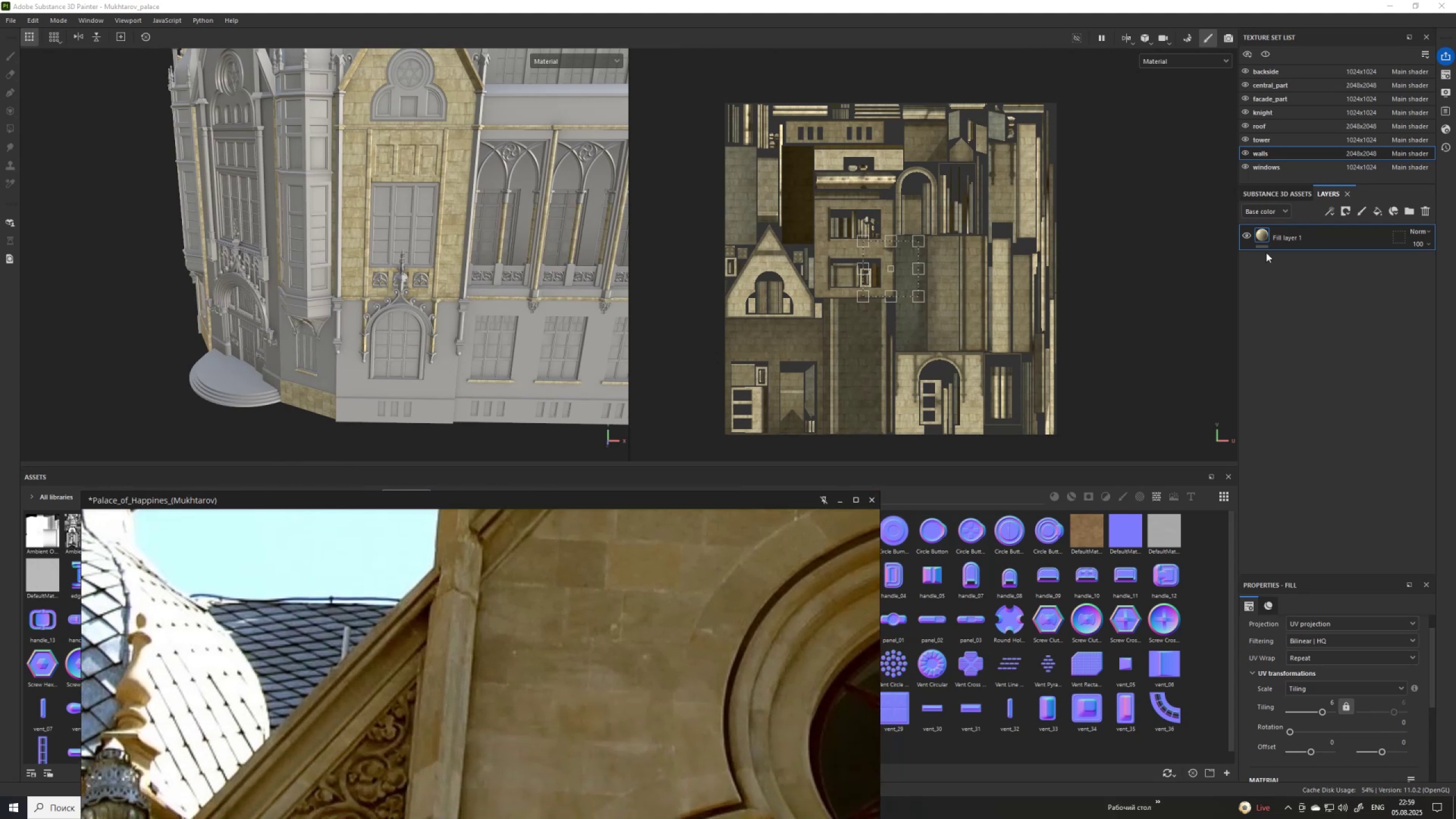 
right_click([1262, 234])
 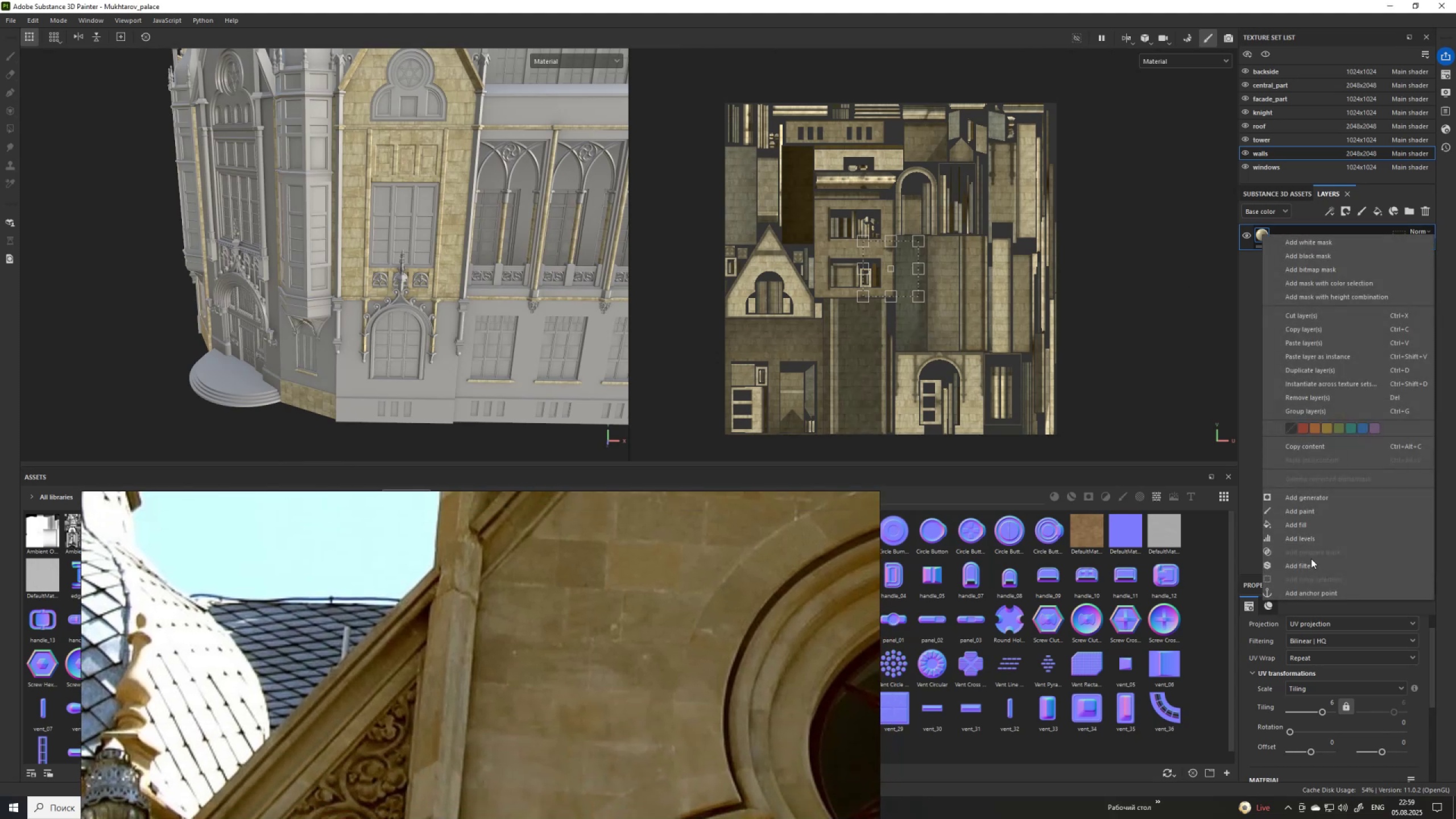 
left_click([1312, 562])
 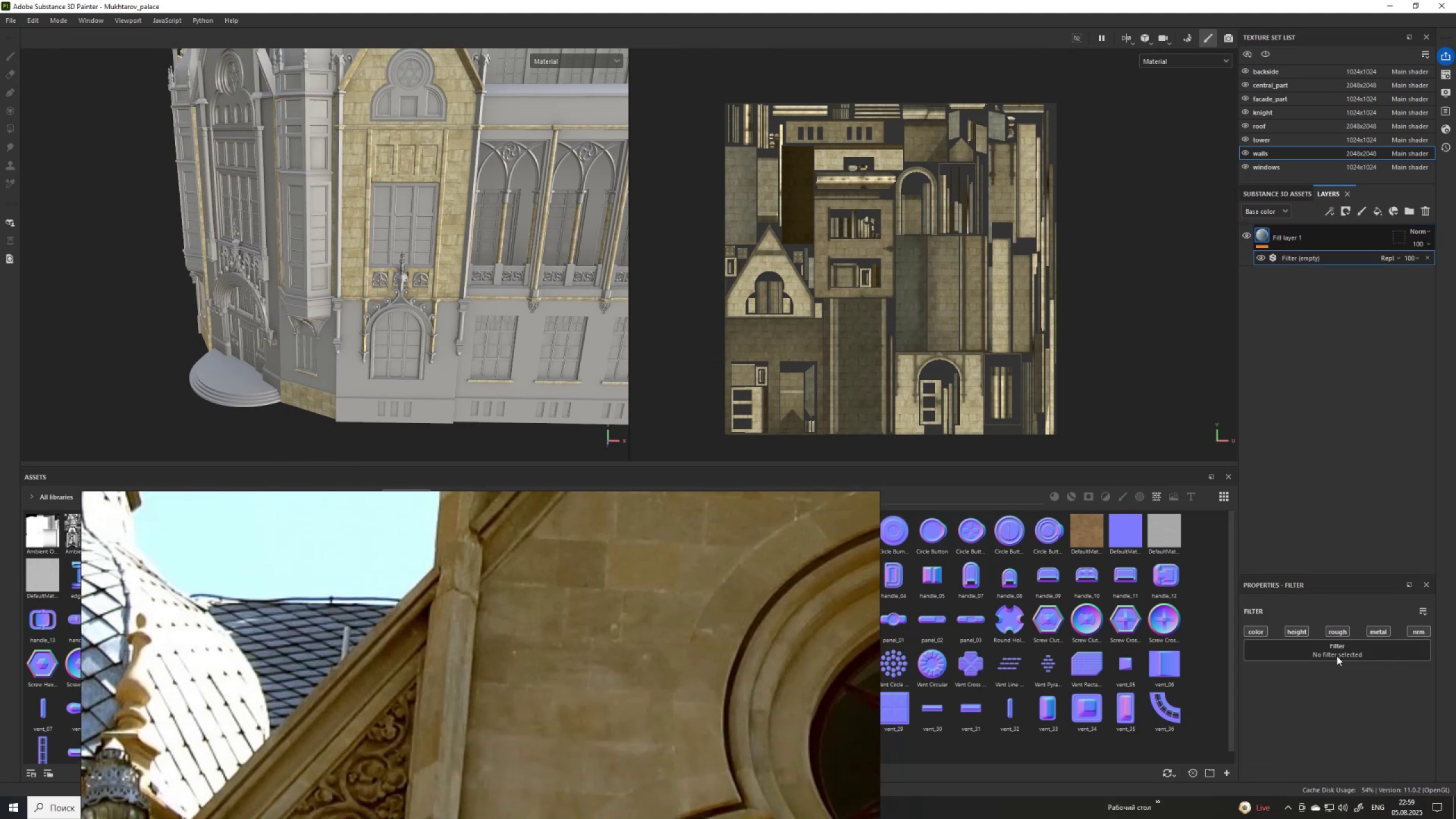 
left_click([1342, 652])
 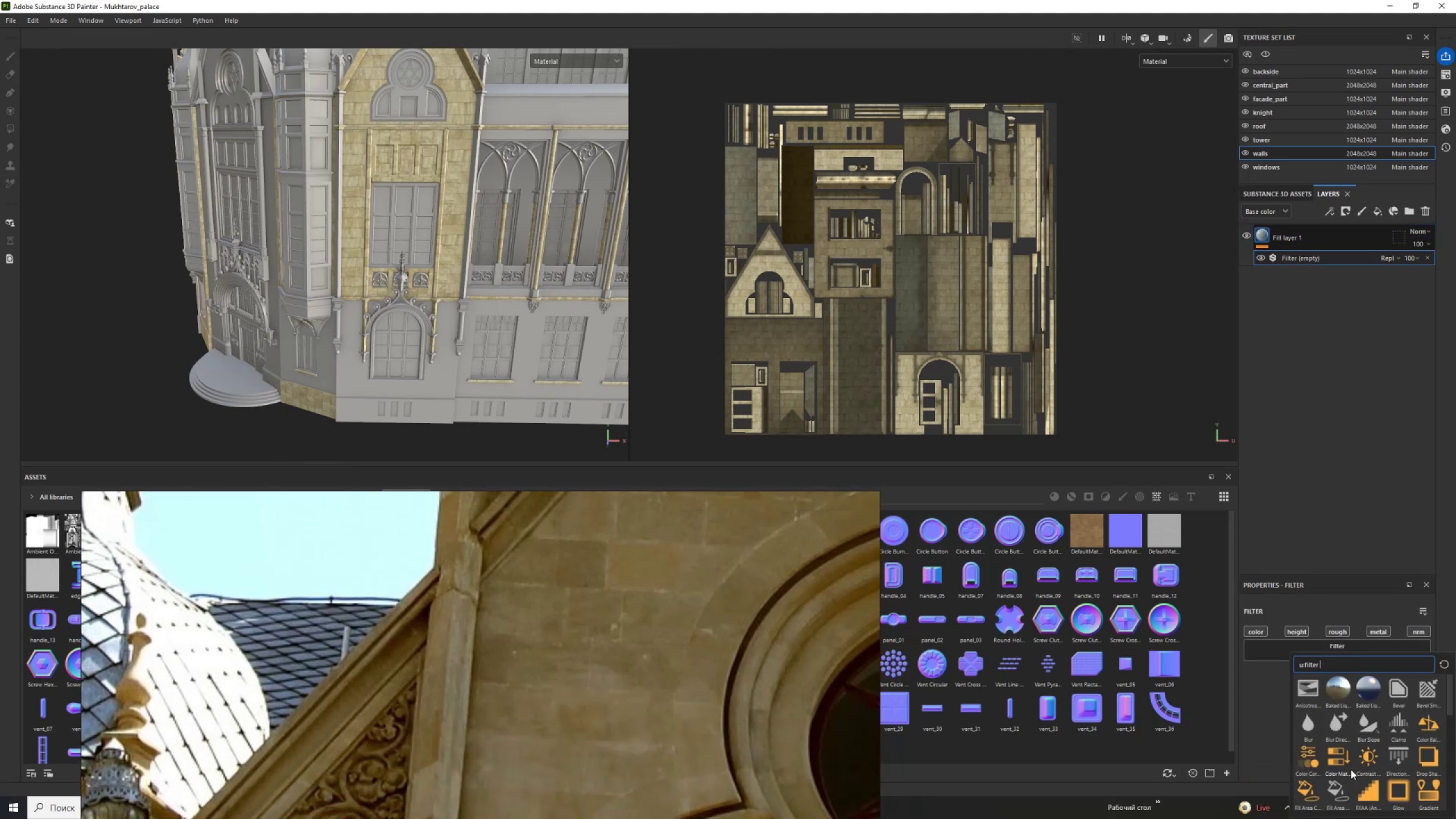 
left_click([1342, 763])
 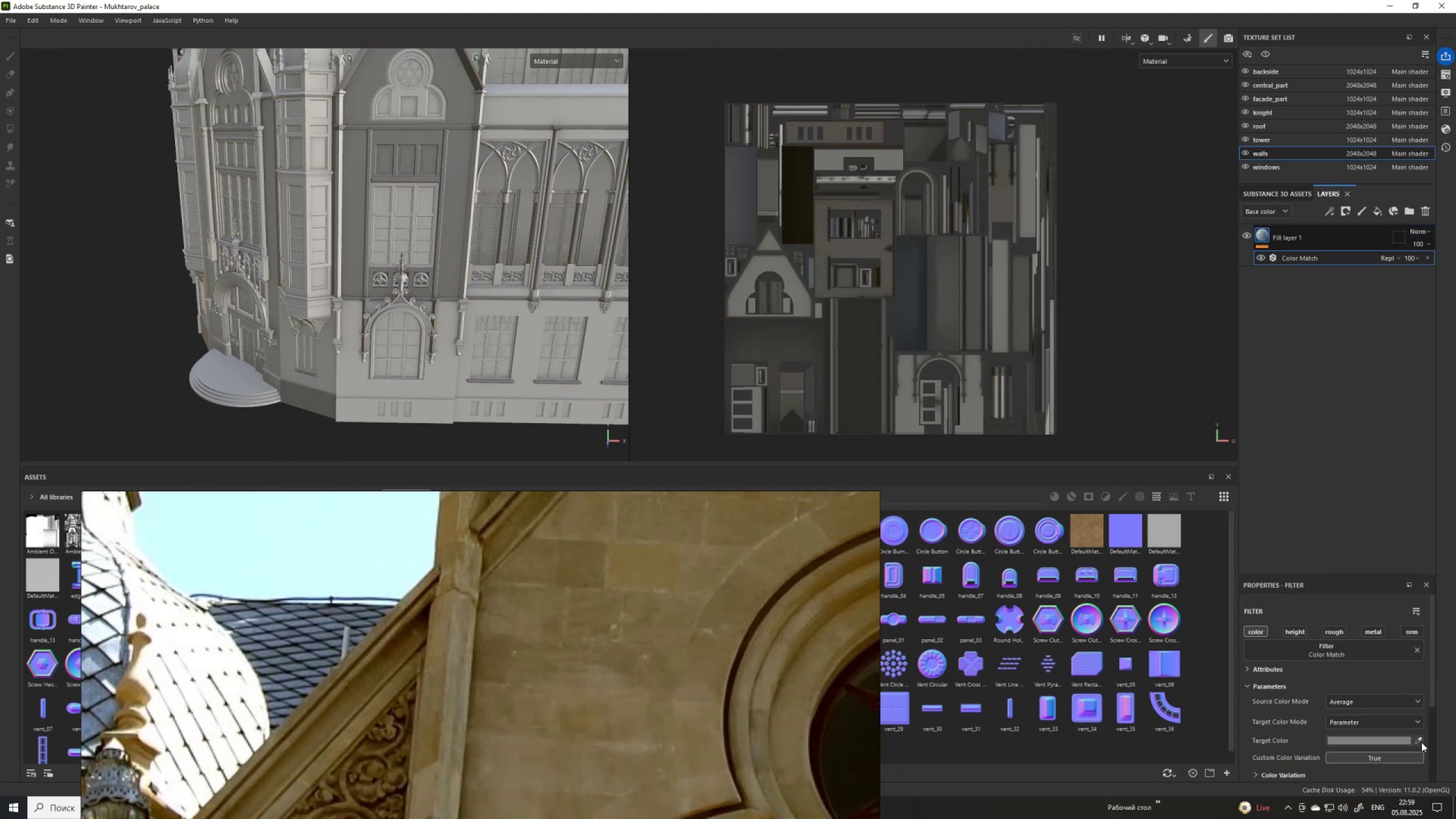 
left_click([1421, 740])
 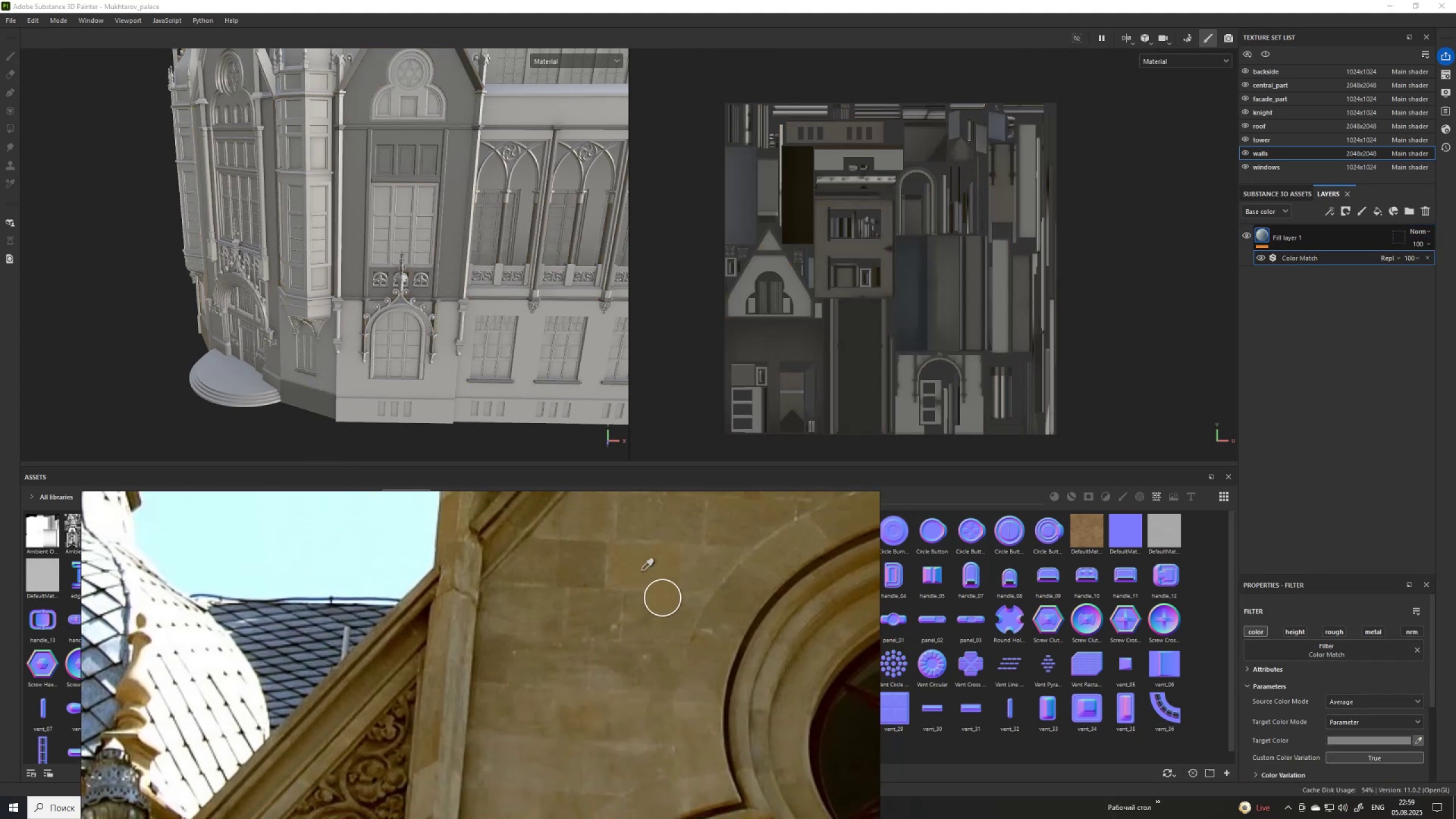 
left_click([642, 569])
 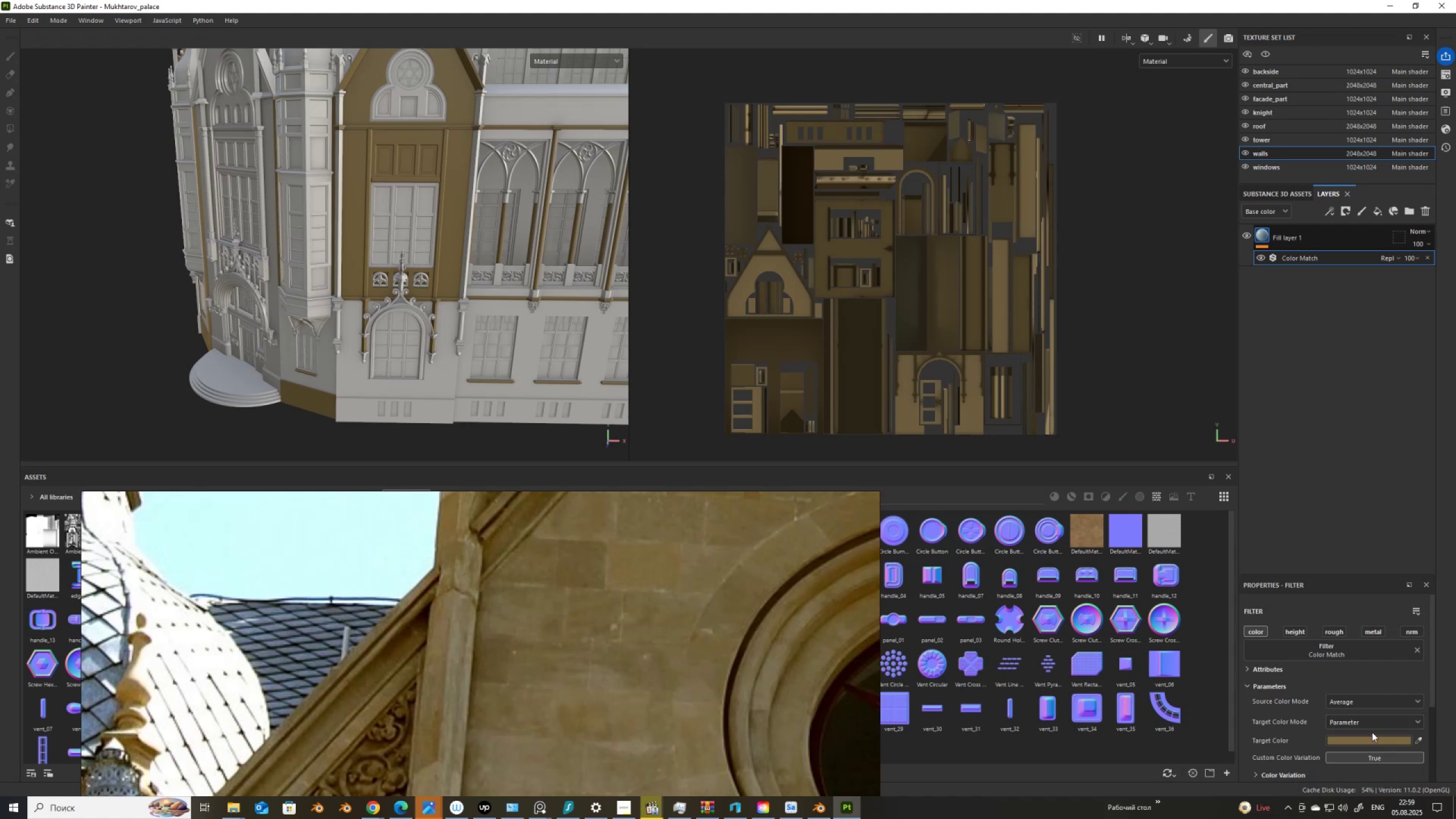 
left_click([1378, 758])
 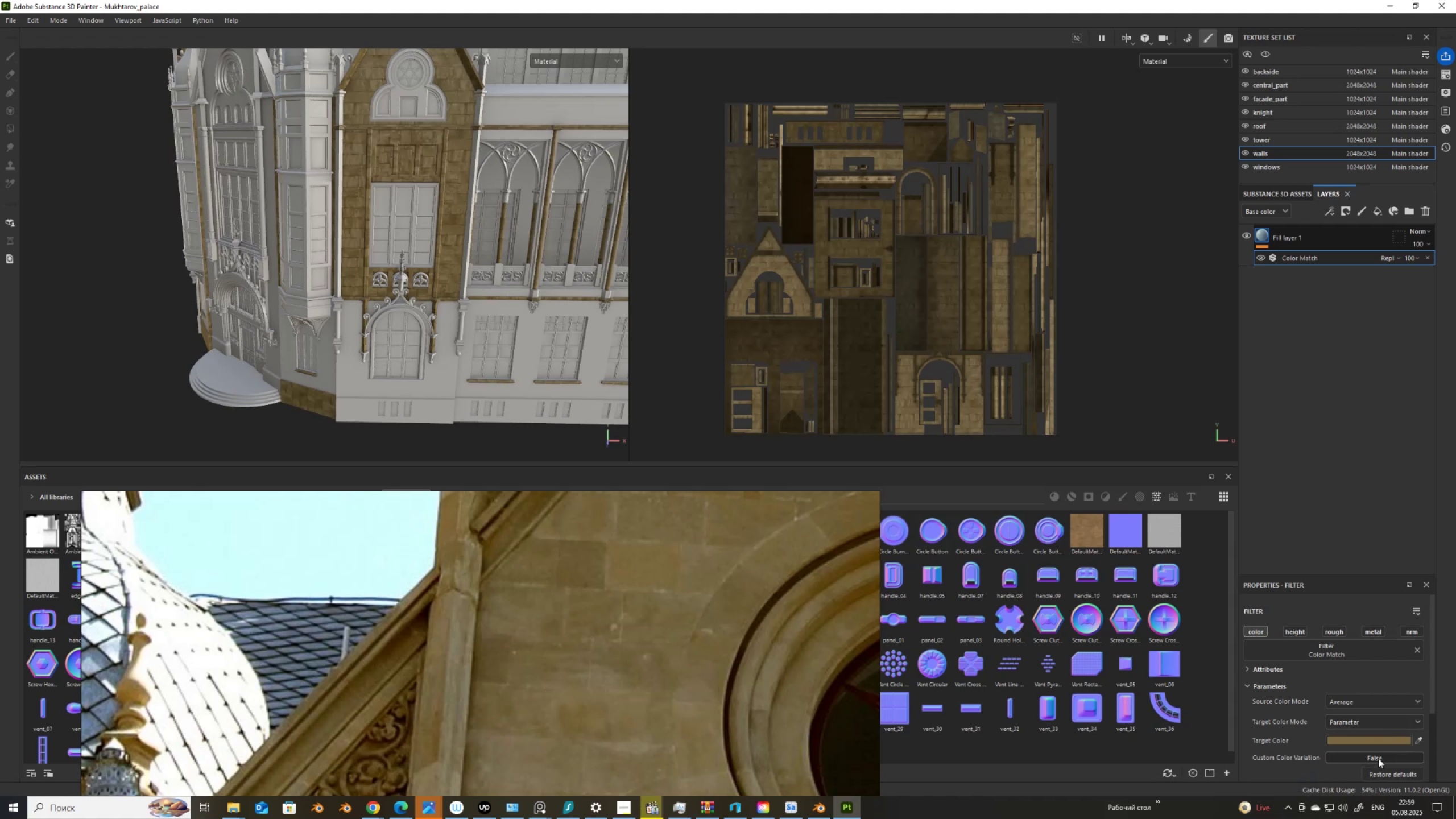 
wait(5.16)
 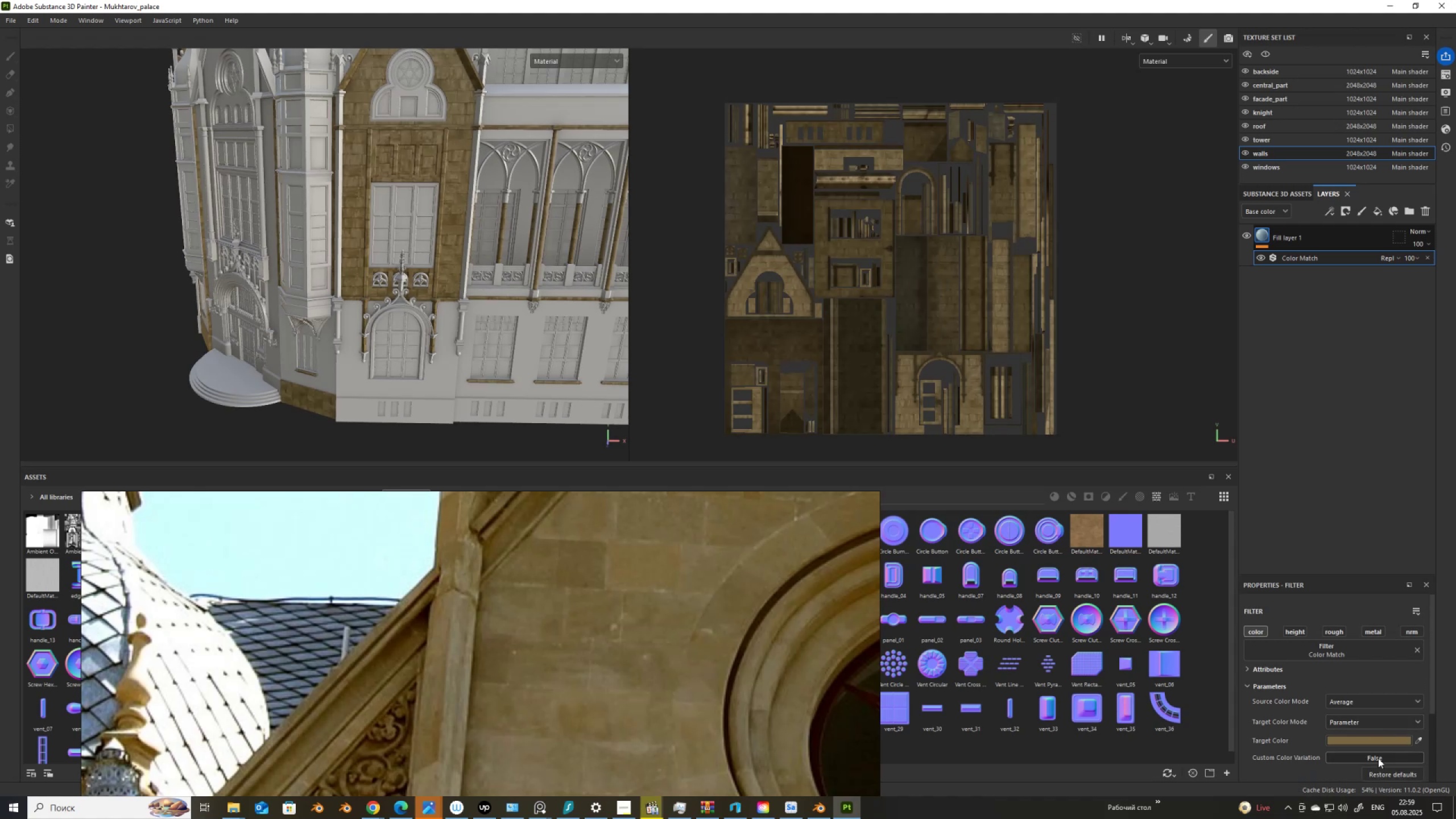 
scroll: coordinate [467, 311], scroll_direction: up, amount: 10.0
 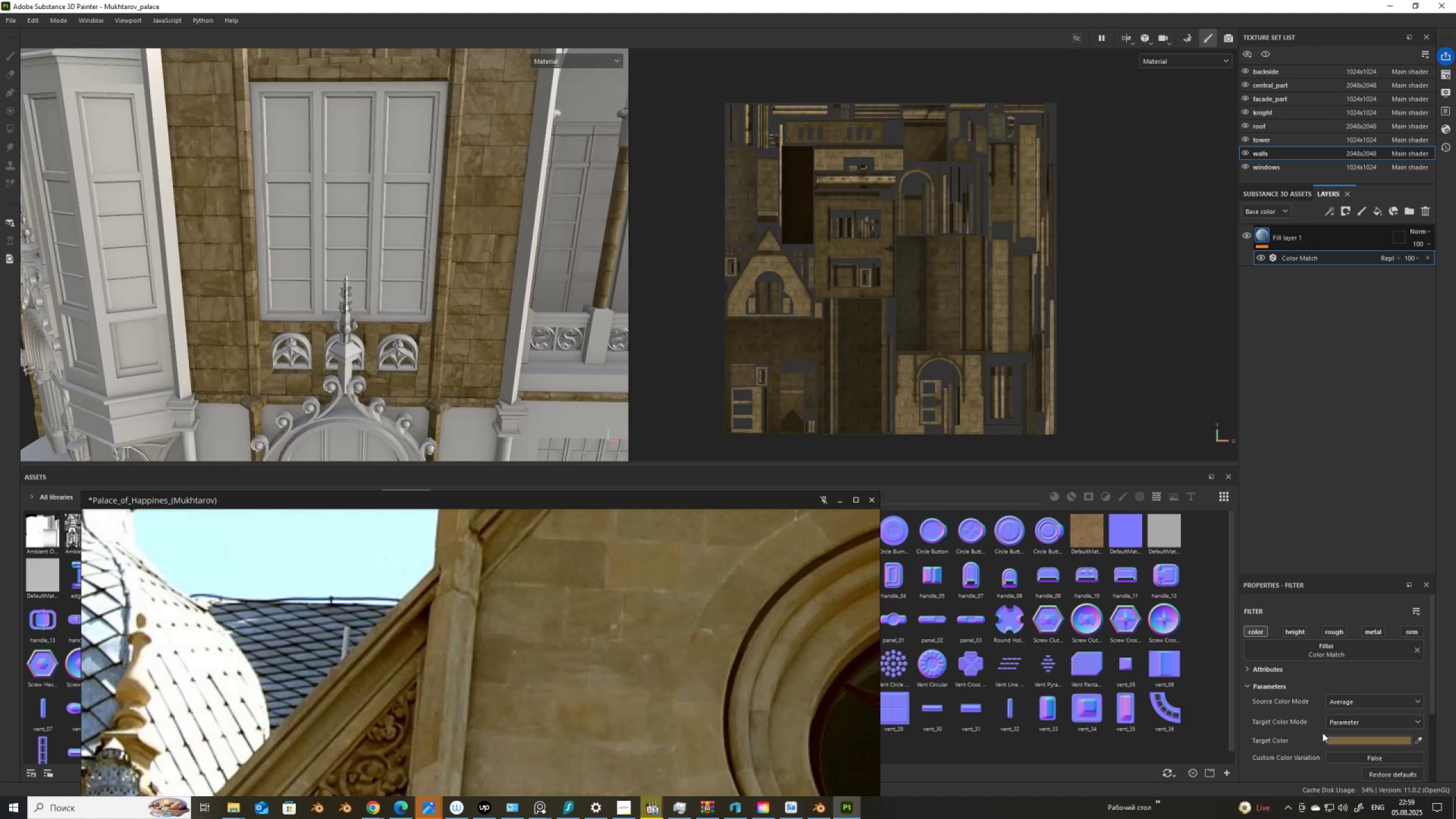 
left_click([1334, 737])
 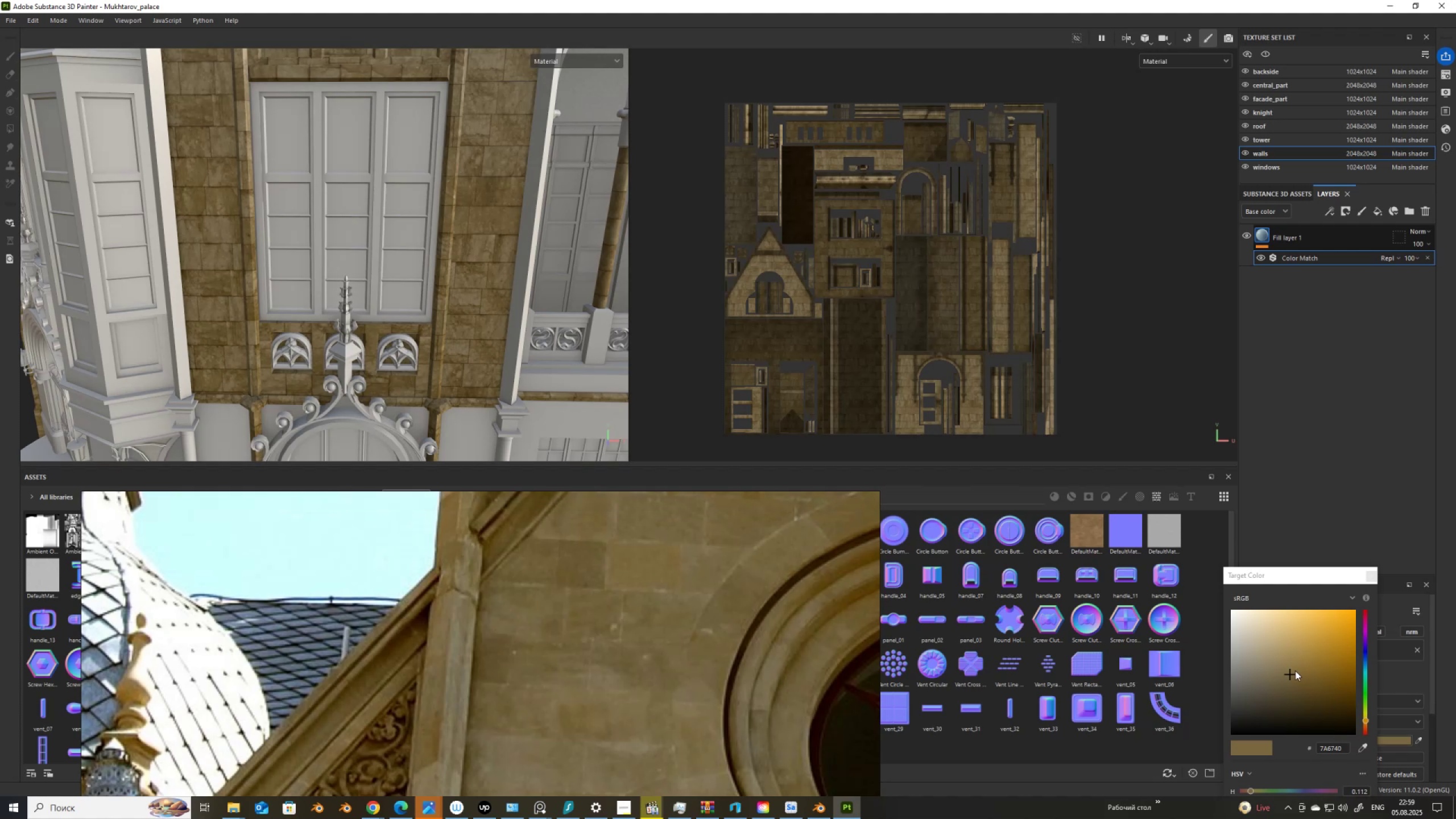 
left_click_drag(start_coordinate=[1289, 672], to_coordinate=[1284, 648])
 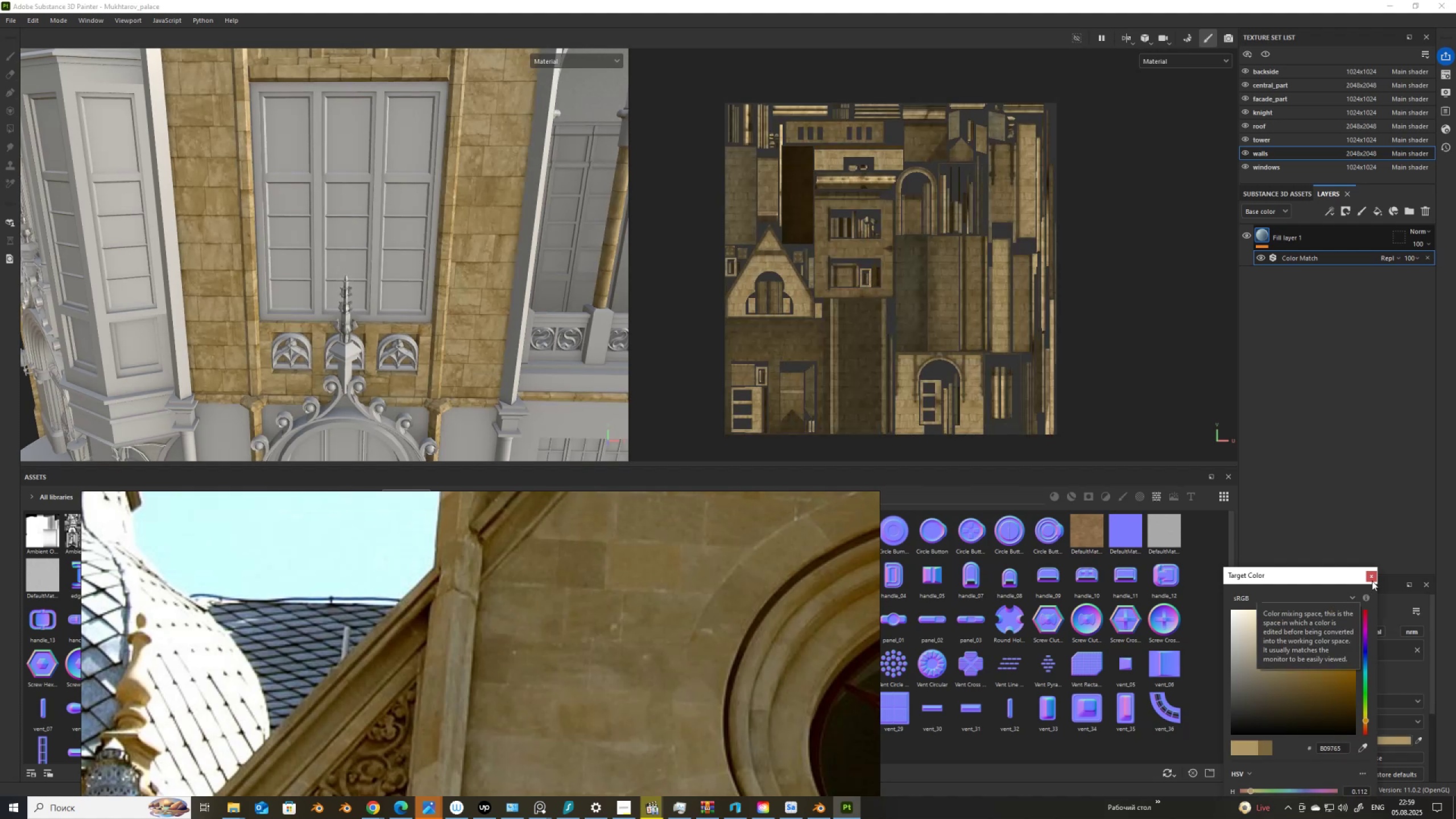 
left_click([1374, 577])
 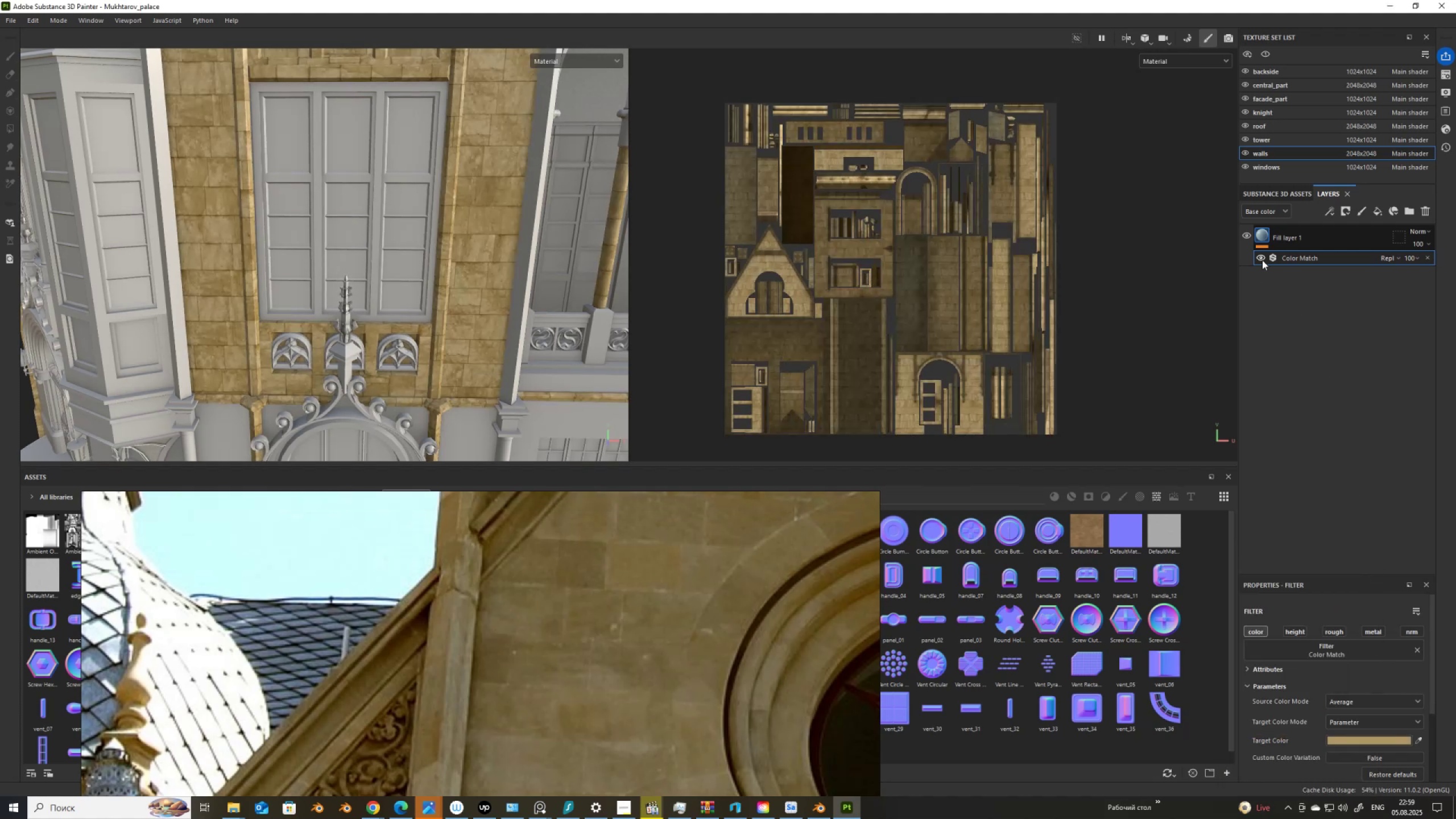 
left_click([1261, 258])
 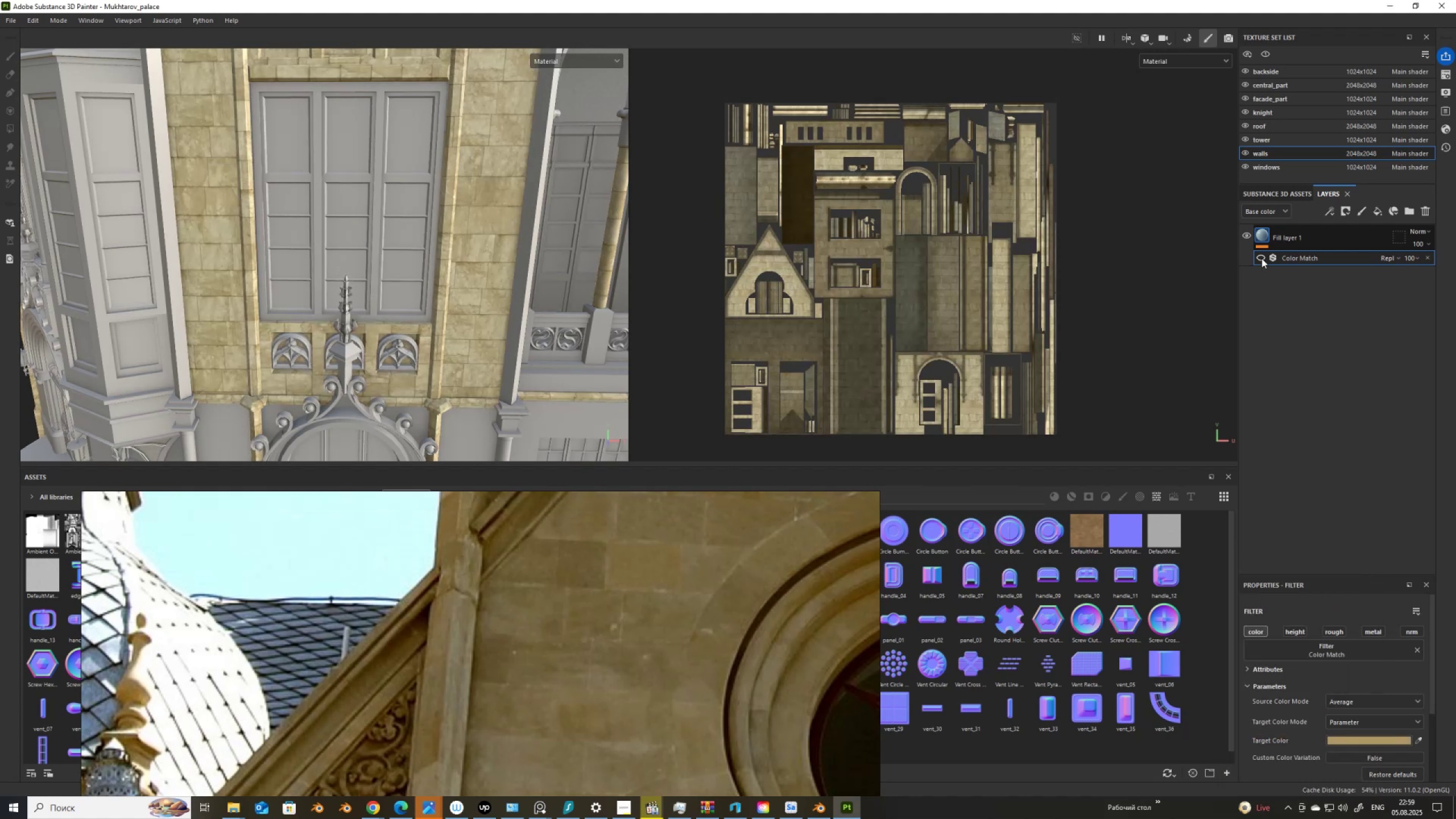 
left_click([1261, 258])
 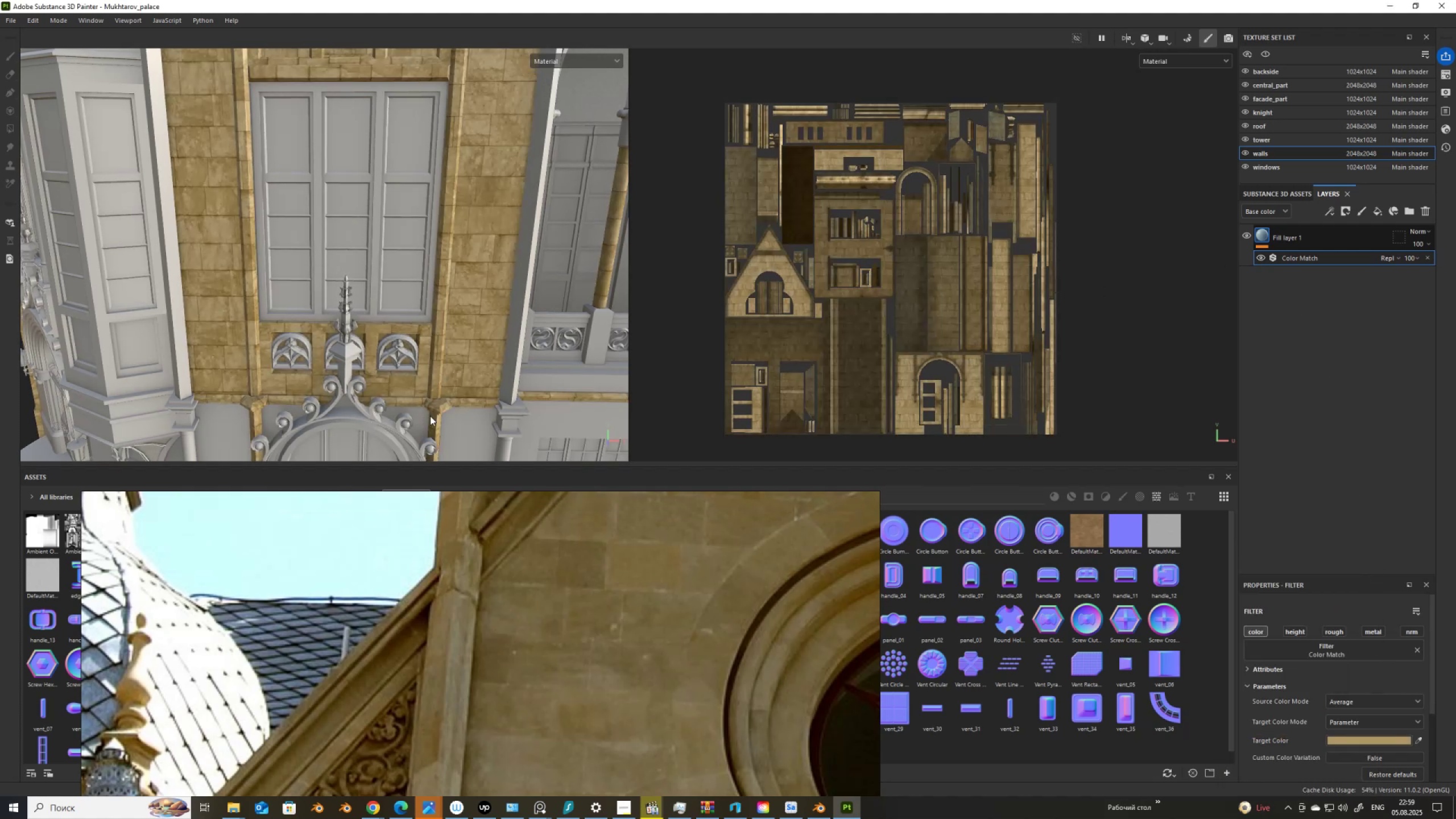 
scroll: coordinate [341, 225], scroll_direction: down, amount: 18.0
 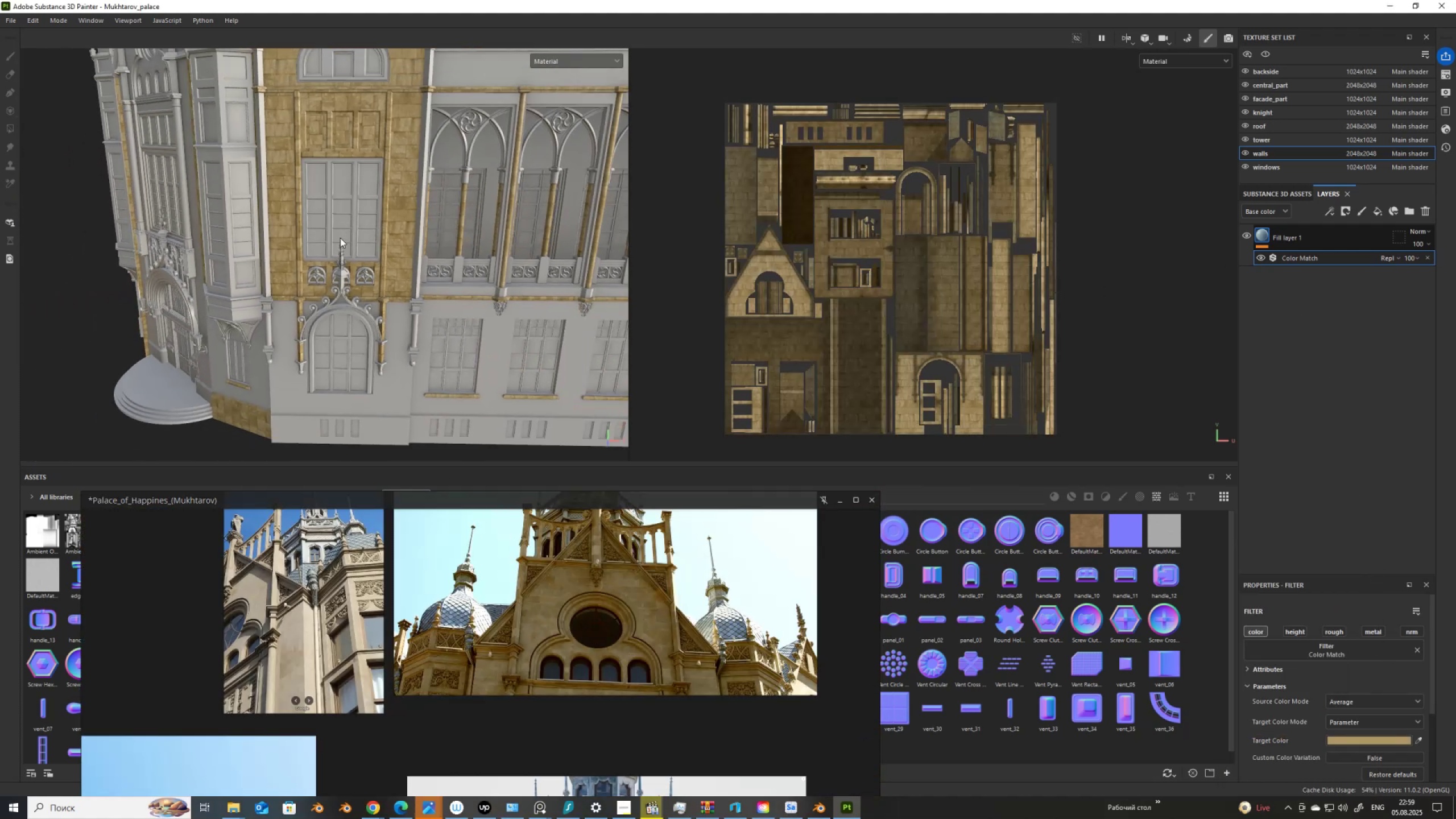 
hold_key(key=AltLeft, duration=1.5)
left_click_drag(start_coordinate=[352, 278], to_coordinate=[424, 260])
 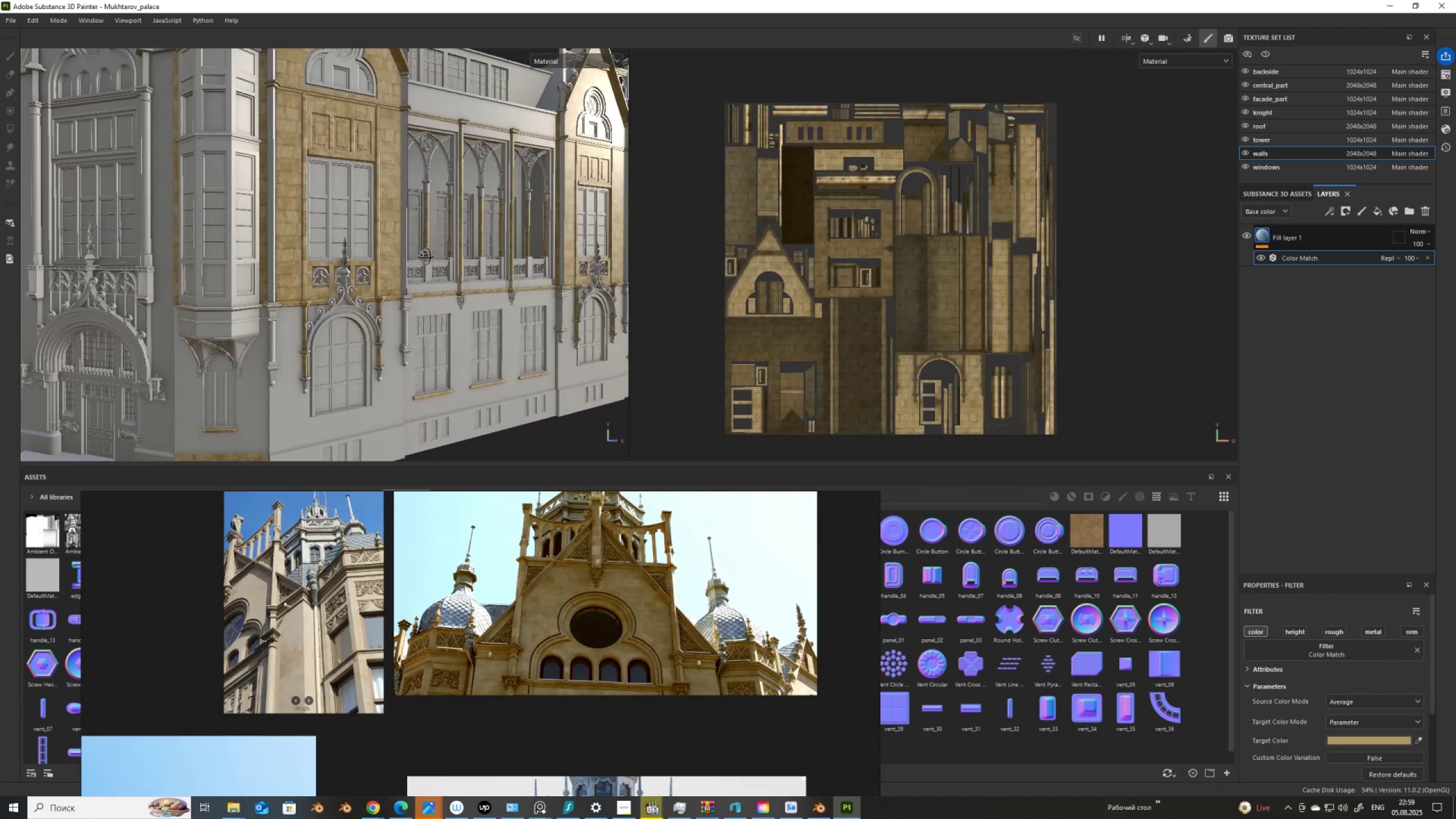 
hold_key(key=AltLeft, duration=1.51)
 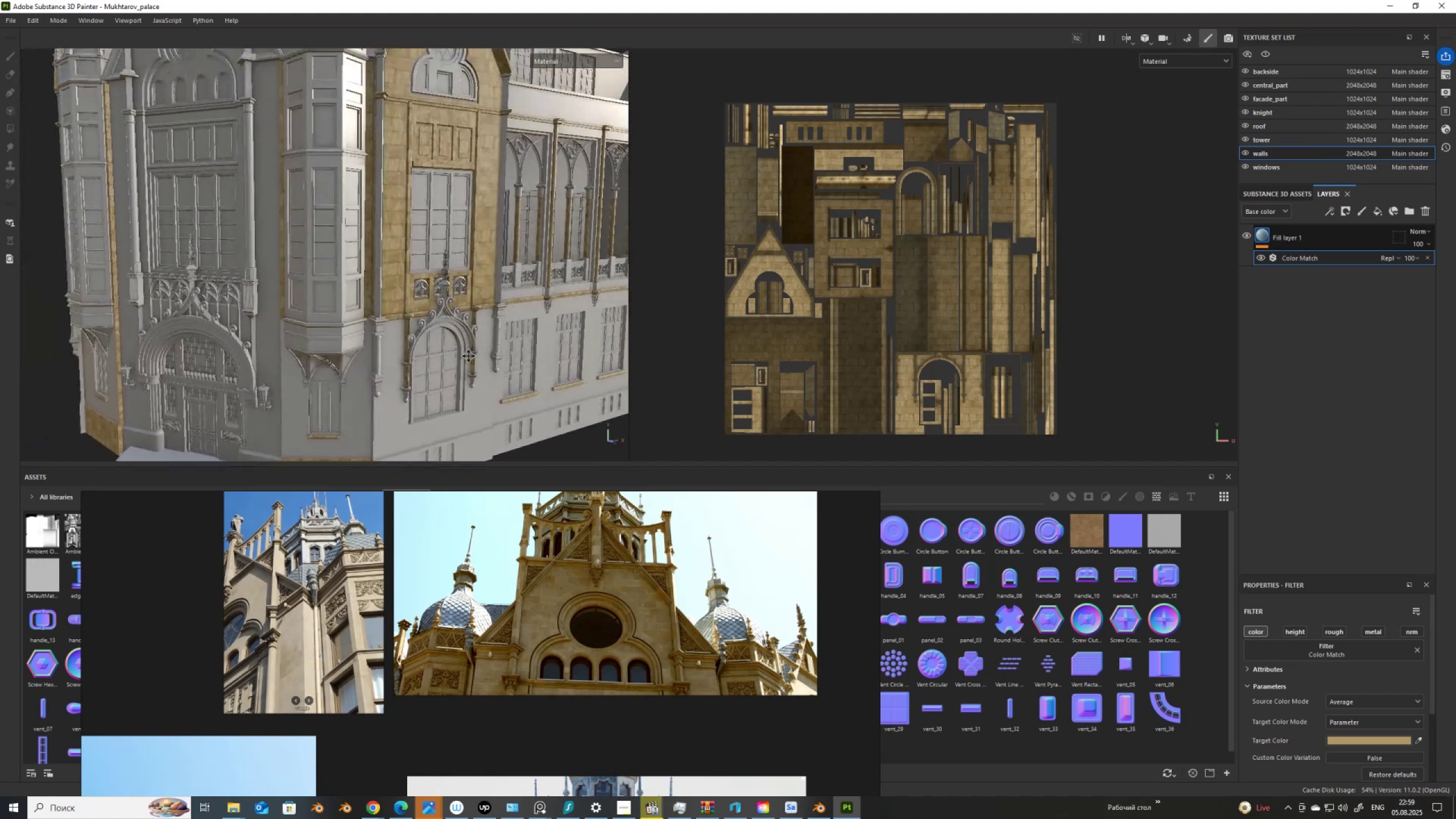 
hold_key(key=AltLeft, duration=1.51)
left_click_drag(start_coordinate=[426, 374], to_coordinate=[381, 377])
 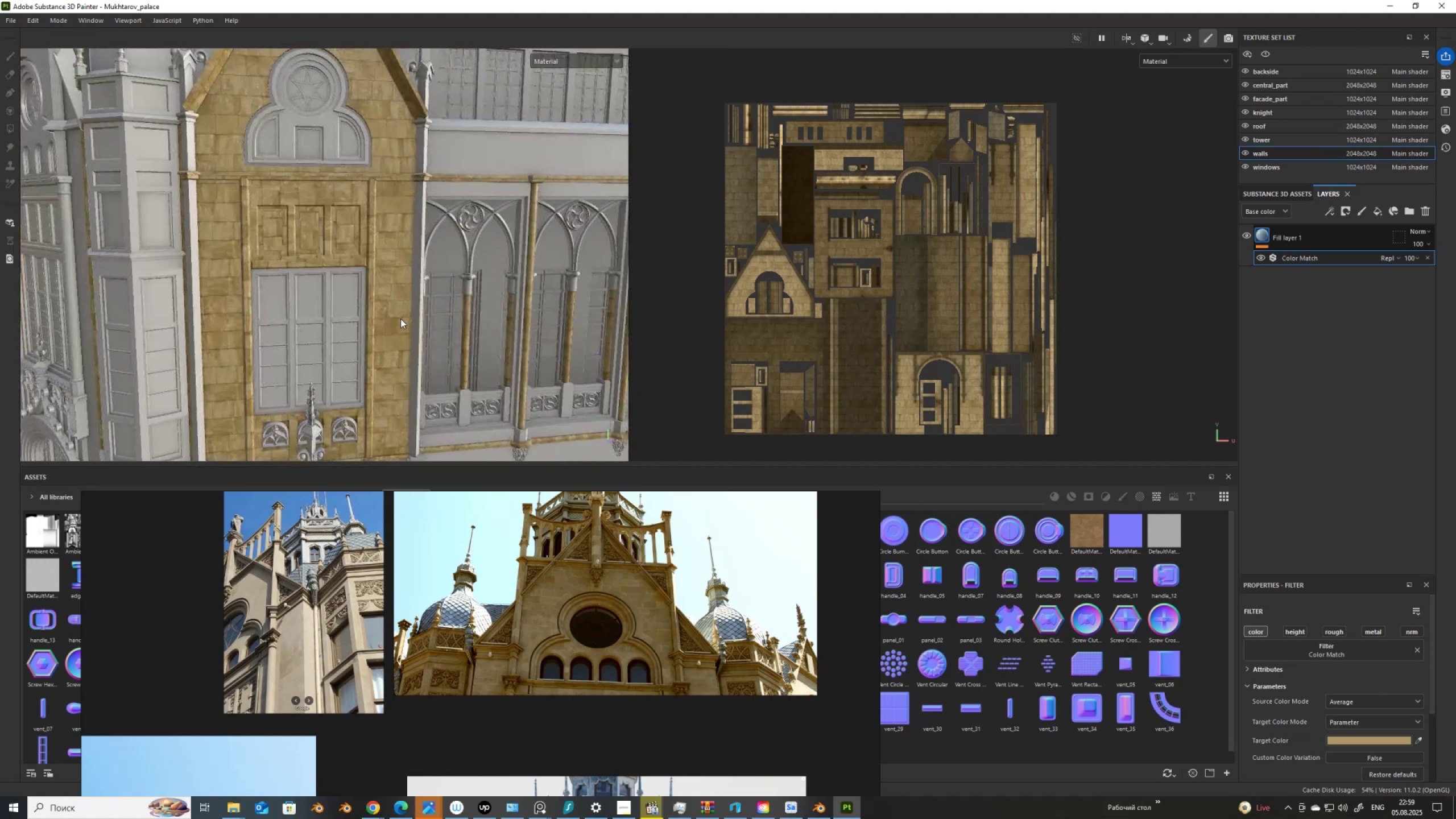 
hold_key(key=AltLeft, duration=1.27)
 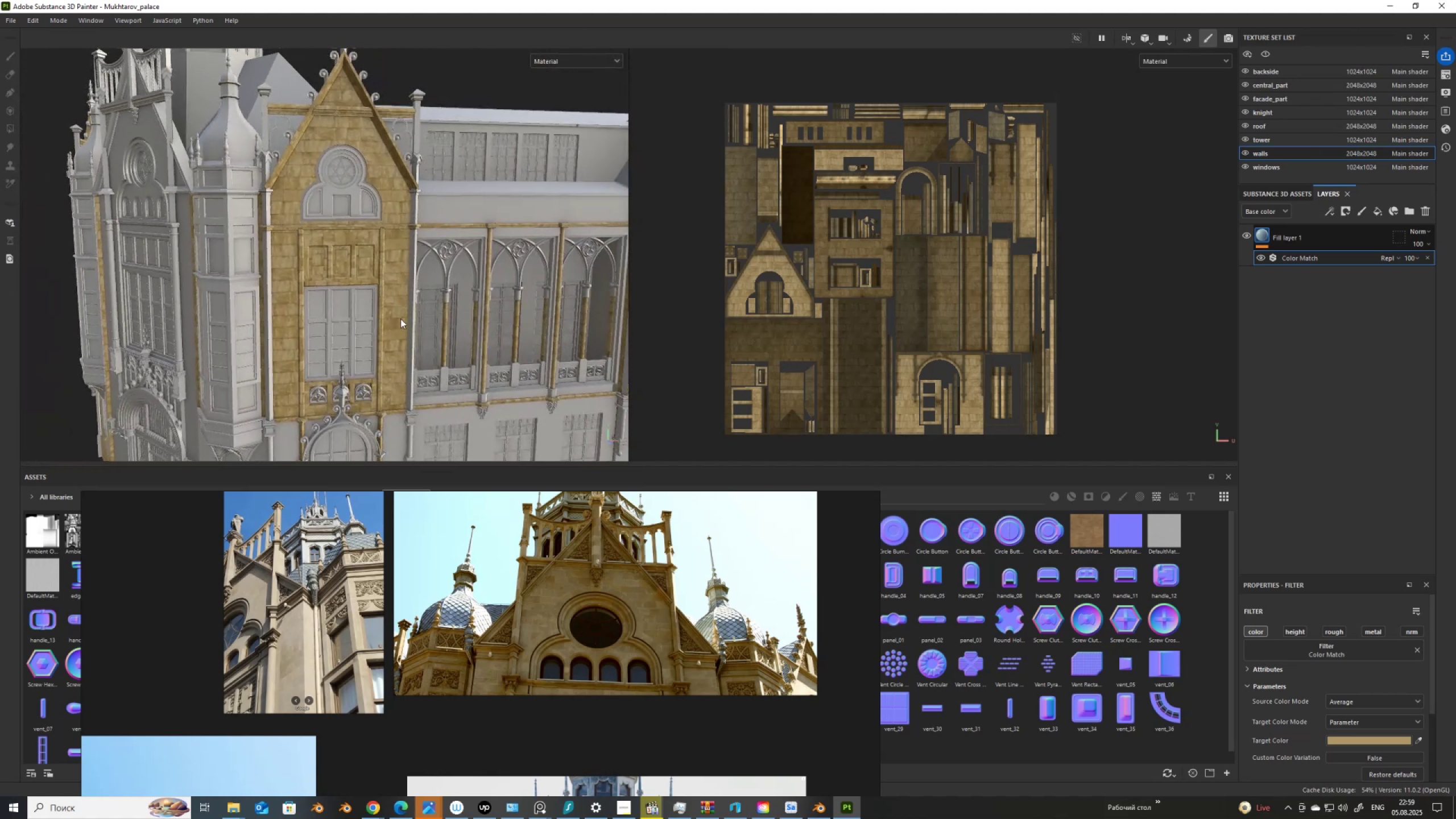 
scroll: coordinate [401, 318], scroll_direction: up, amount: 13.0
 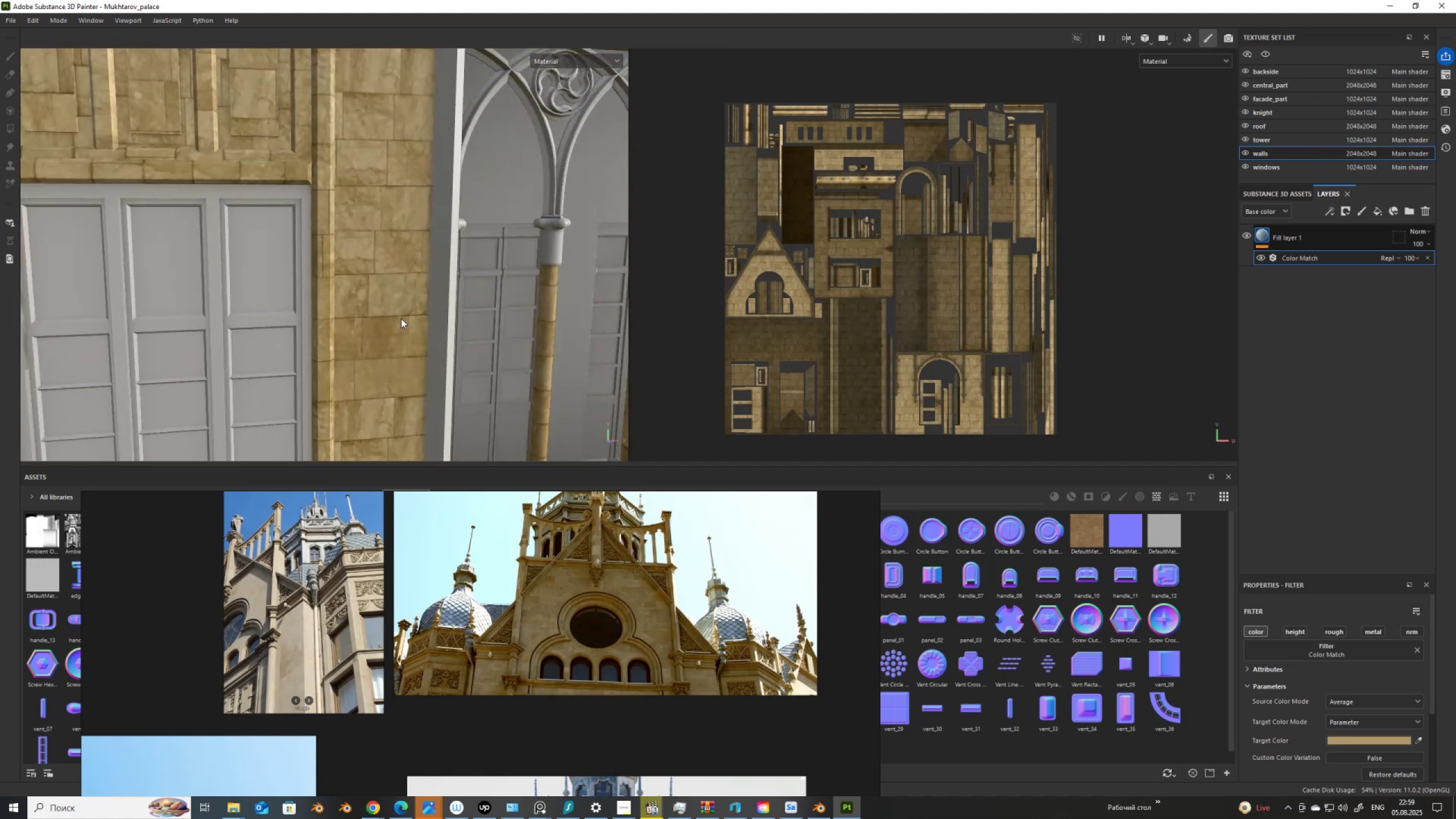 
scroll: coordinate [401, 318], scroll_direction: down, amount: 17.0
 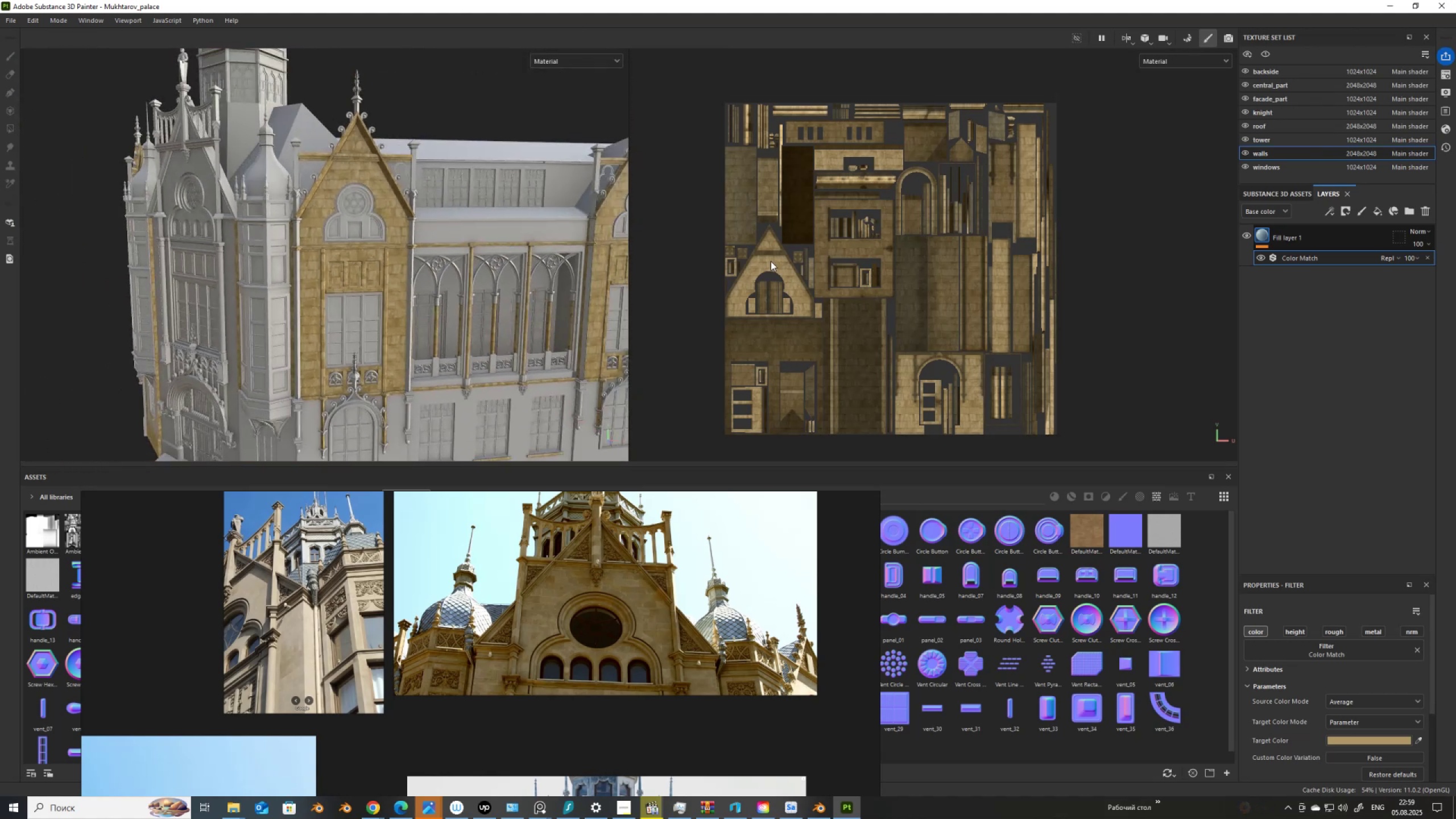 
scroll: coordinate [441, 224], scroll_direction: up, amount: 1.0
 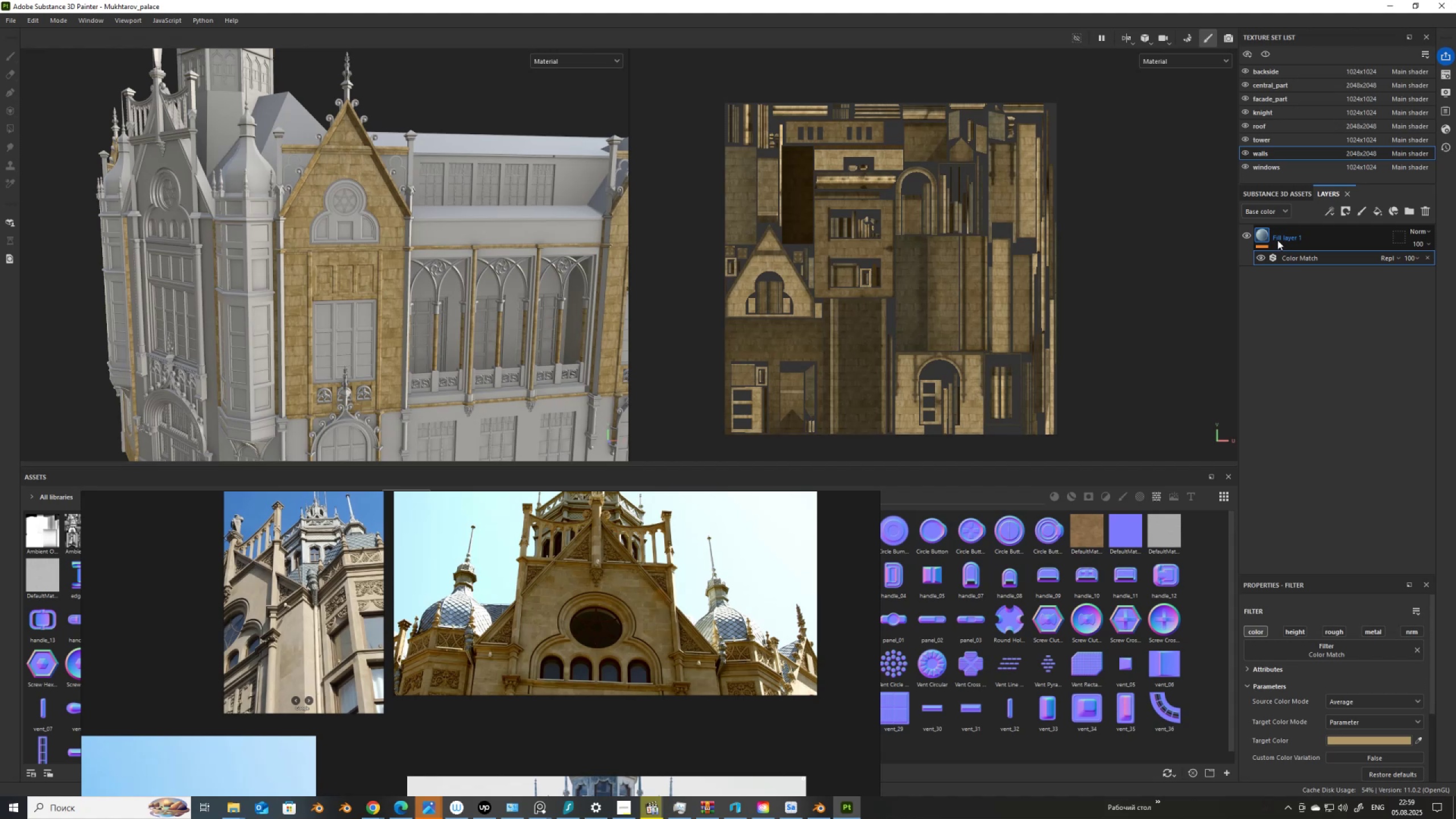 
double_click([1277, 238])
 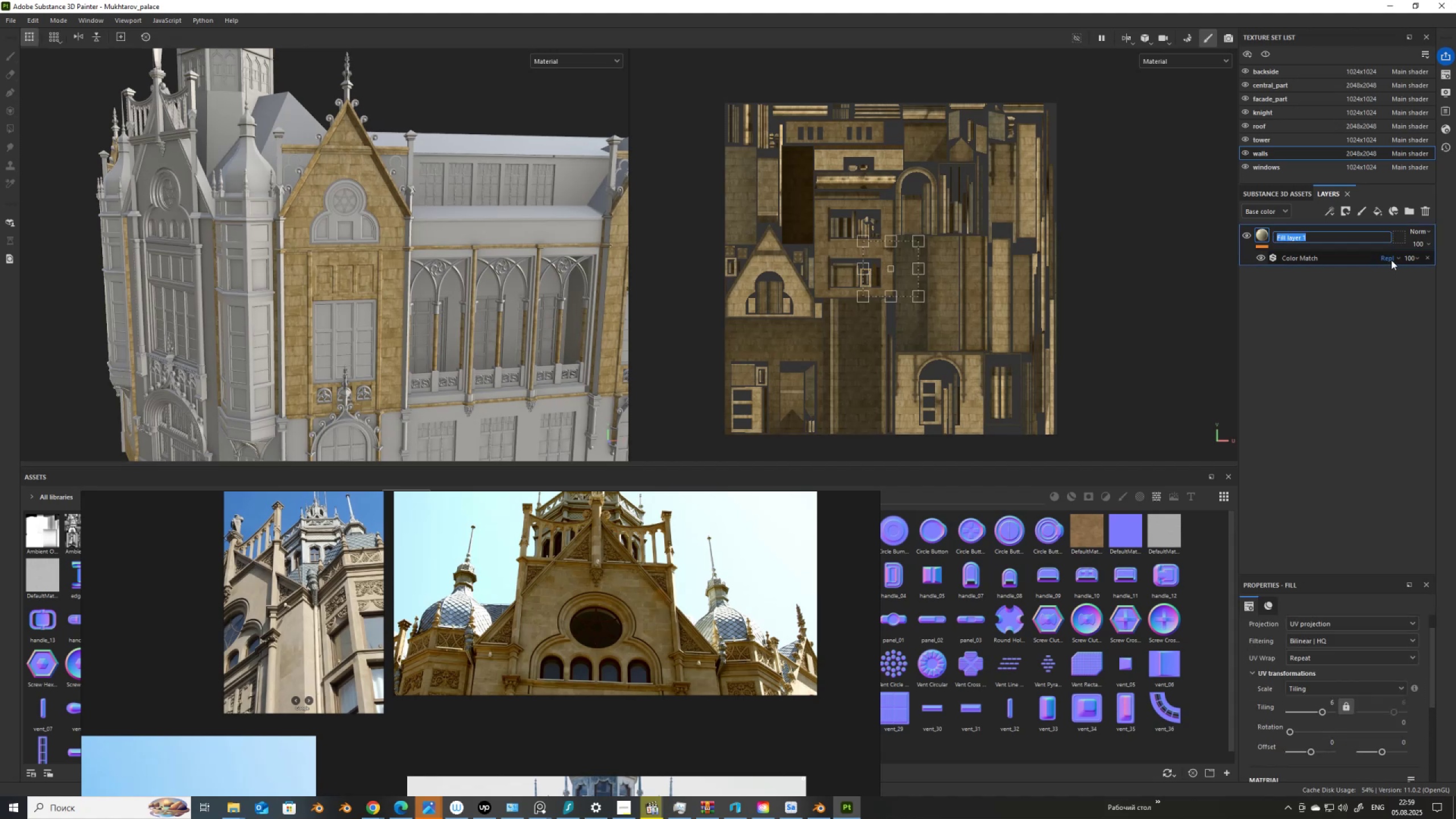 
type(STONE_WALLstone_wall)
key(NumpadEnter)
 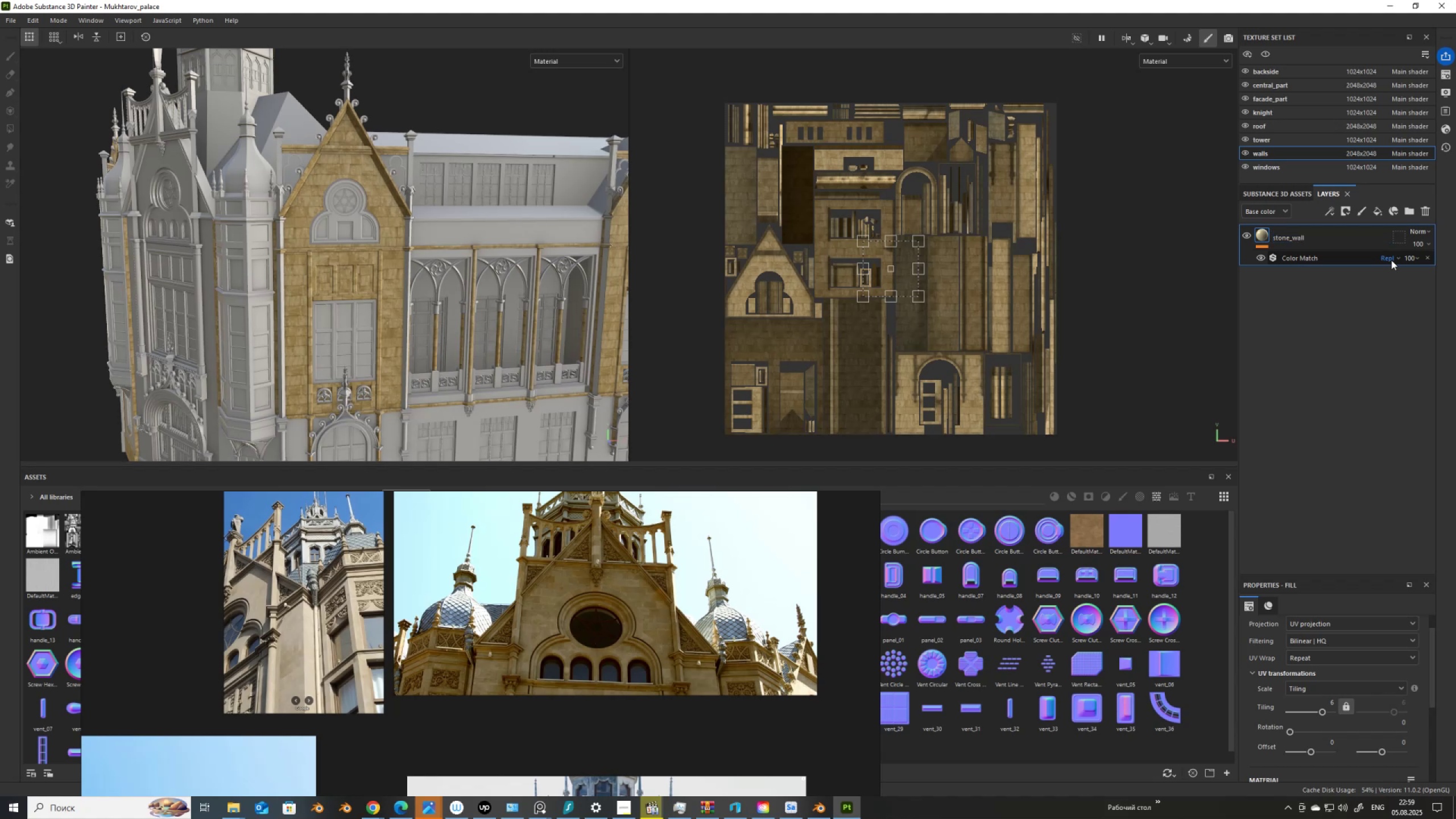 
hold_key(key=Backspace, duration=1.02)
 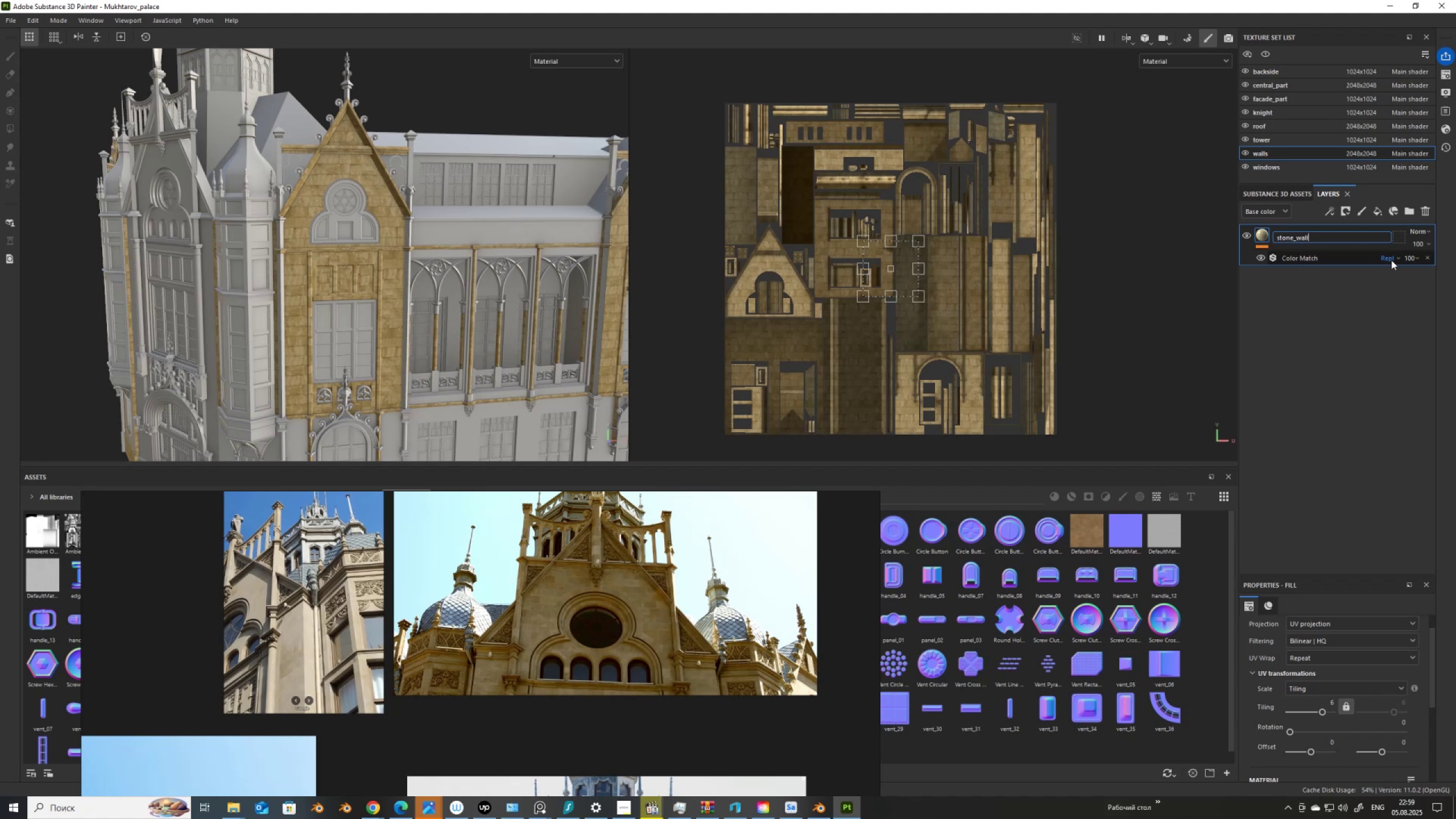 
left_click([1352, 233])
 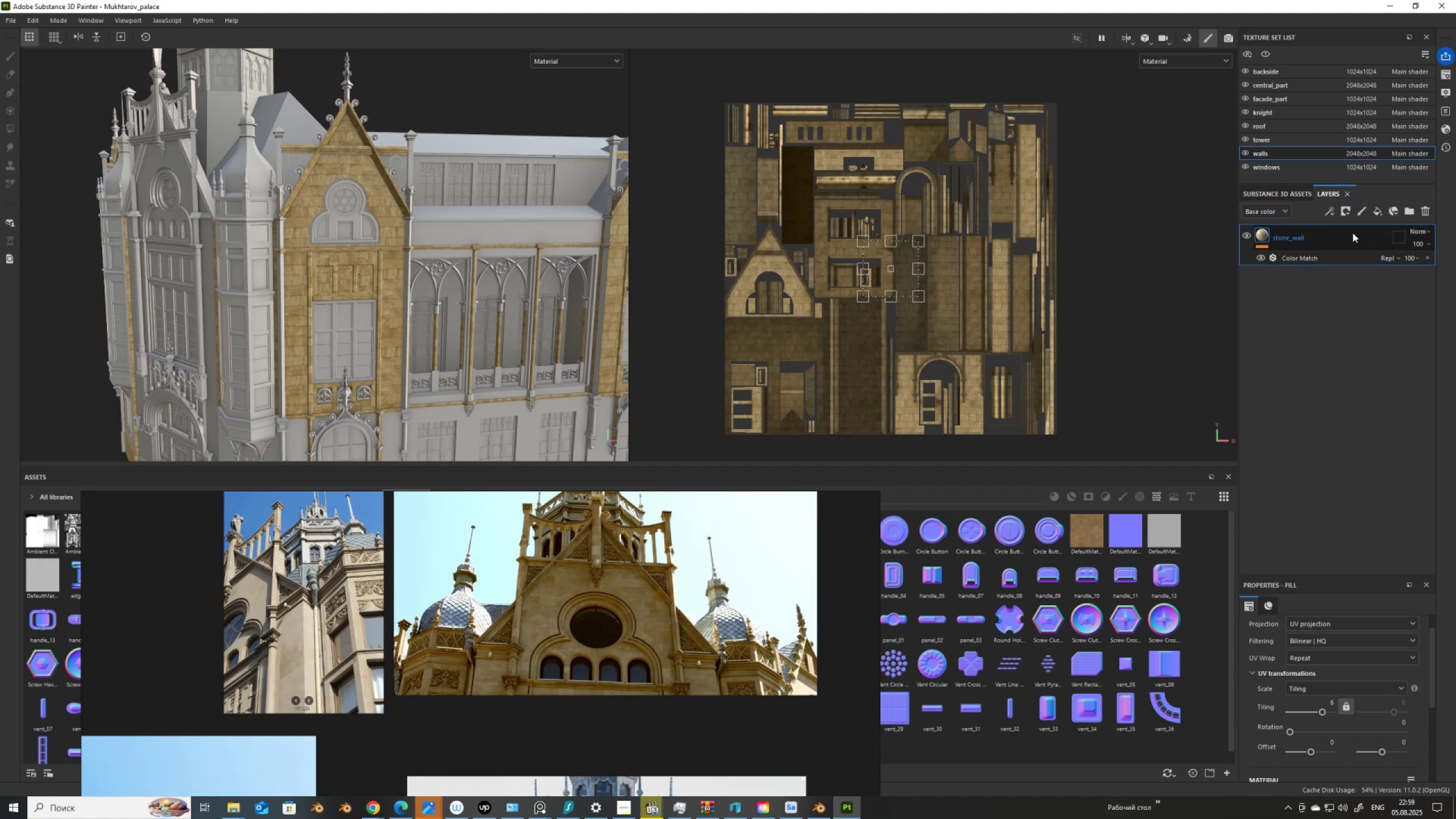 
key(Control+C)
 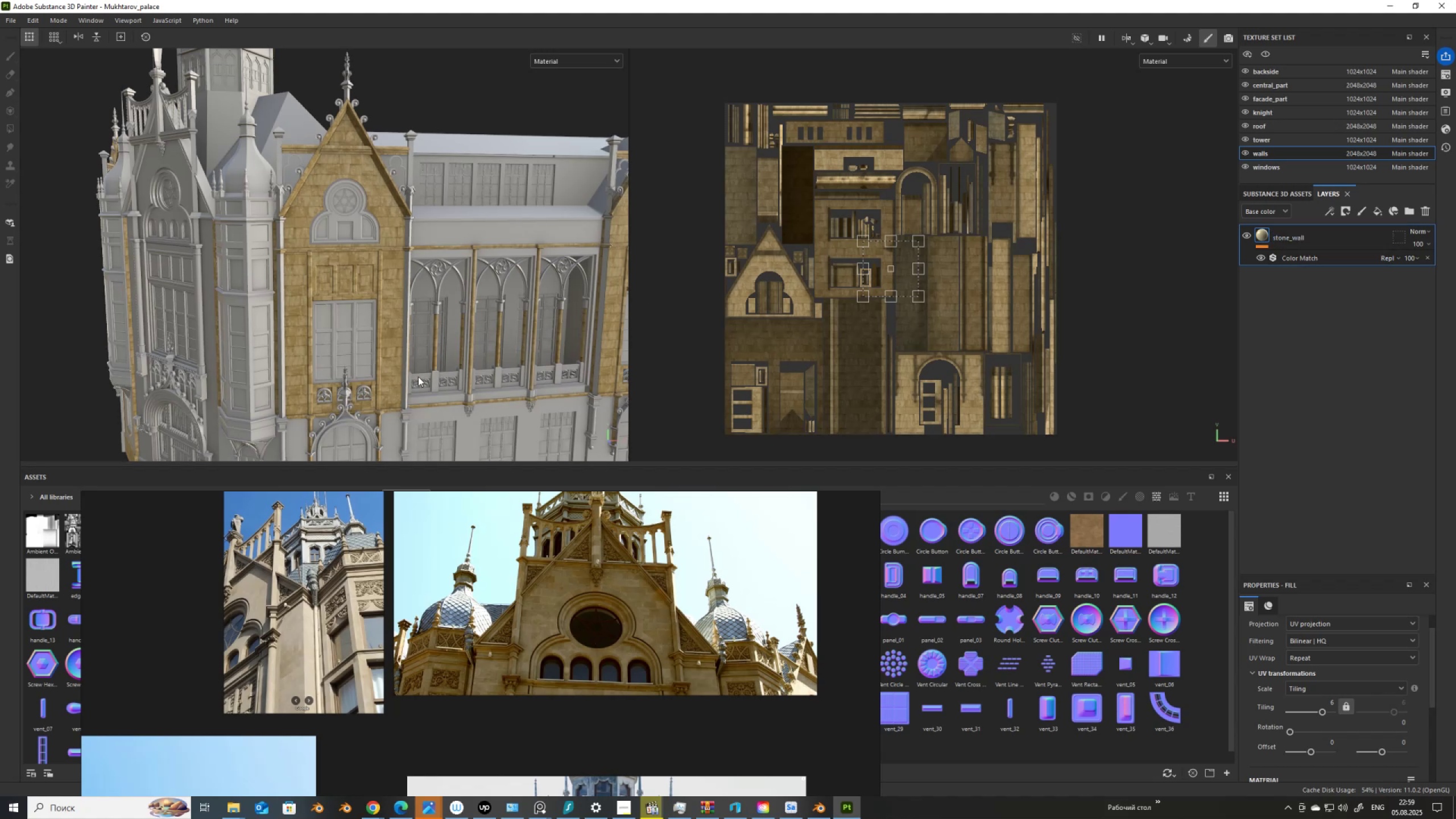 
scroll: coordinate [369, 349], scroll_direction: up, amount: 3.0
 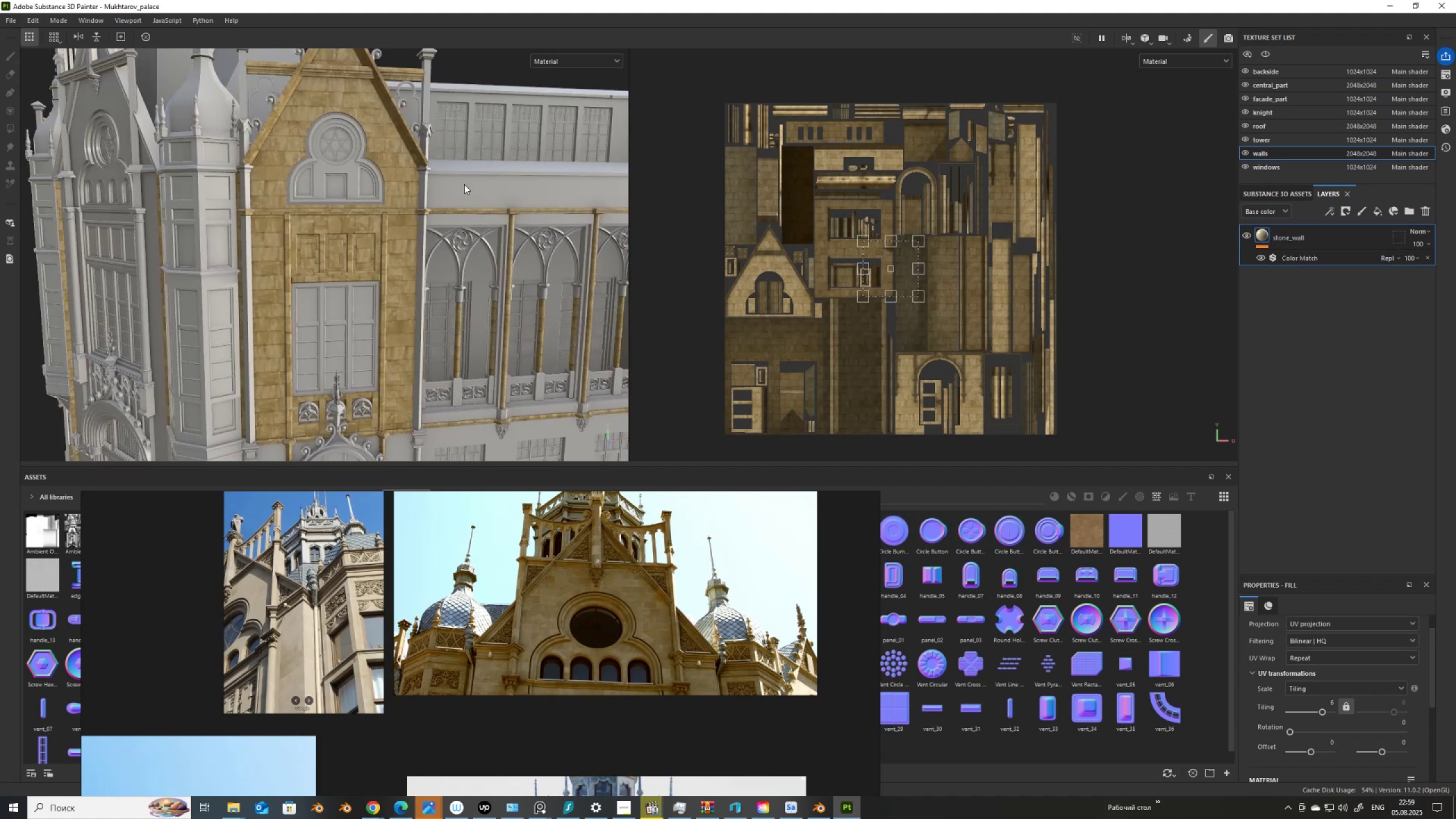 
hold_key(key=AltLeft, duration=0.35)
hold_key(key=ControlLeft, duration=0.39)
right_click([467, 191])
 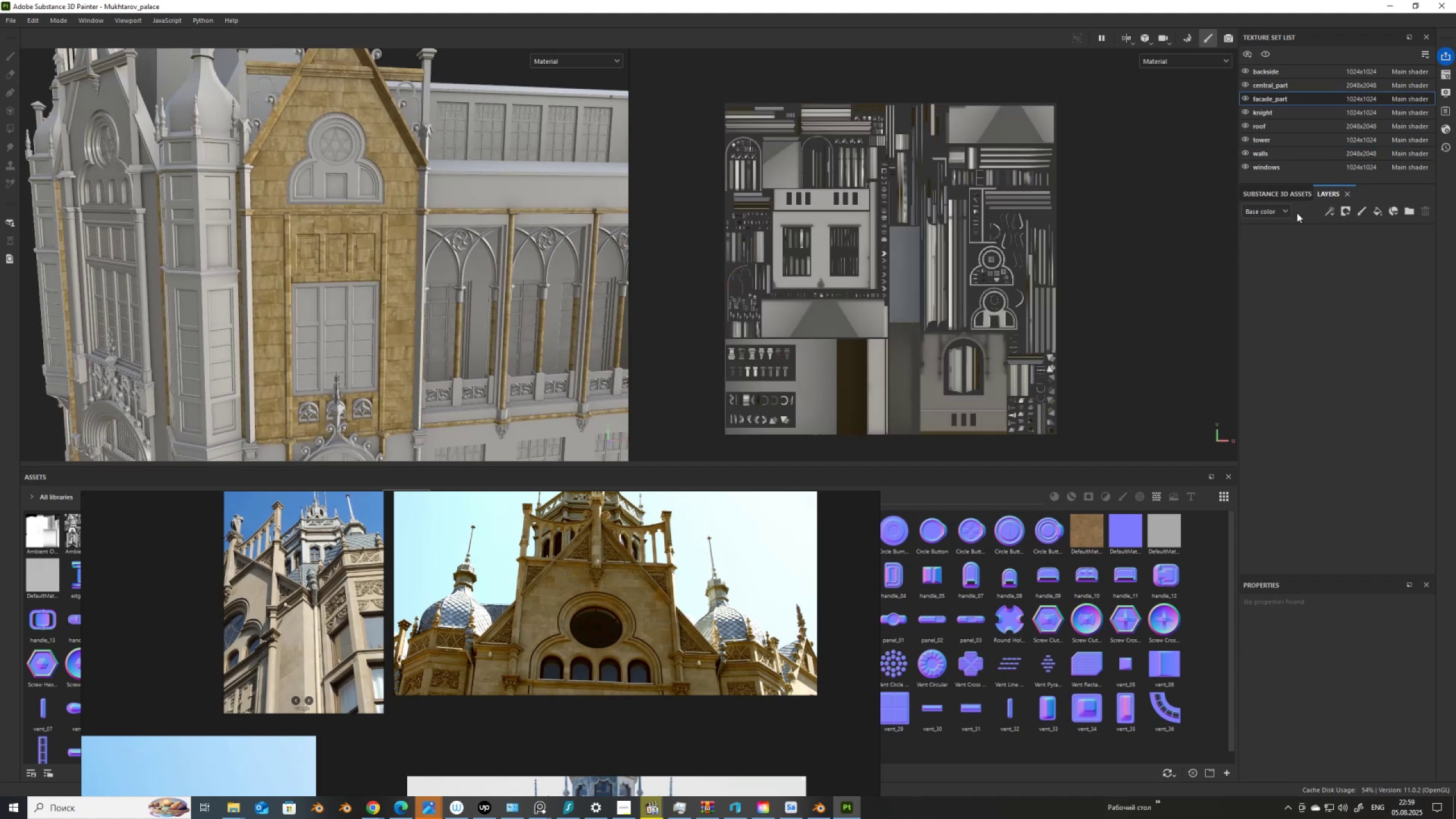 
key(Control+V)
 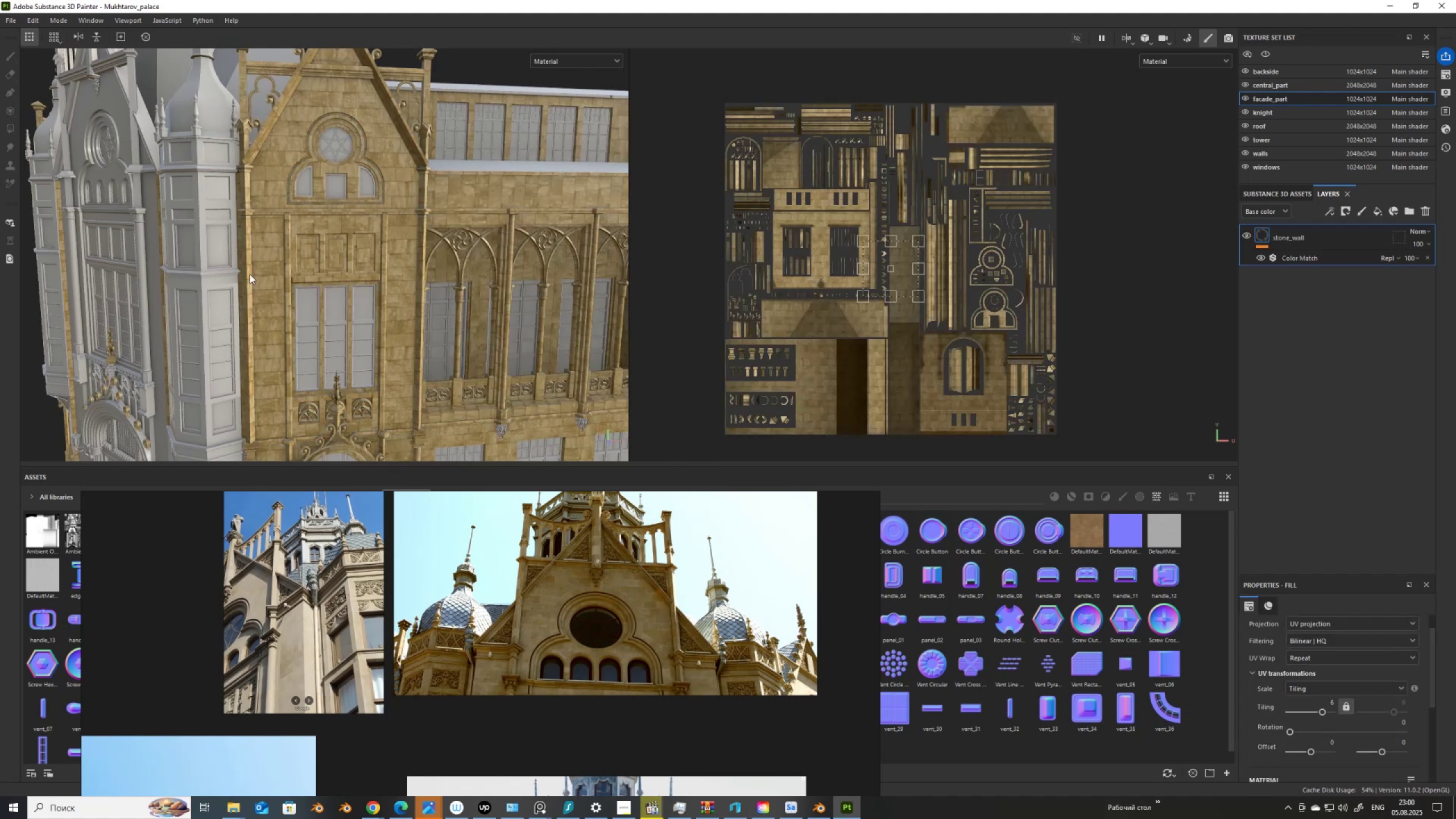 
scroll: coordinate [371, 183], scroll_direction: down, amount: 8.0
 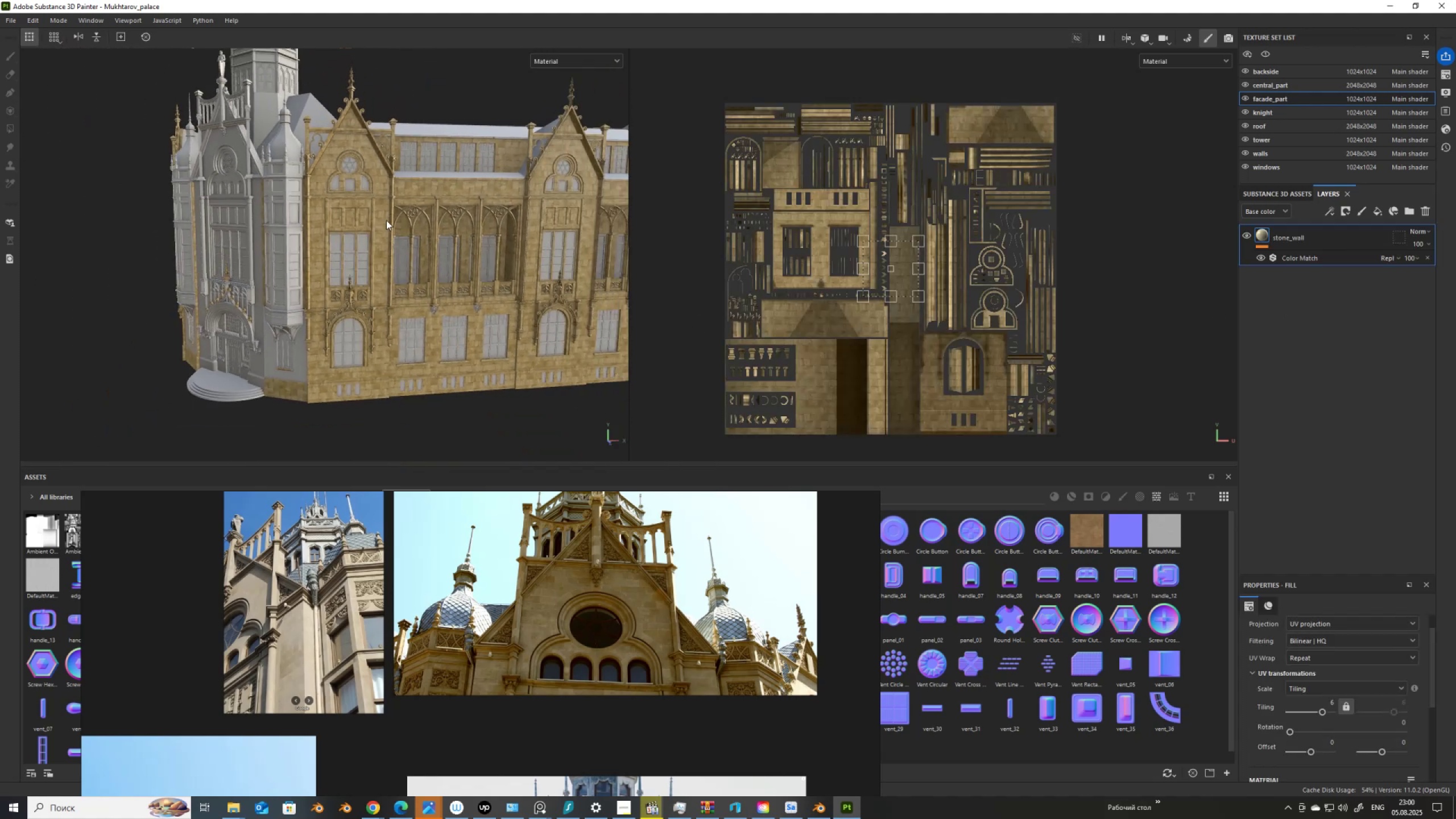 
hold_key(key=AltLeft, duration=1.5)
left_click_drag(start_coordinate=[408, 271], to_coordinate=[450, 297])
 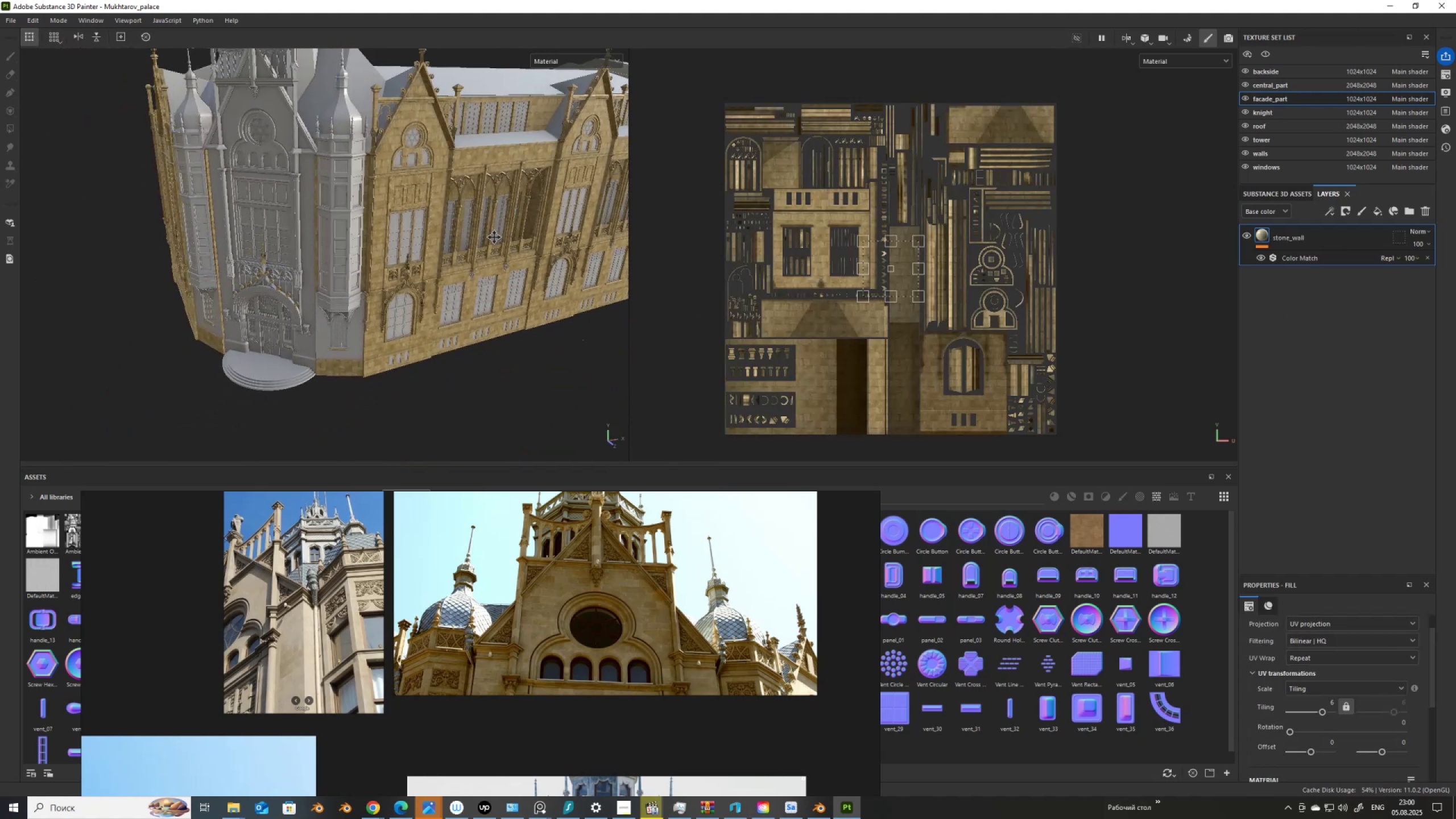 
hold_key(key=AltLeft, duration=0.85)
left_click_drag(start_coordinate=[493, 253], to_coordinate=[531, 251])
 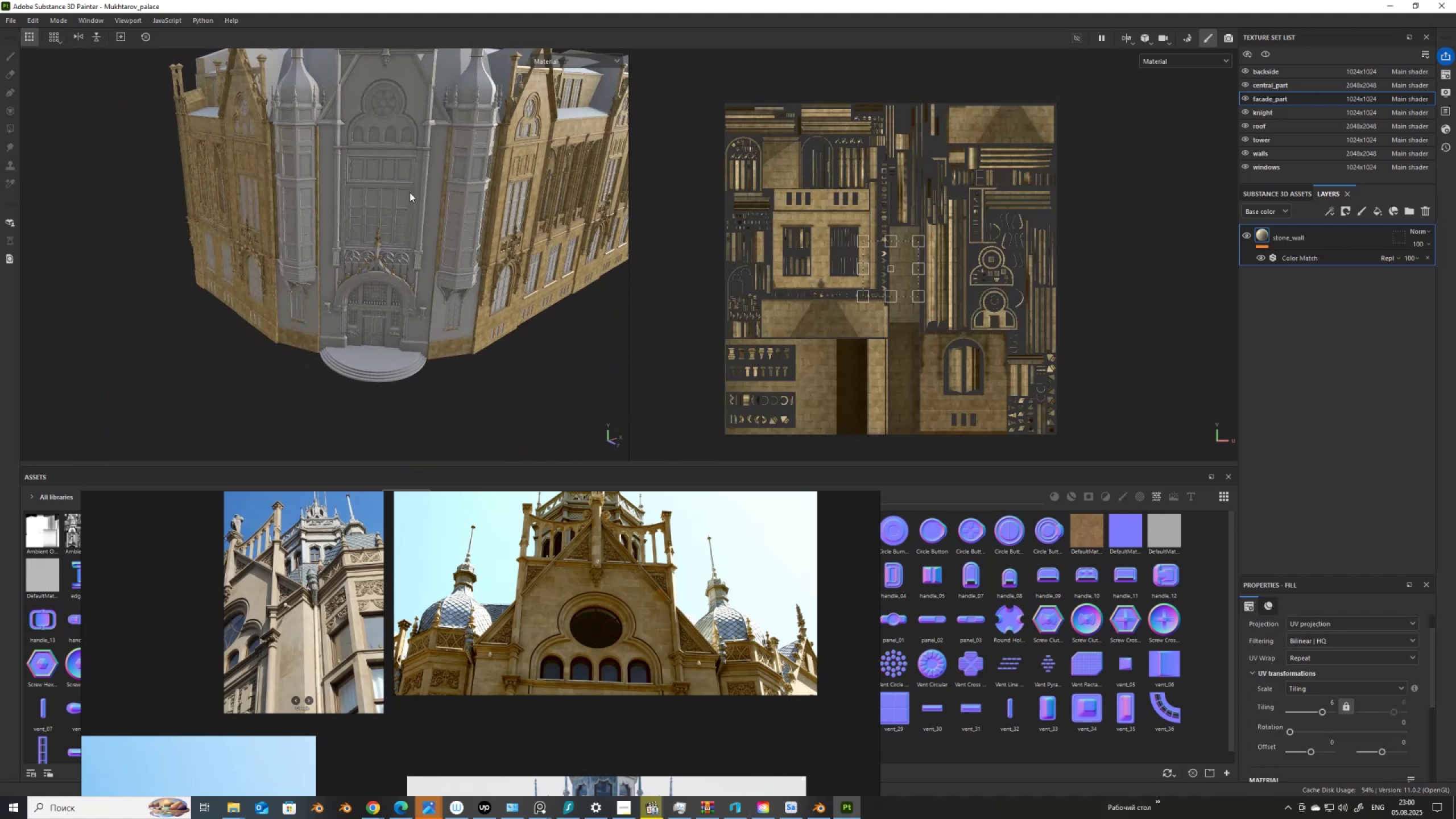 
hold_key(key=ControlLeft, duration=0.52)
hold_key(key=AltLeft, duration=0.48)
right_click([434, 201])
 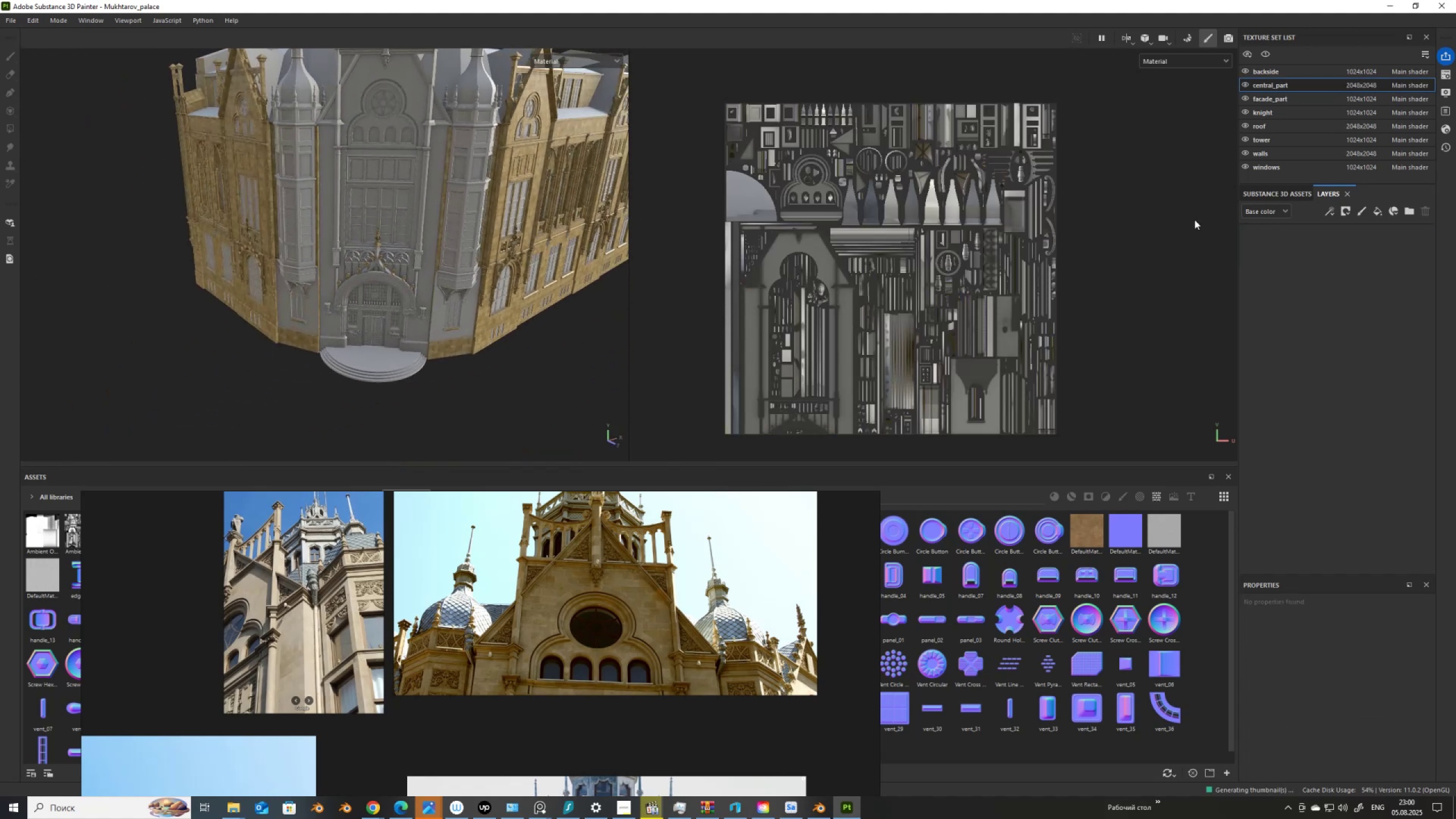 
key(Control+V)
 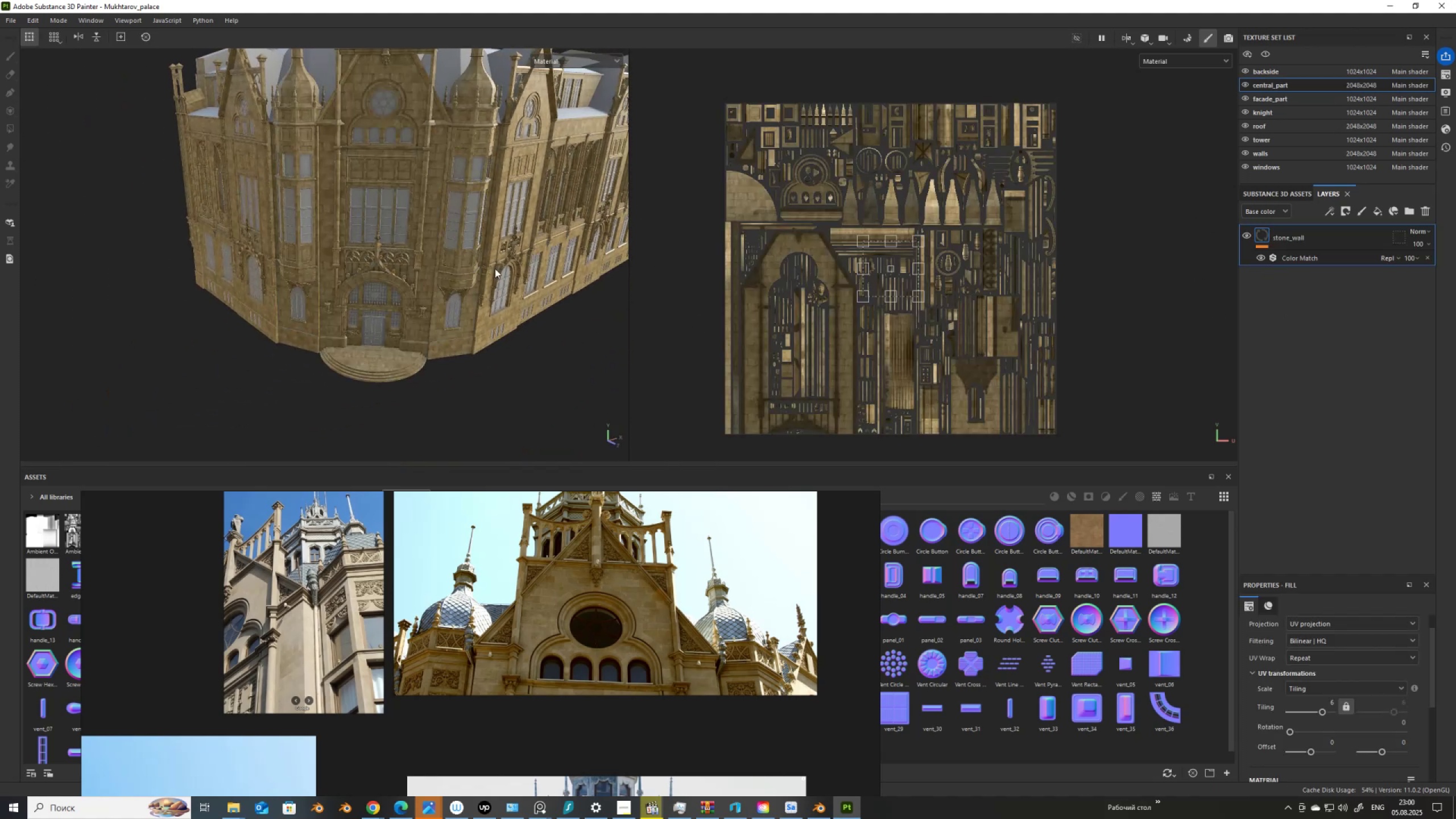 
scroll: coordinate [387, 281], scroll_direction: down, amount: 2.0
 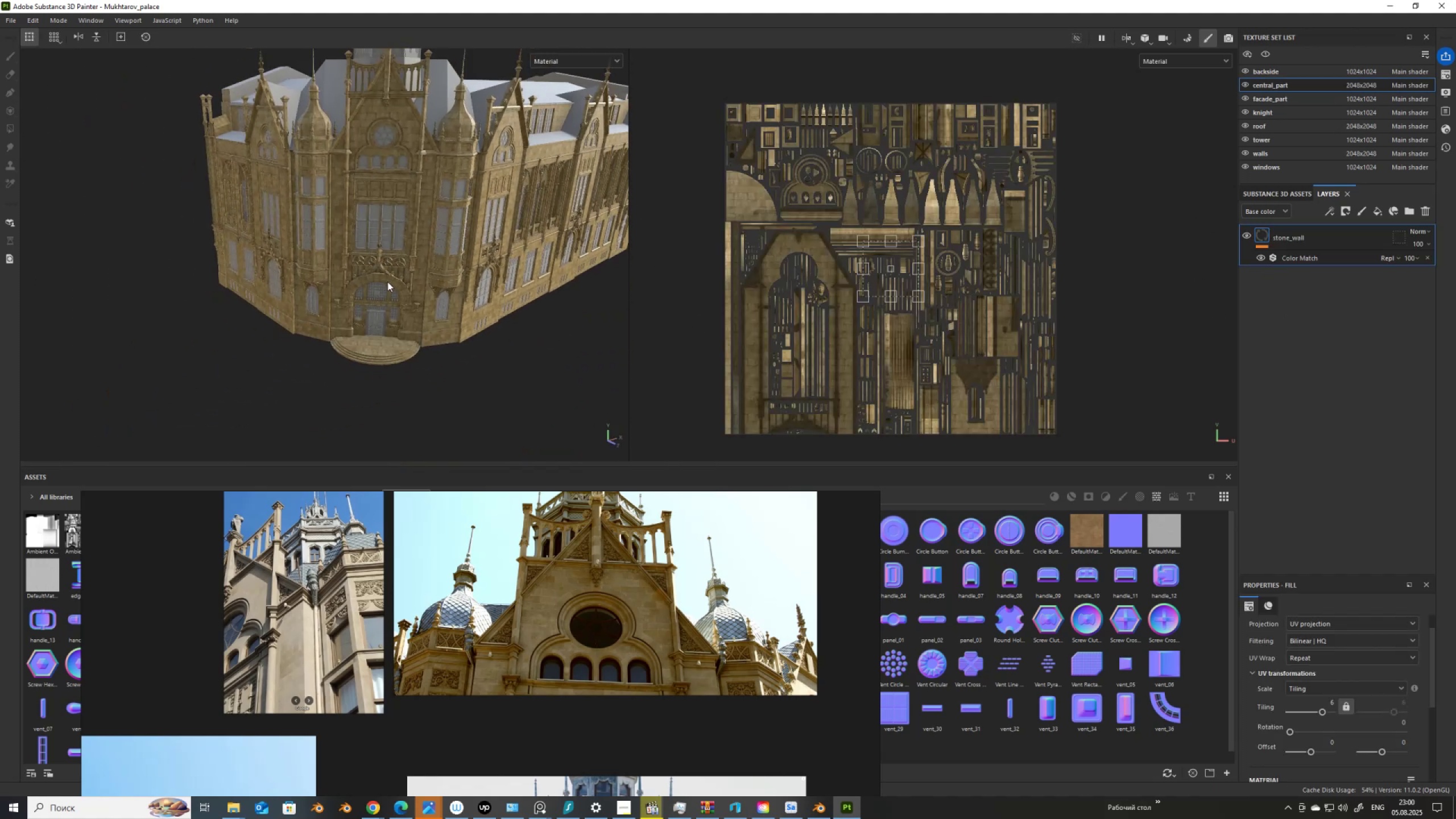 
hold_key(key=AltLeft, duration=1.5)
left_click_drag(start_coordinate=[403, 276], to_coordinate=[349, 300])
 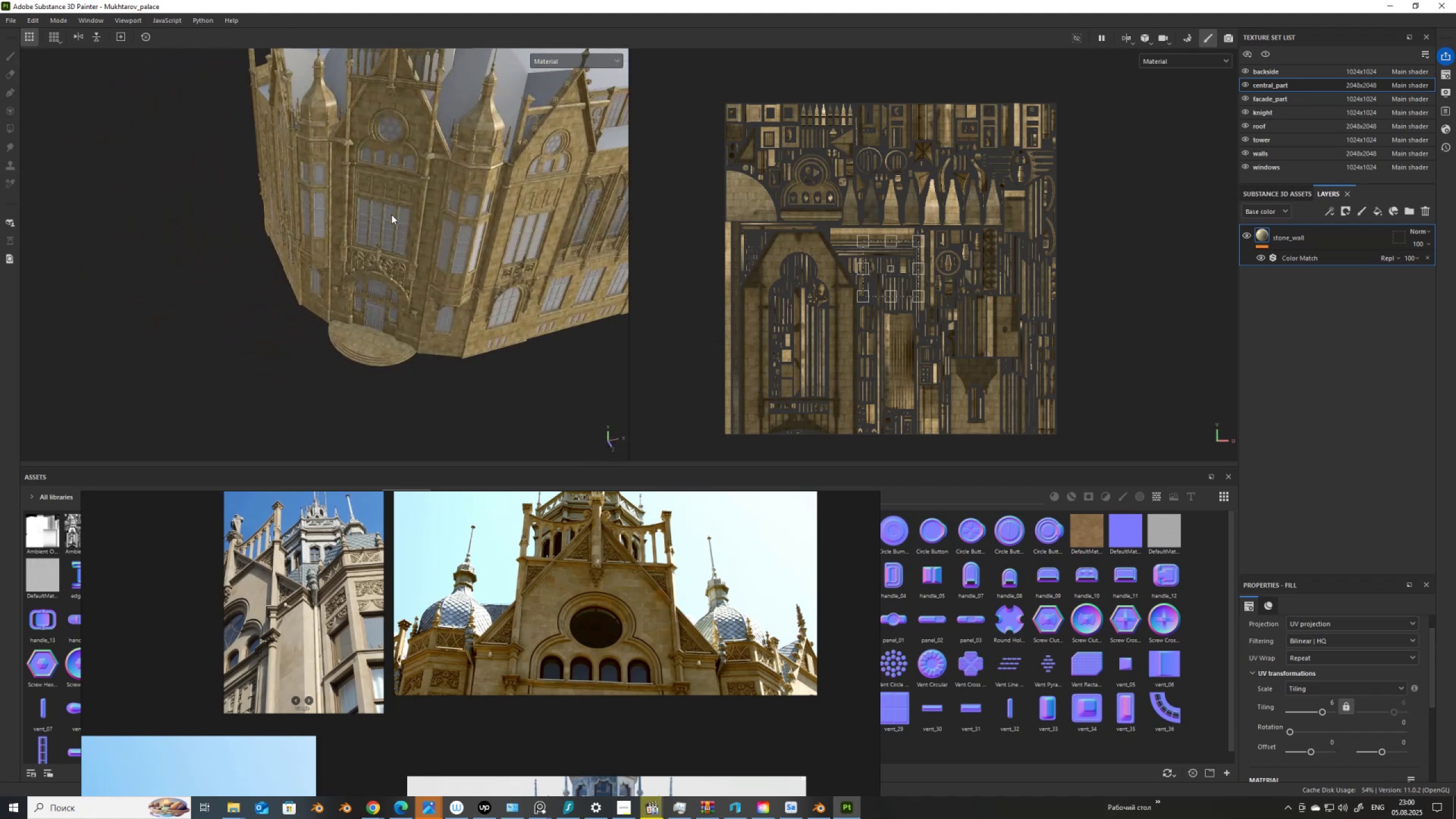 
hold_key(key=AltLeft, duration=1.33)
 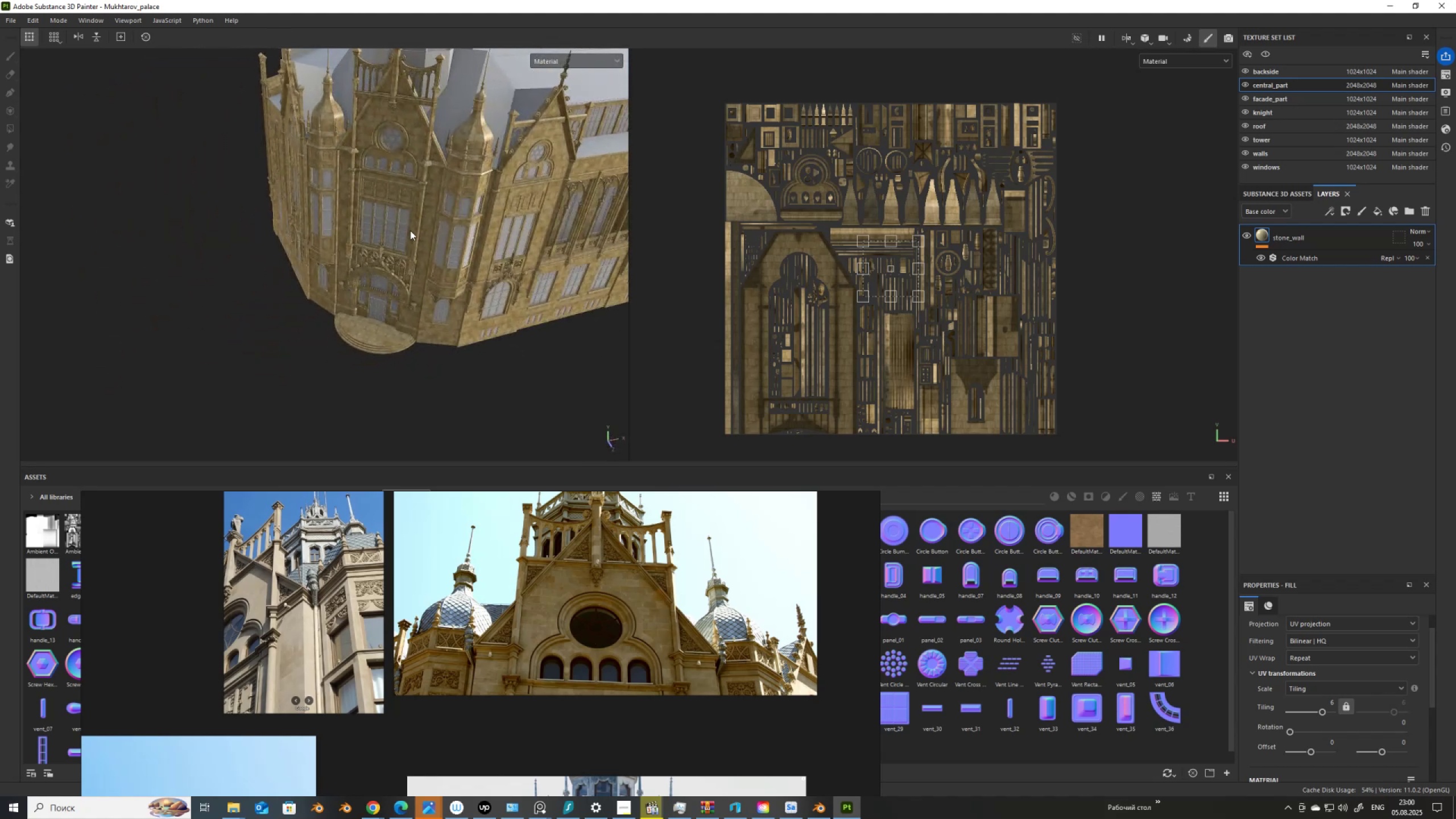 
scroll: coordinate [402, 213], scroll_direction: up, amount: 8.0
 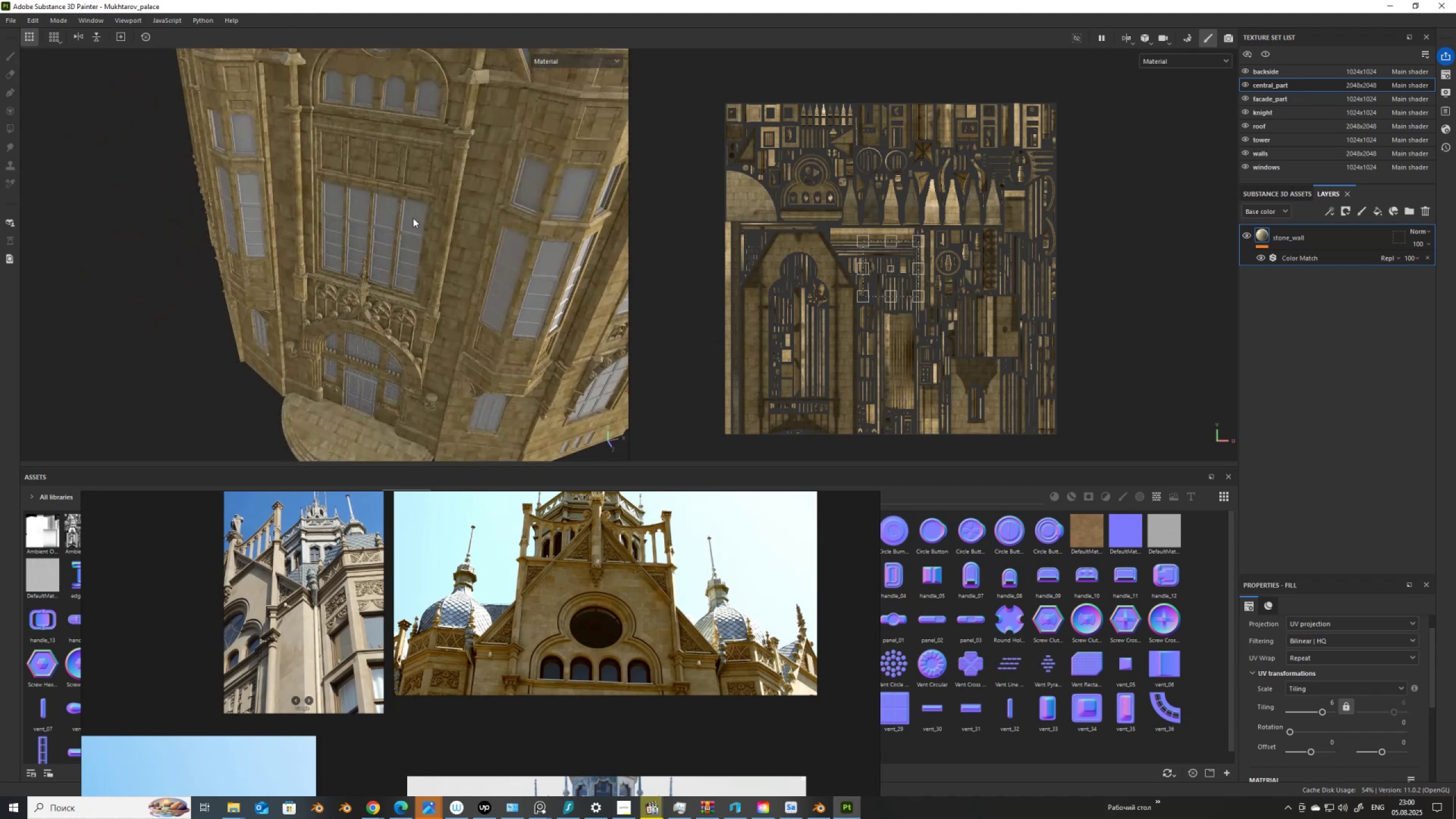 
hold_key(key=AltLeft, duration=0.5)
hold_key(key=ControlLeft, duration=0.53)
right_click([413, 218])
 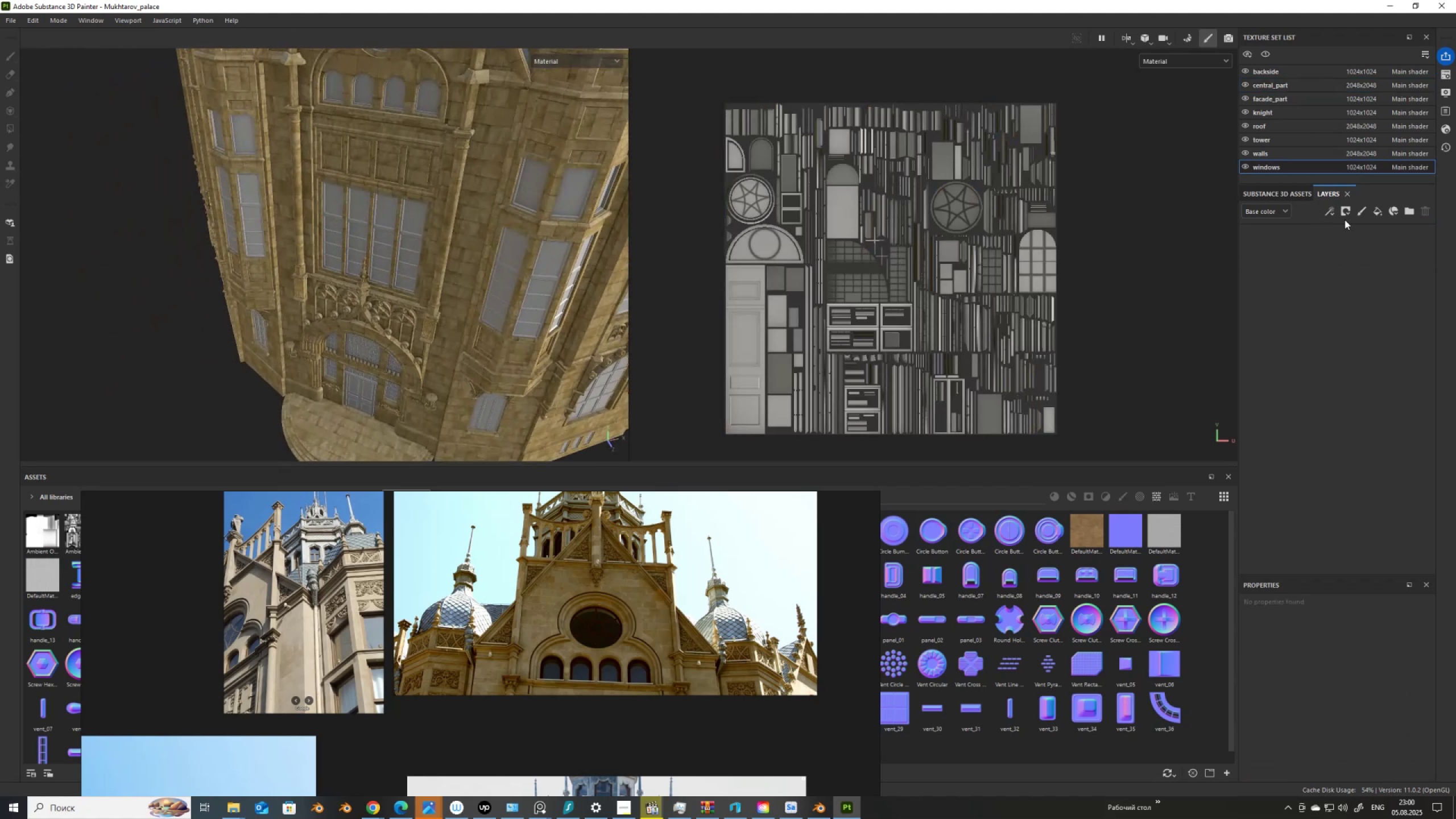 
left_click([1378, 211])
 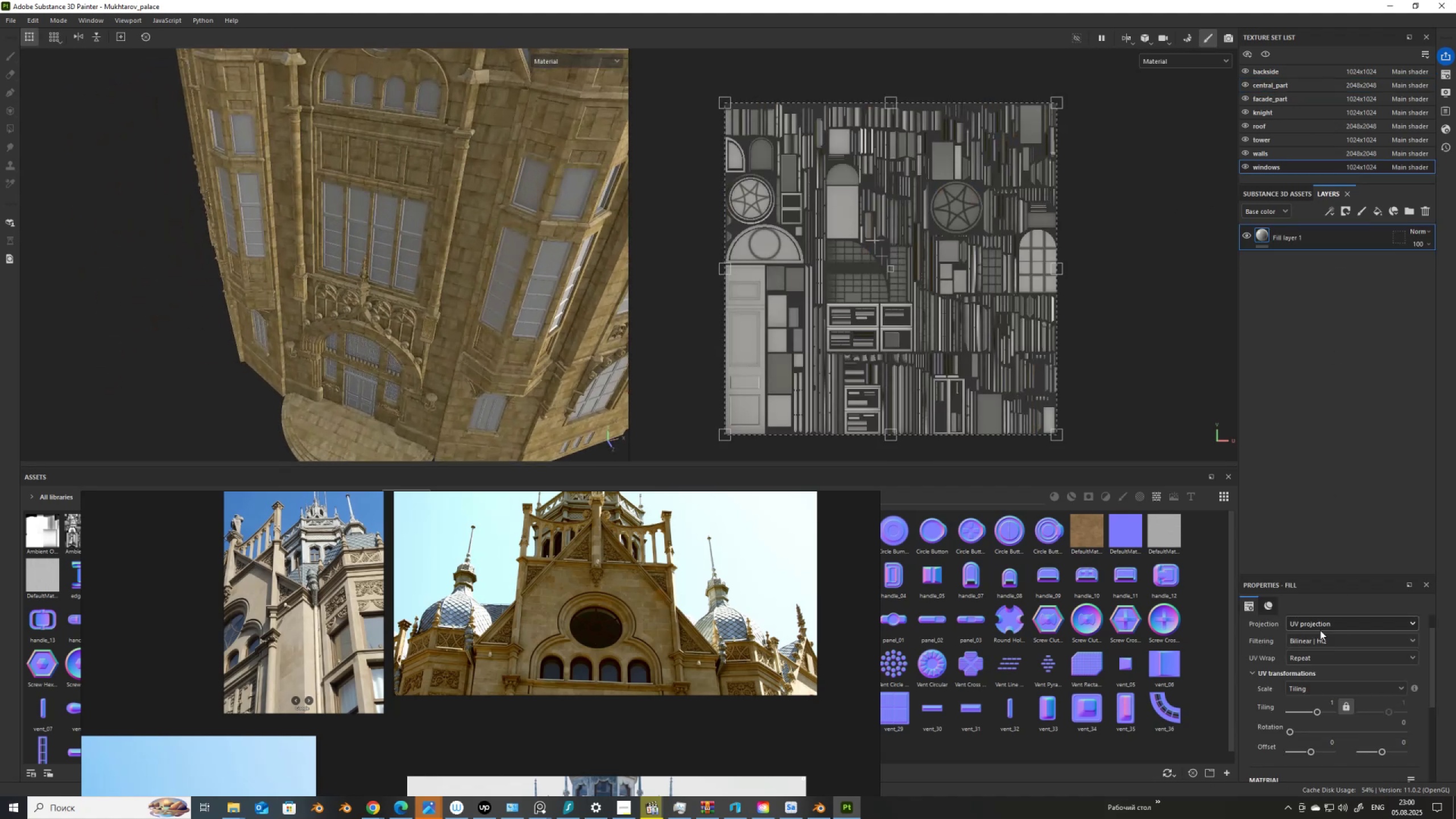 
scroll: coordinate [1320, 656], scroll_direction: down, amount: 5.0
 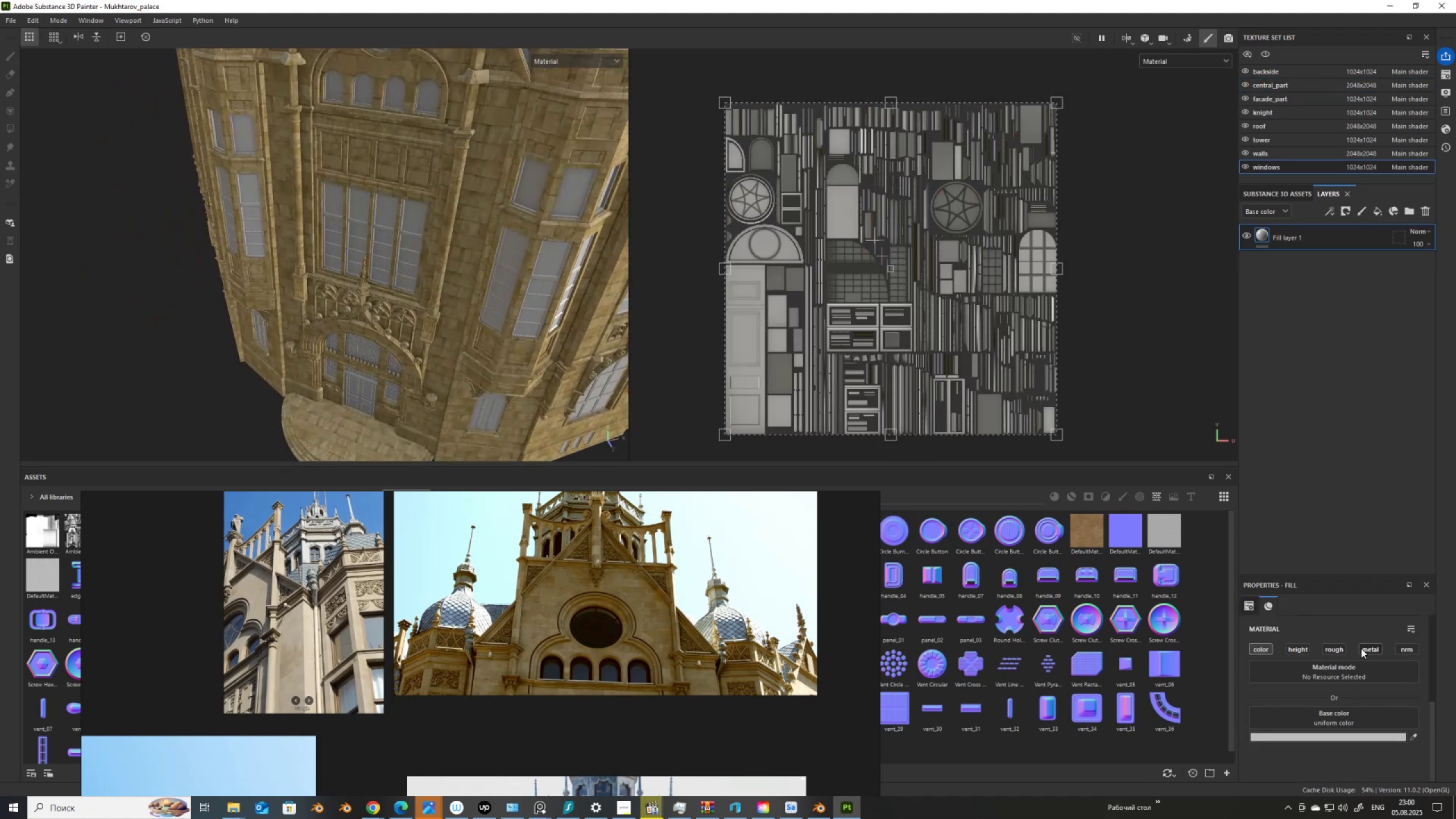 
left_click([1369, 648])
 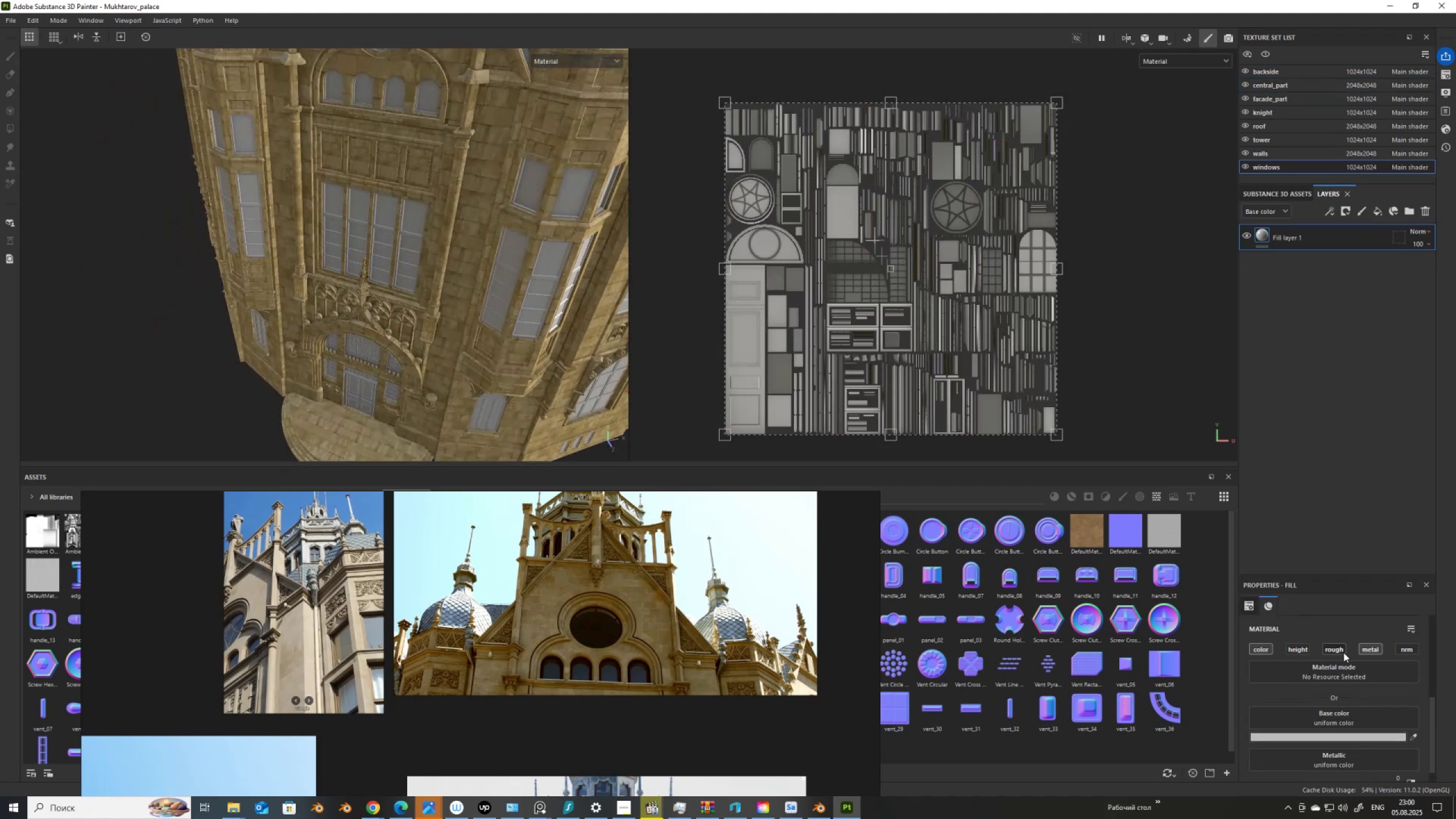 
left_click([1343, 652])
 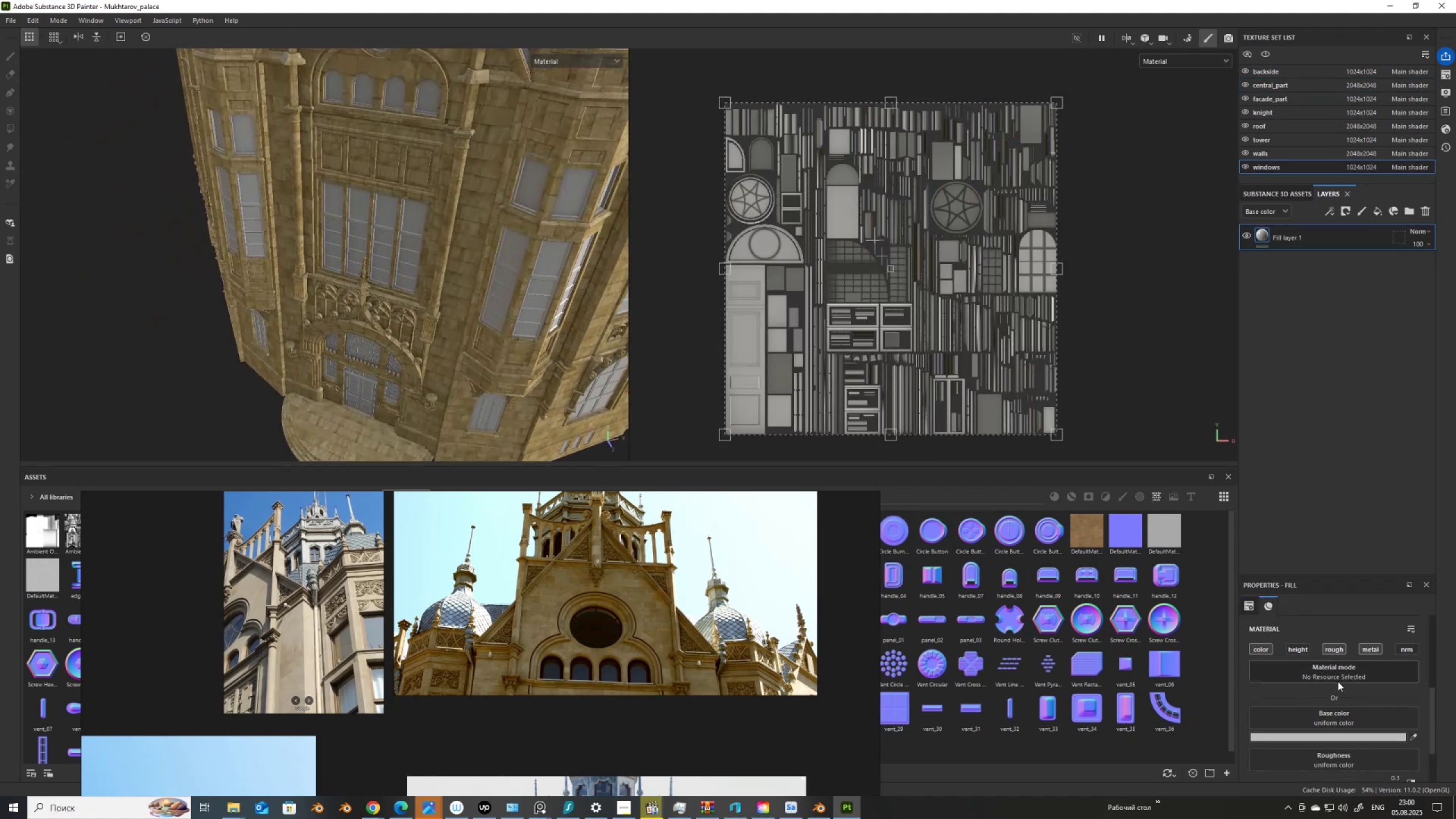 
scroll: coordinate [1335, 685], scroll_direction: down, amount: 2.0
 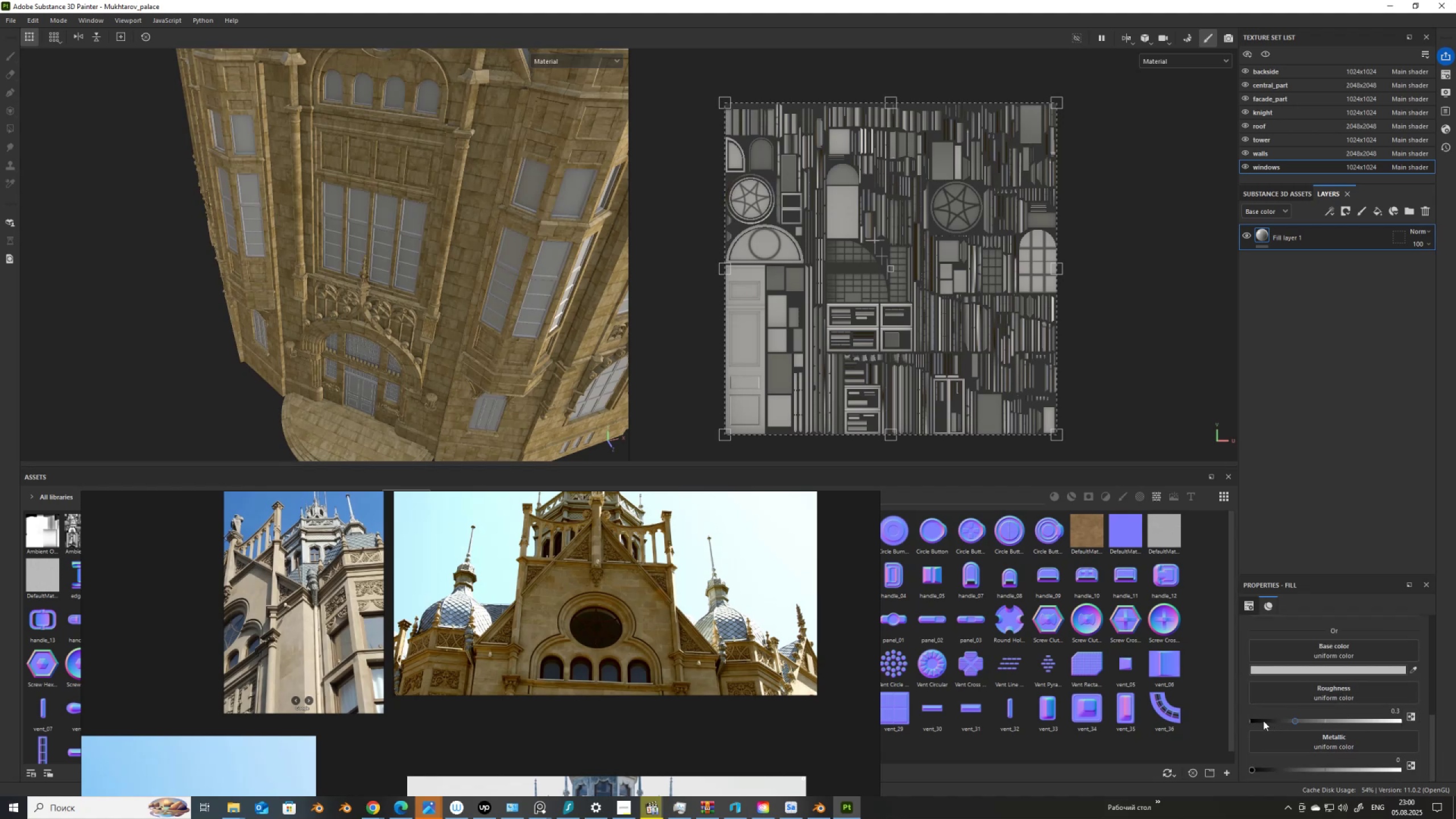 
left_click([1256, 719])
 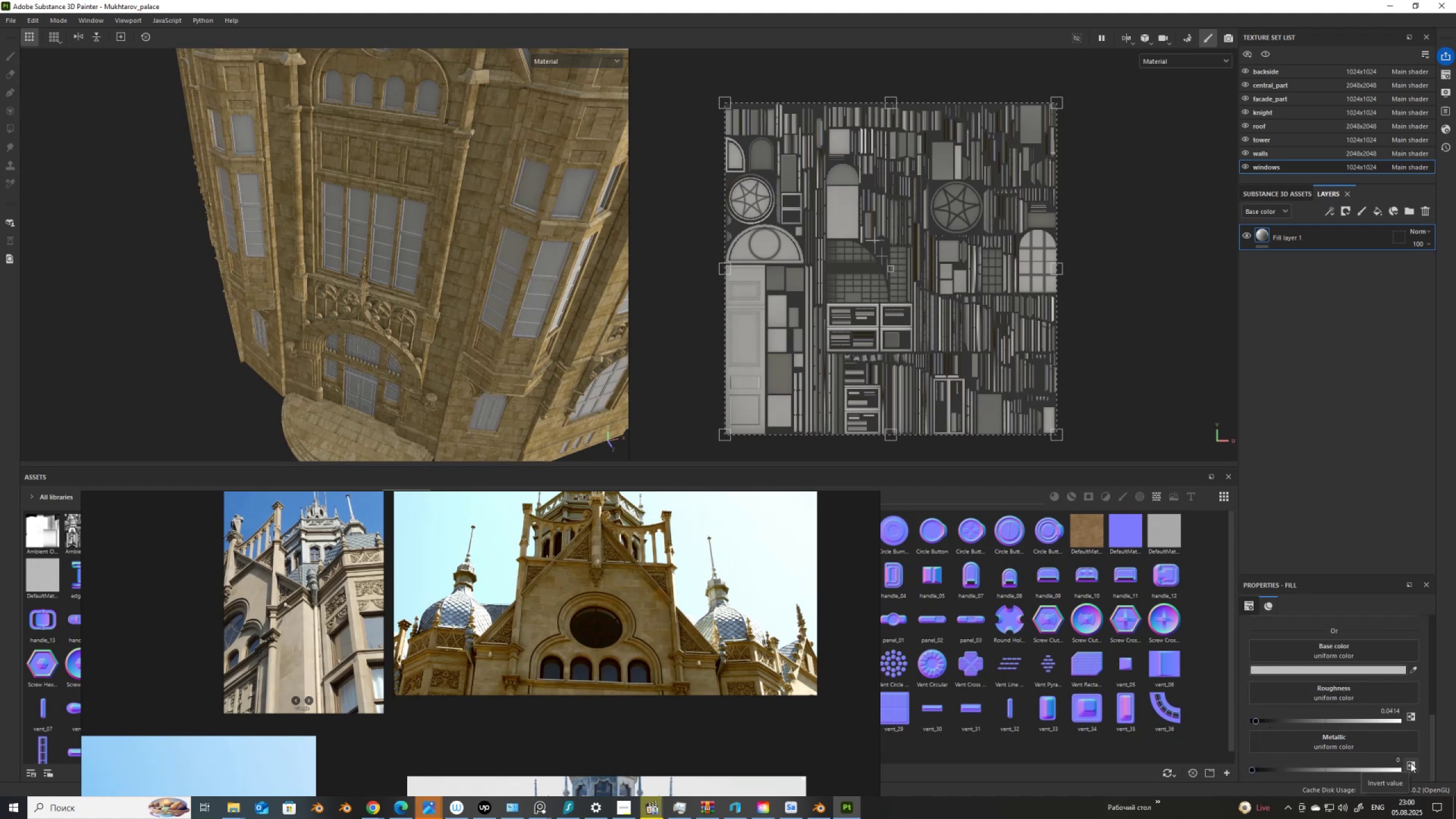 
left_click([1330, 671])
 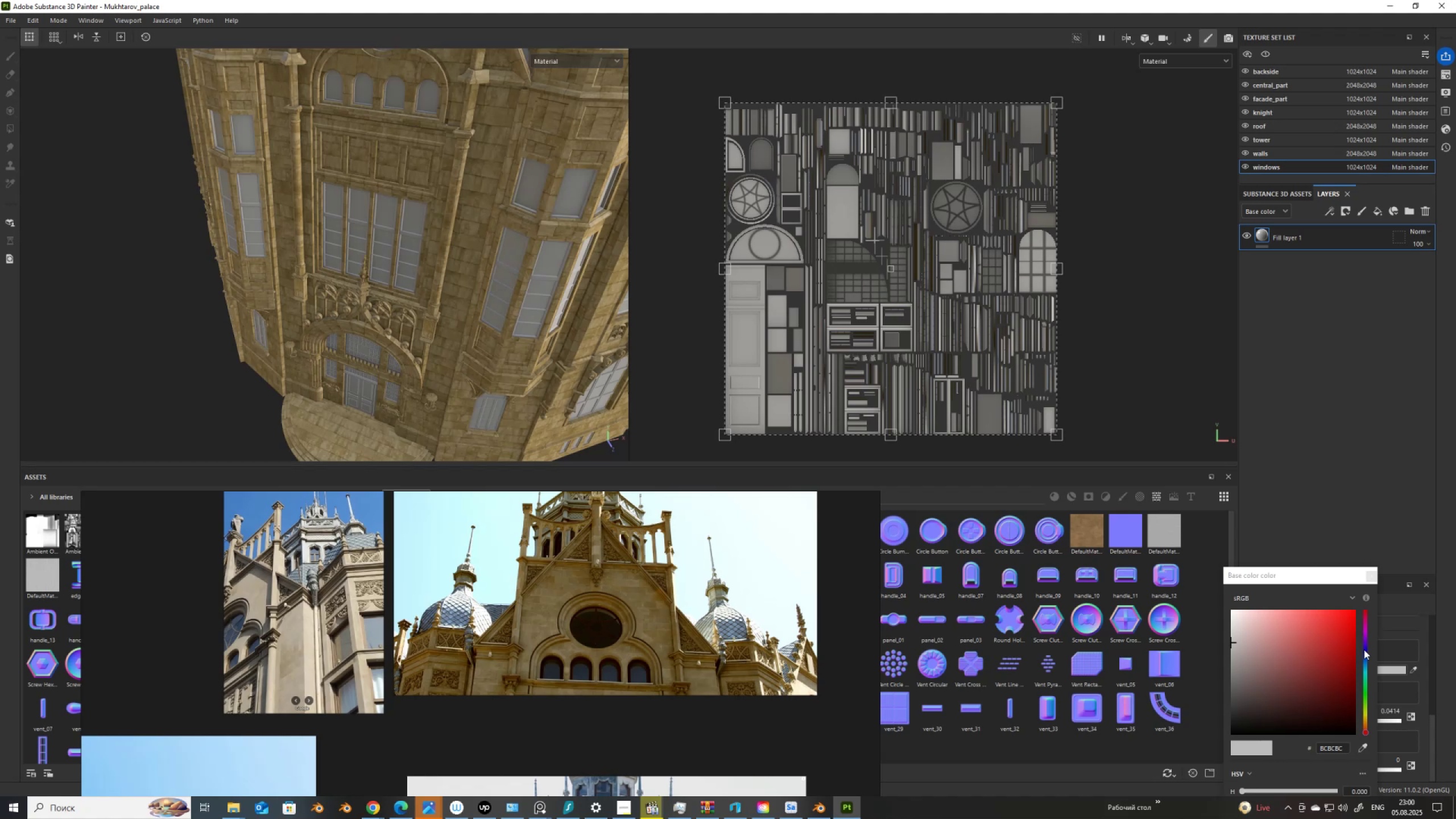 
left_click([1367, 651])
 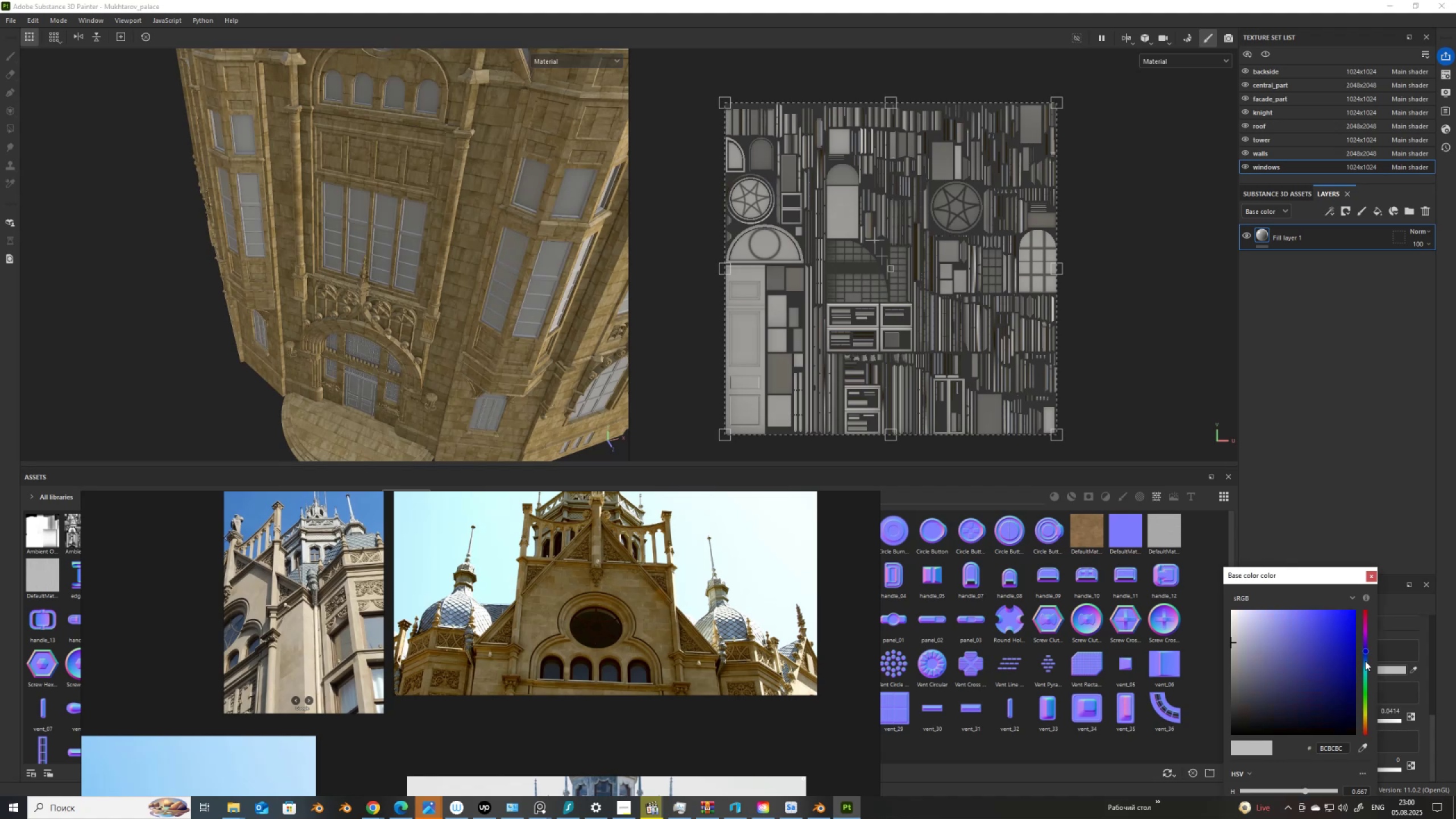 
left_click([1366, 659])
 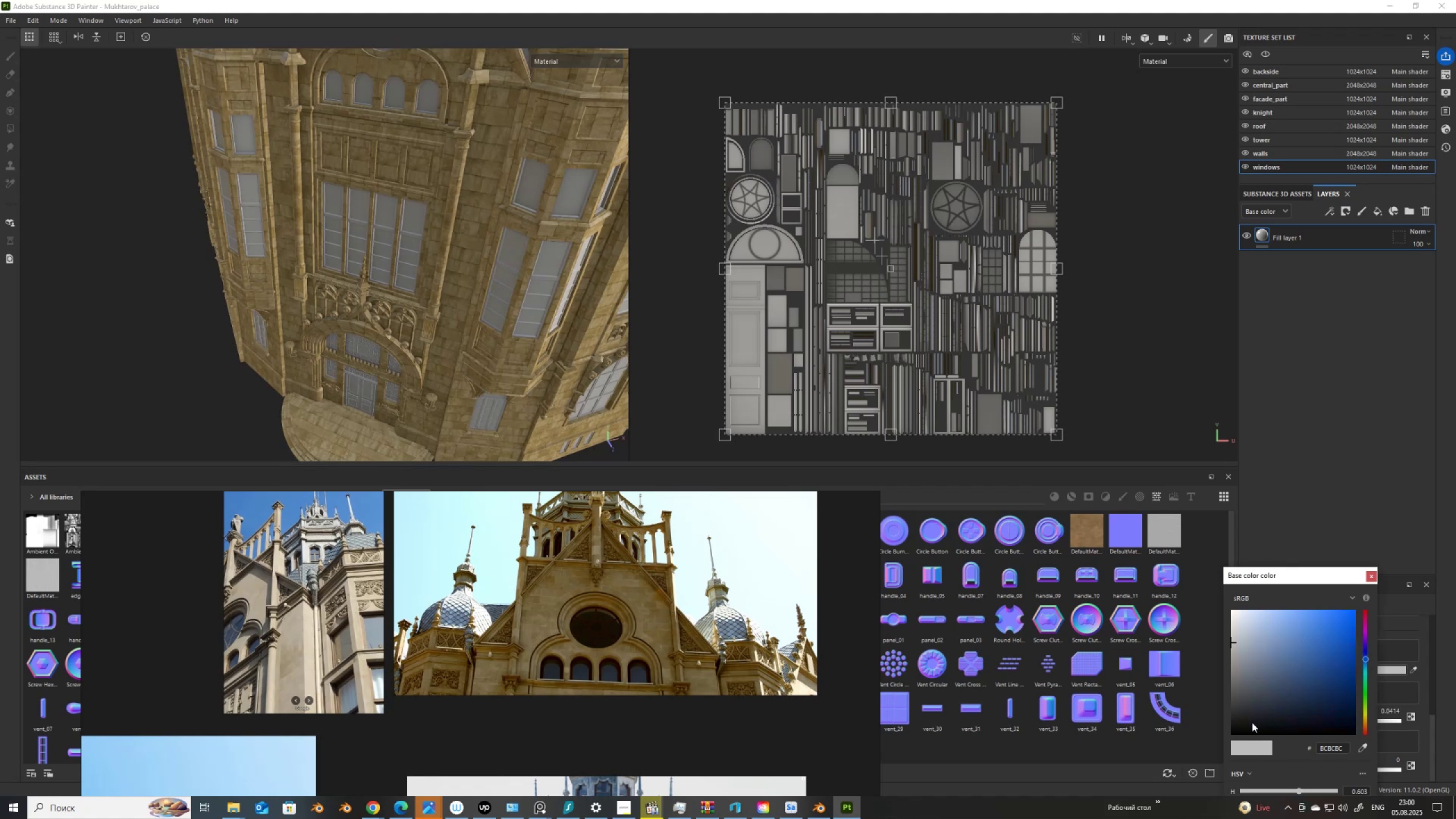 
left_click([1252, 719])
 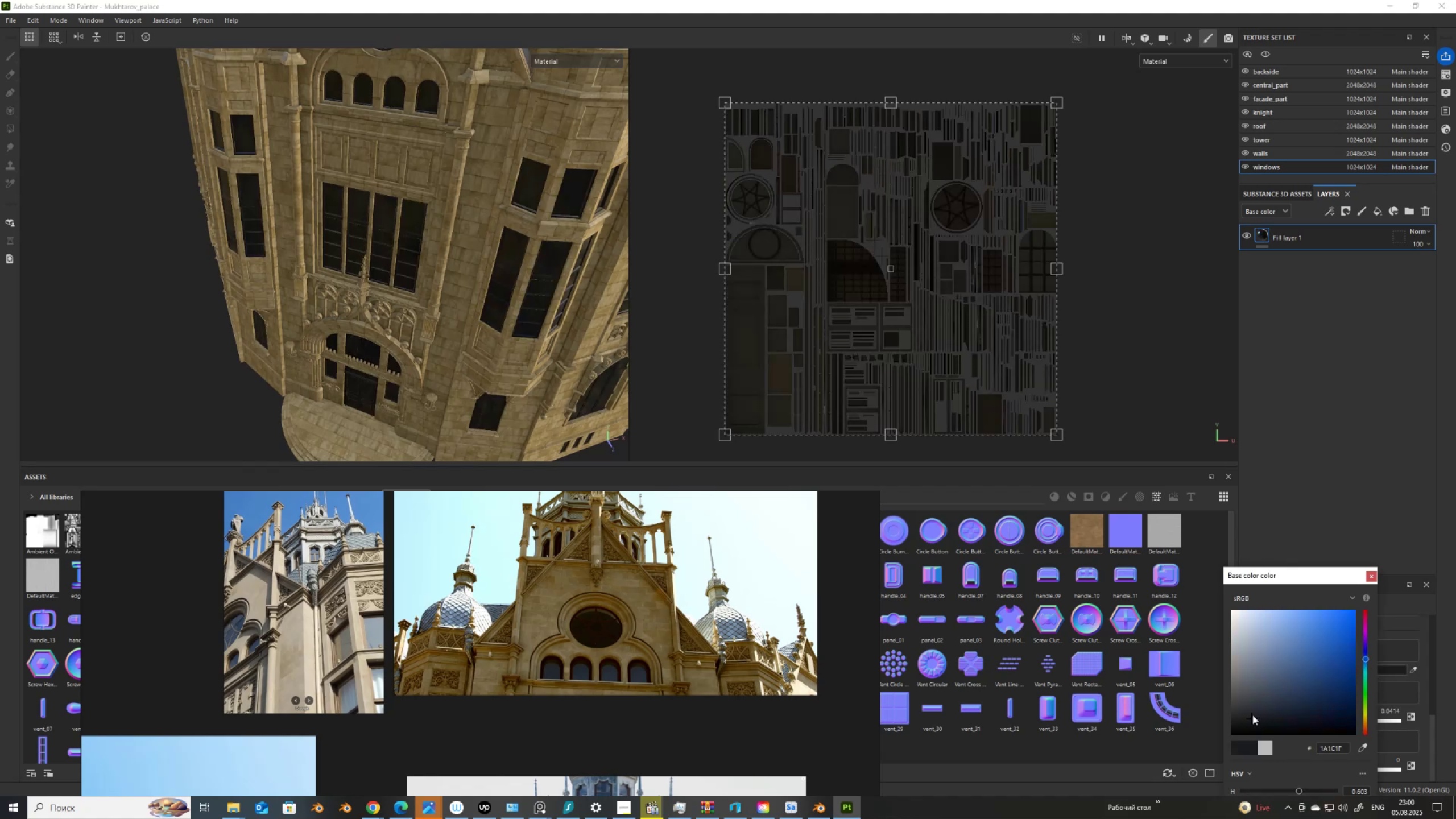 
left_click_drag(start_coordinate=[1252, 715], to_coordinate=[1220, 637])
 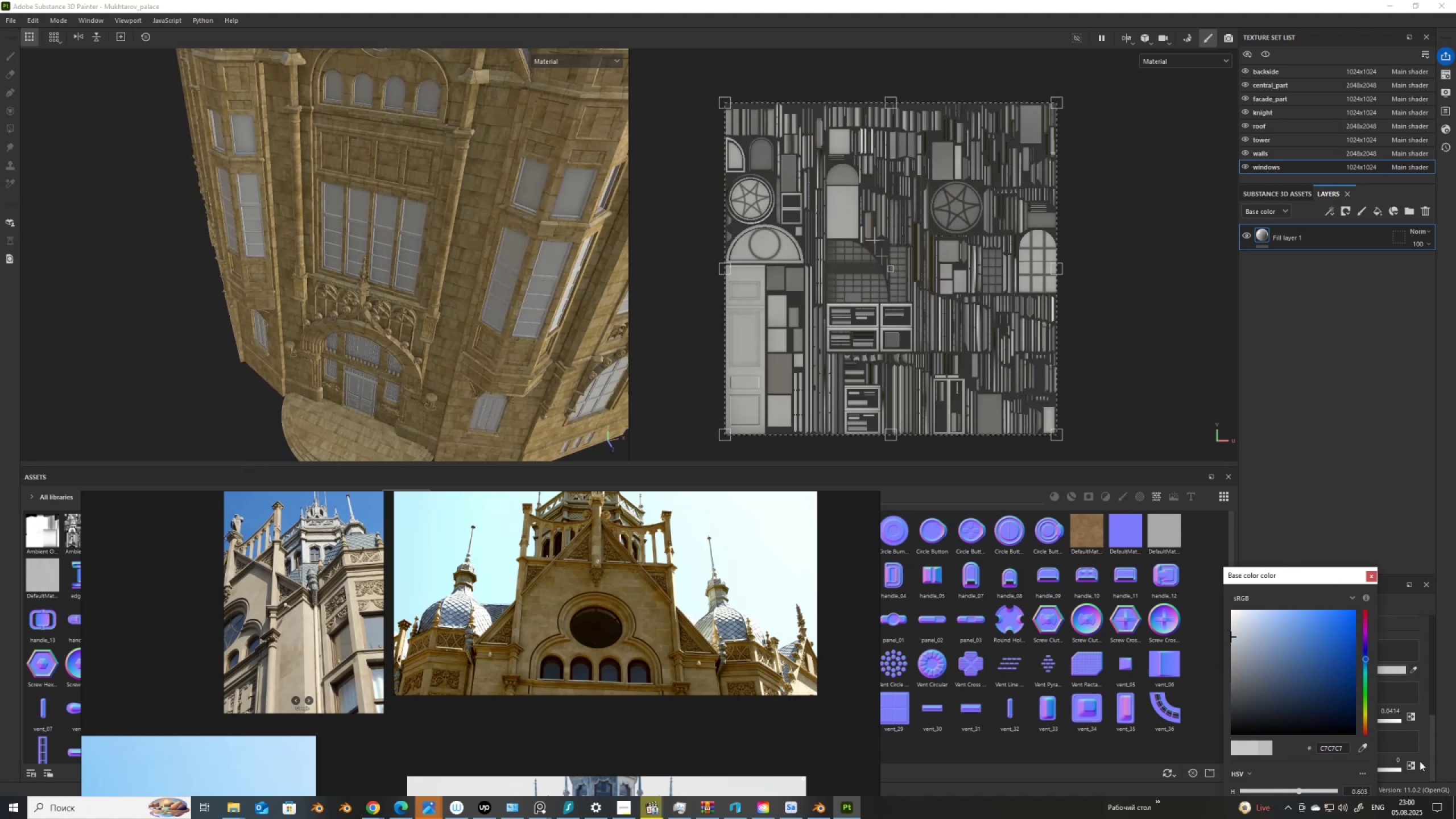 
left_click([1414, 767])
 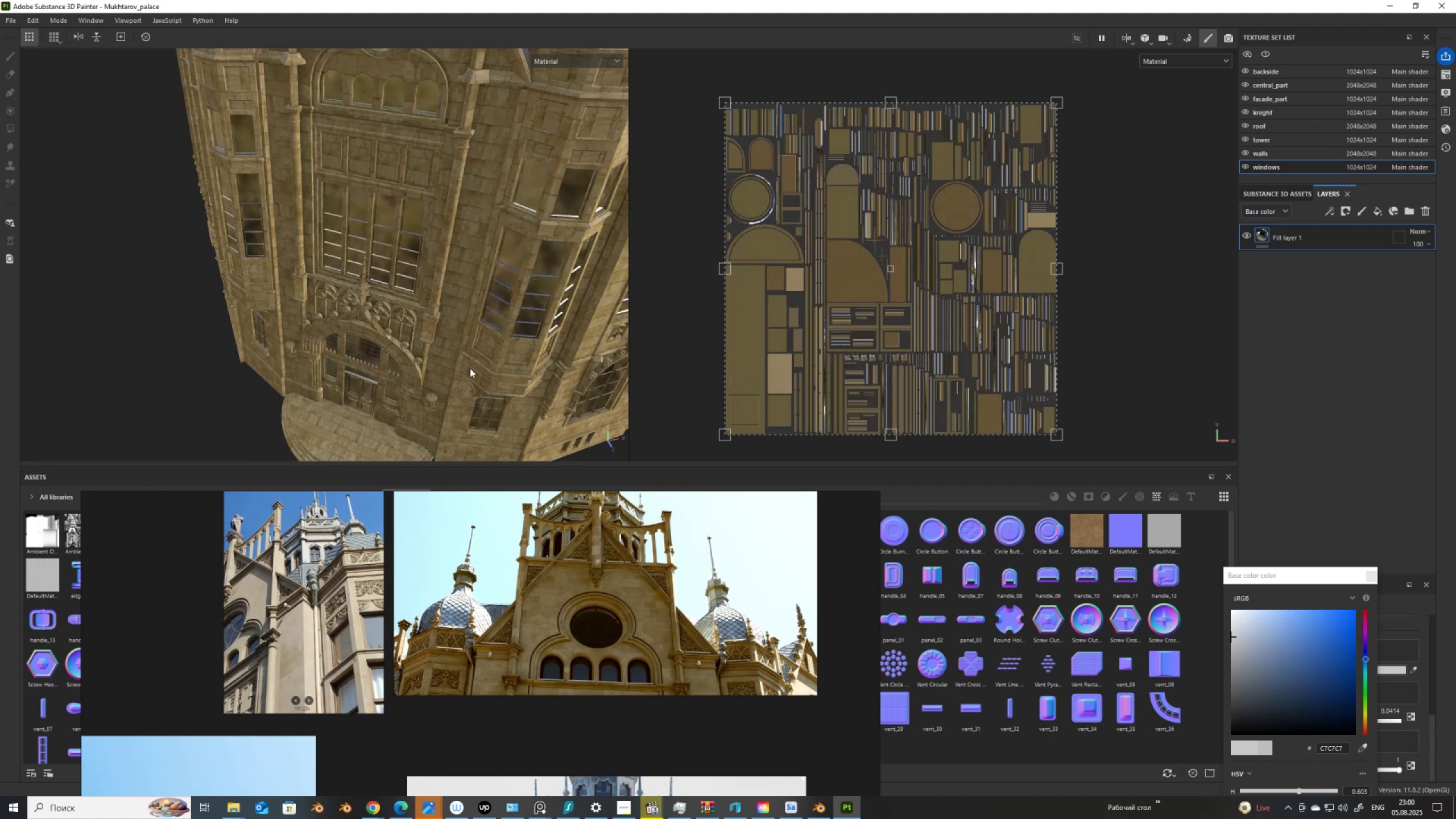 
scroll: coordinate [438, 316], scroll_direction: down, amount: 3.0
 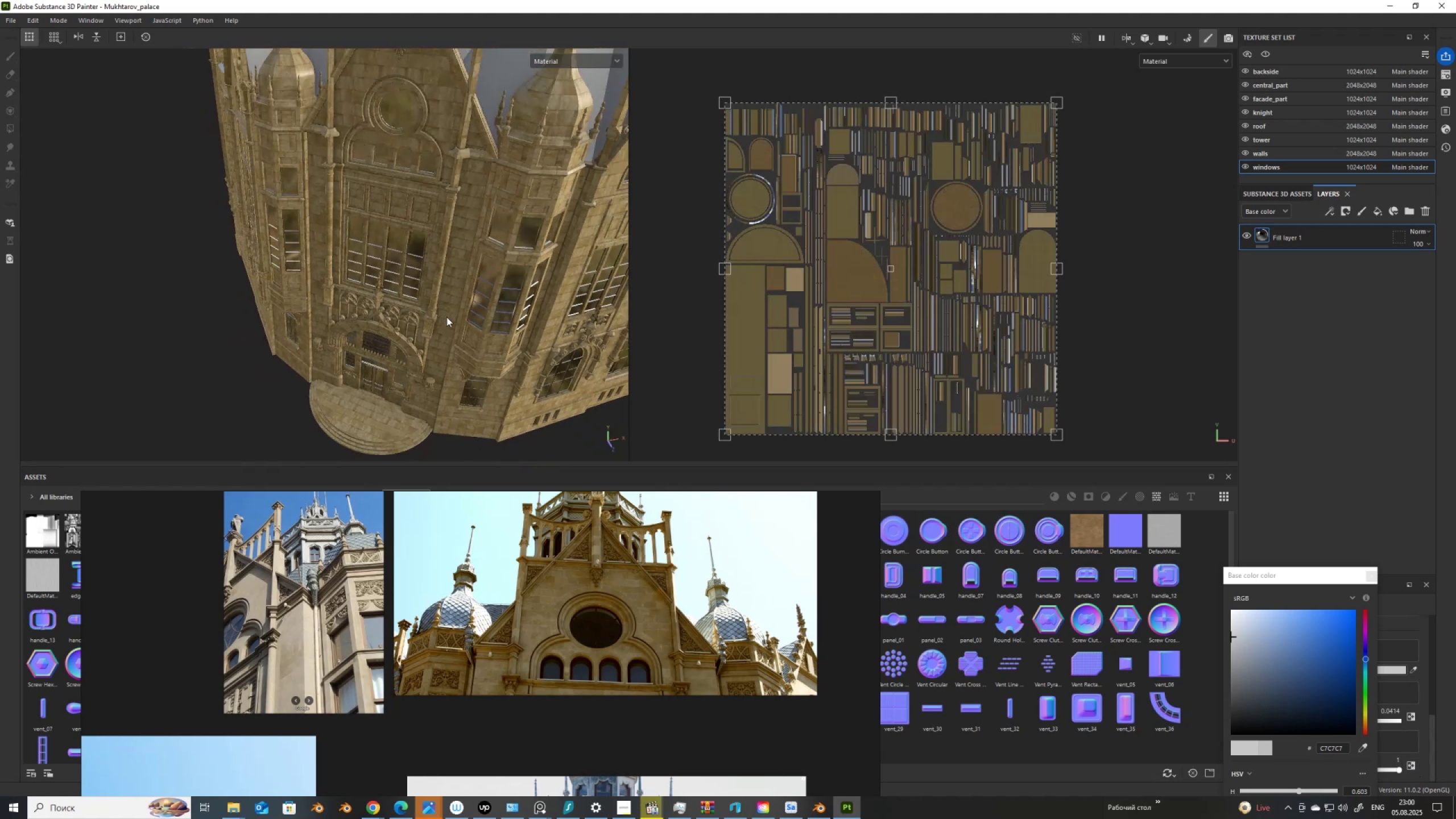 
key(Alt+AltLeft)
 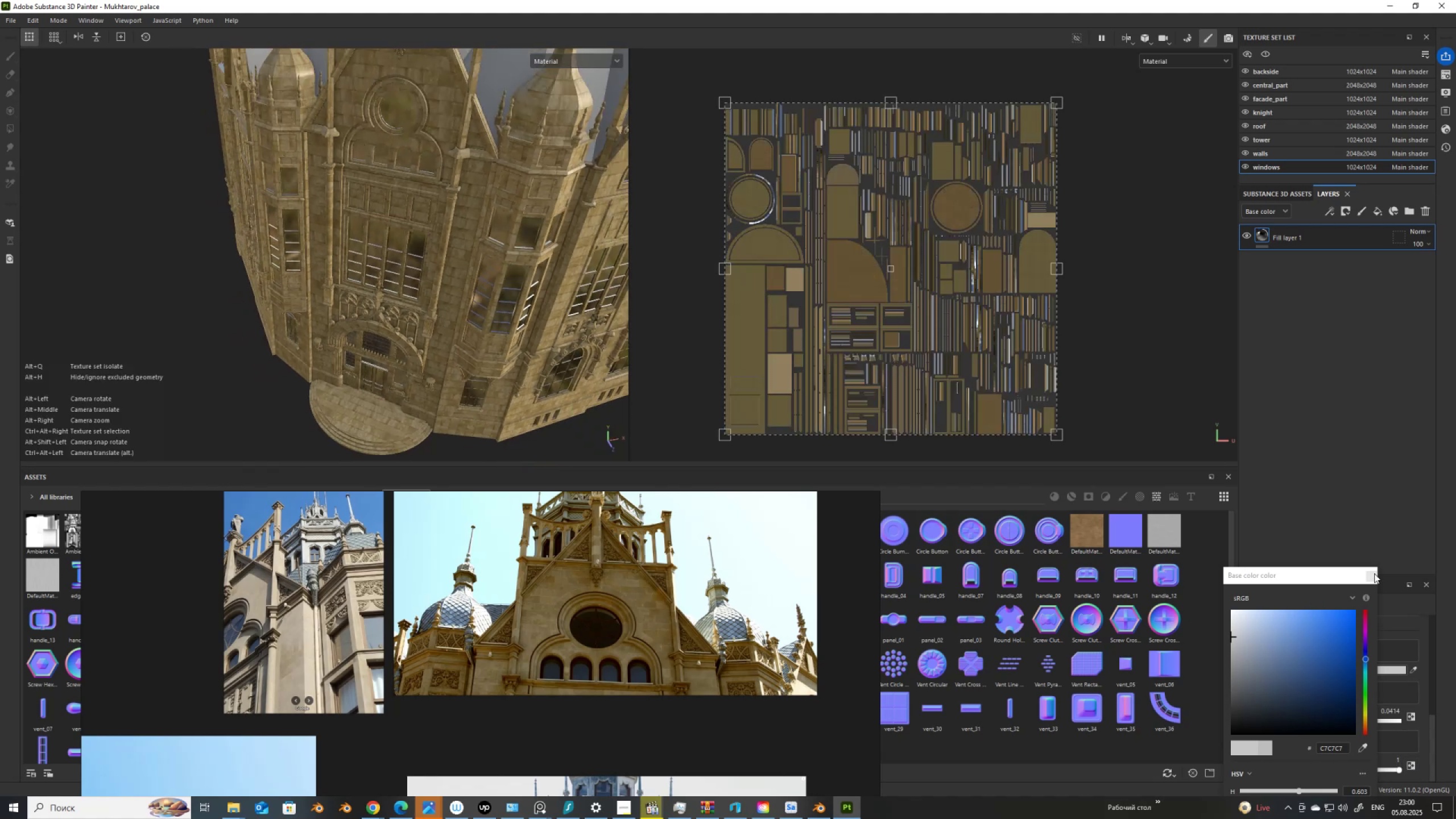 
left_click([1374, 573])
 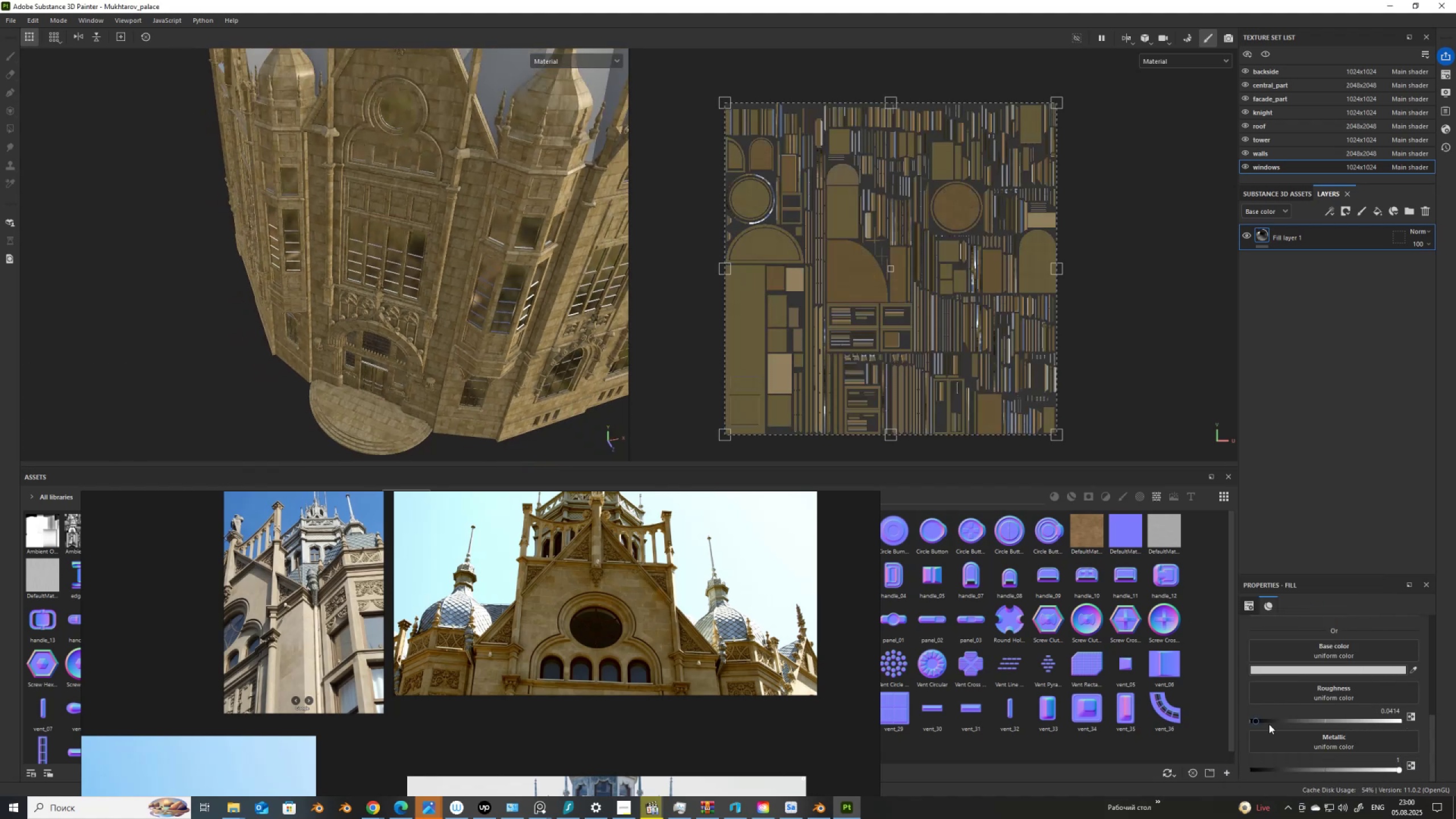 
left_click([1269, 719])
 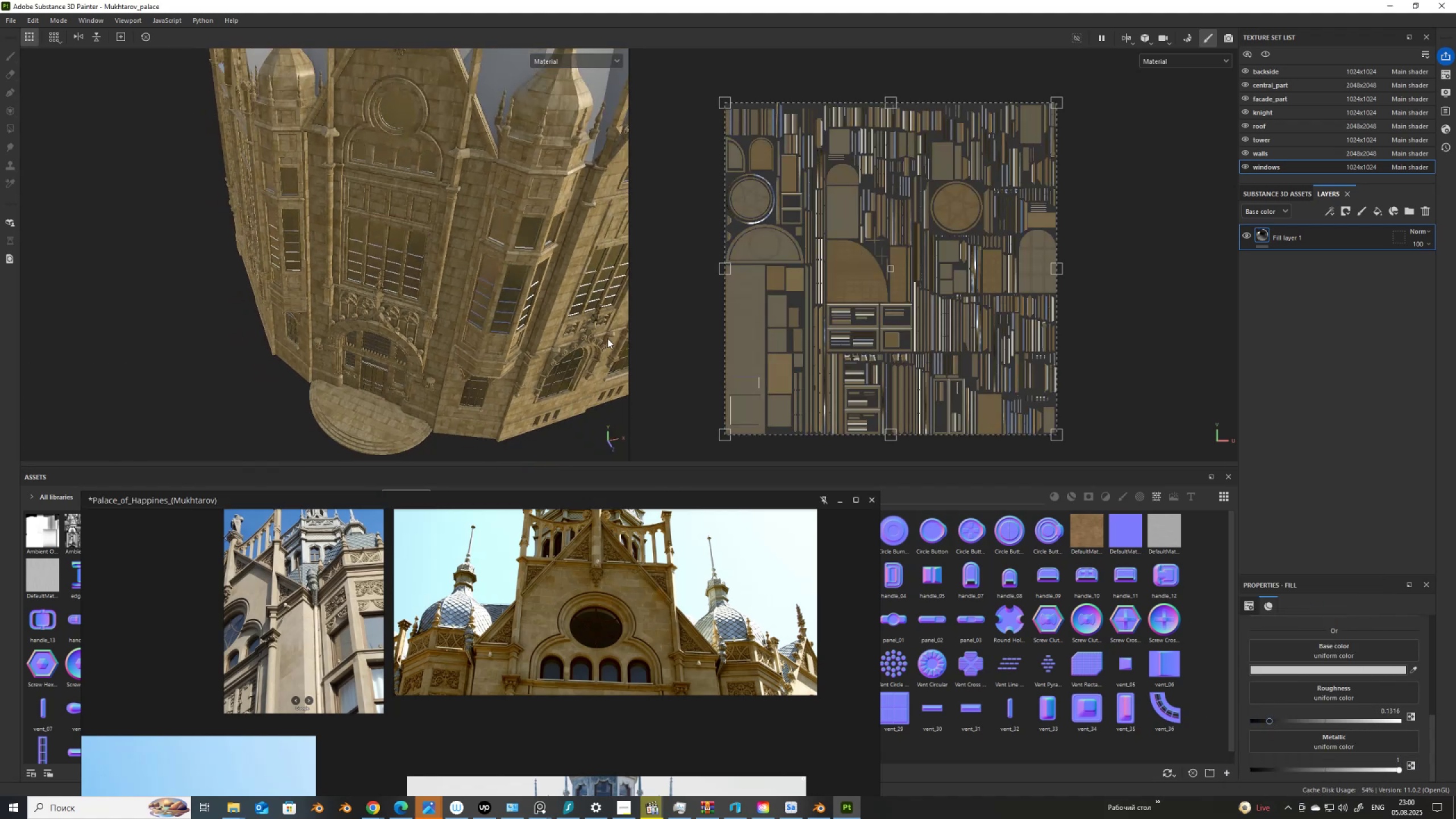 
hold_key(key=AltLeft, duration=1.52)
left_click_drag(start_coordinate=[400, 262], to_coordinate=[512, 219])
 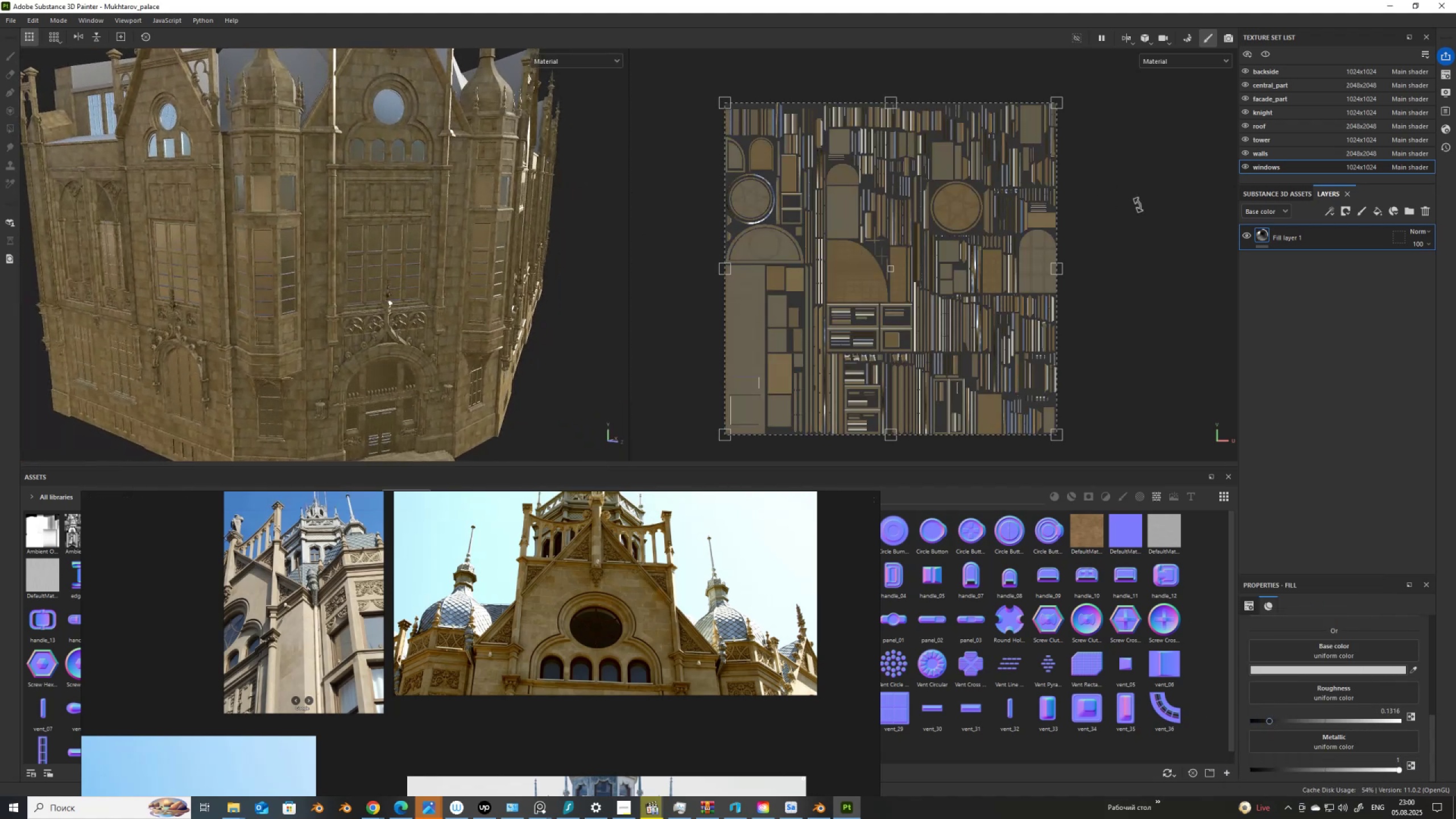 
hold_key(key=AltLeft, duration=1.03)
 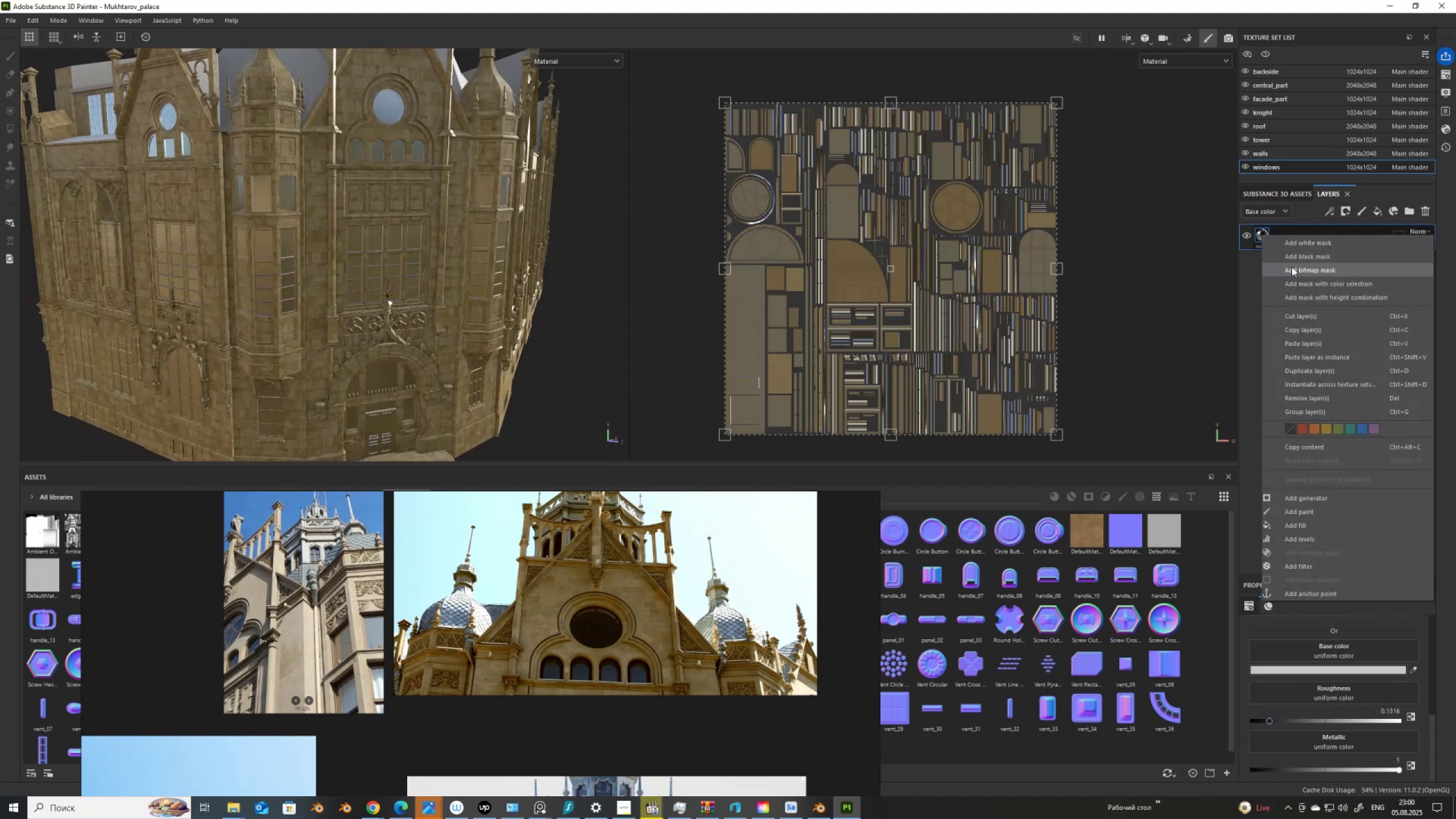 
left_click([1293, 257])
 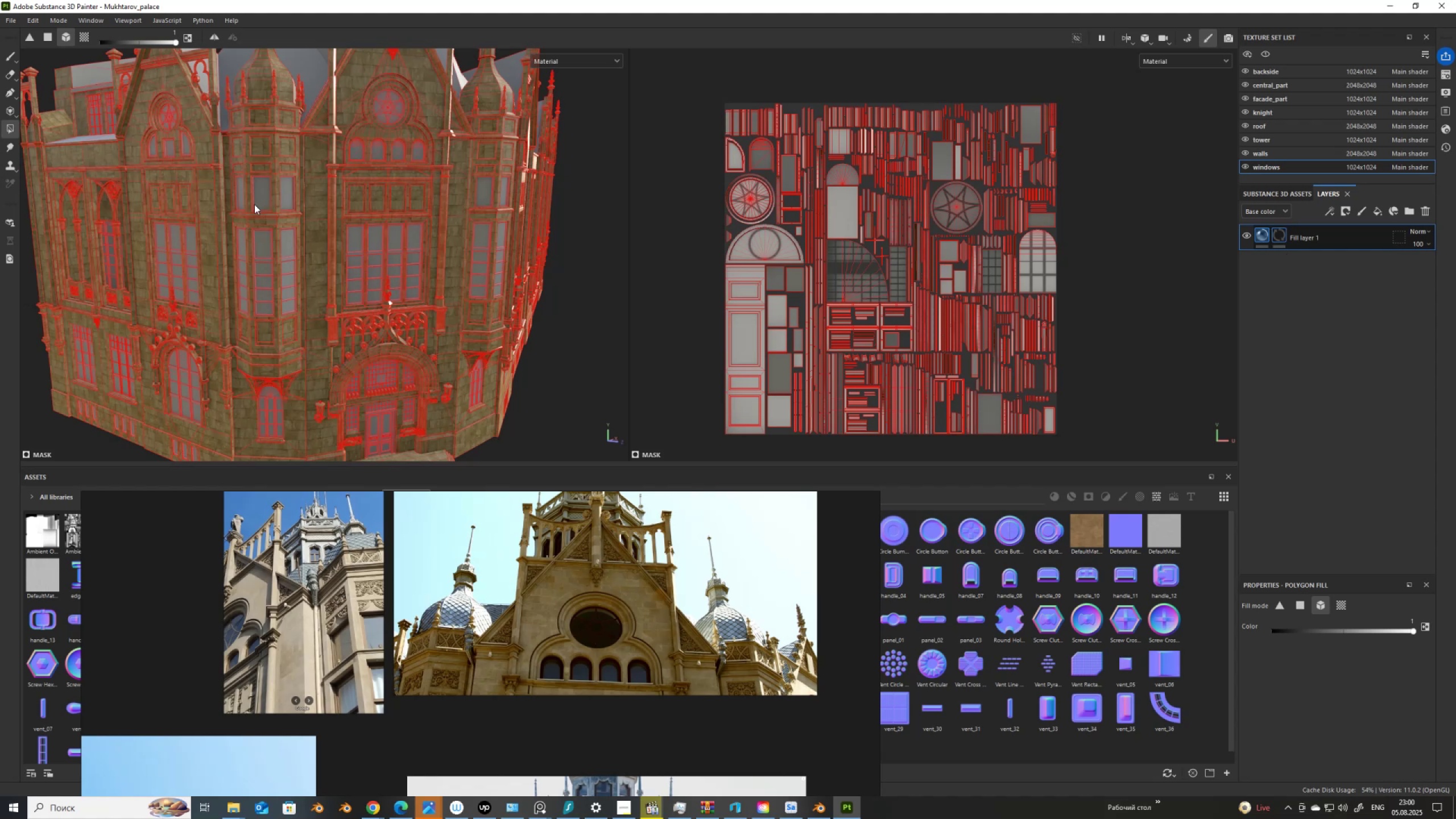 
scroll: coordinate [341, 218], scroll_direction: up, amount: 2.0
 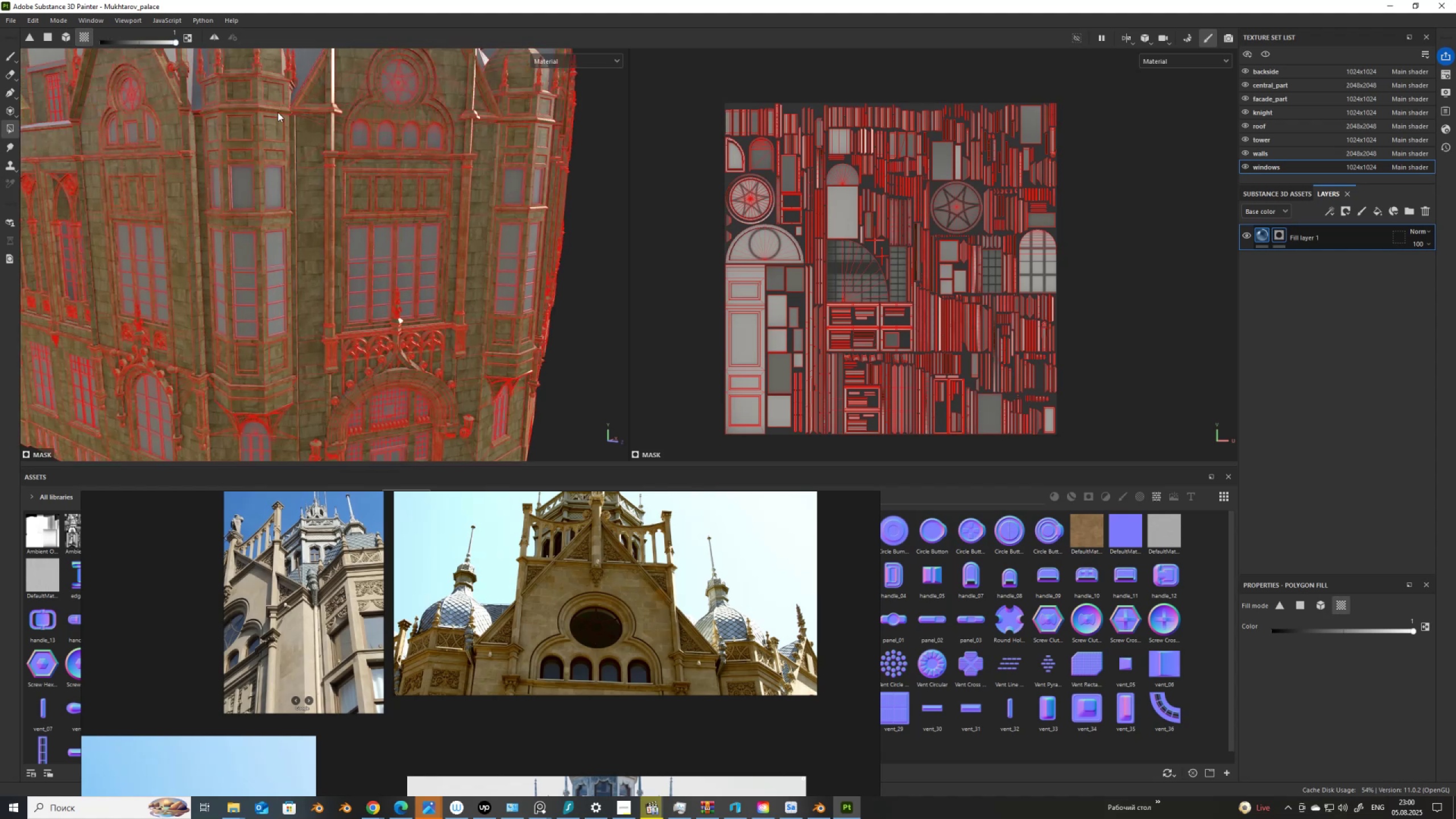 
left_click([362, 242])
 